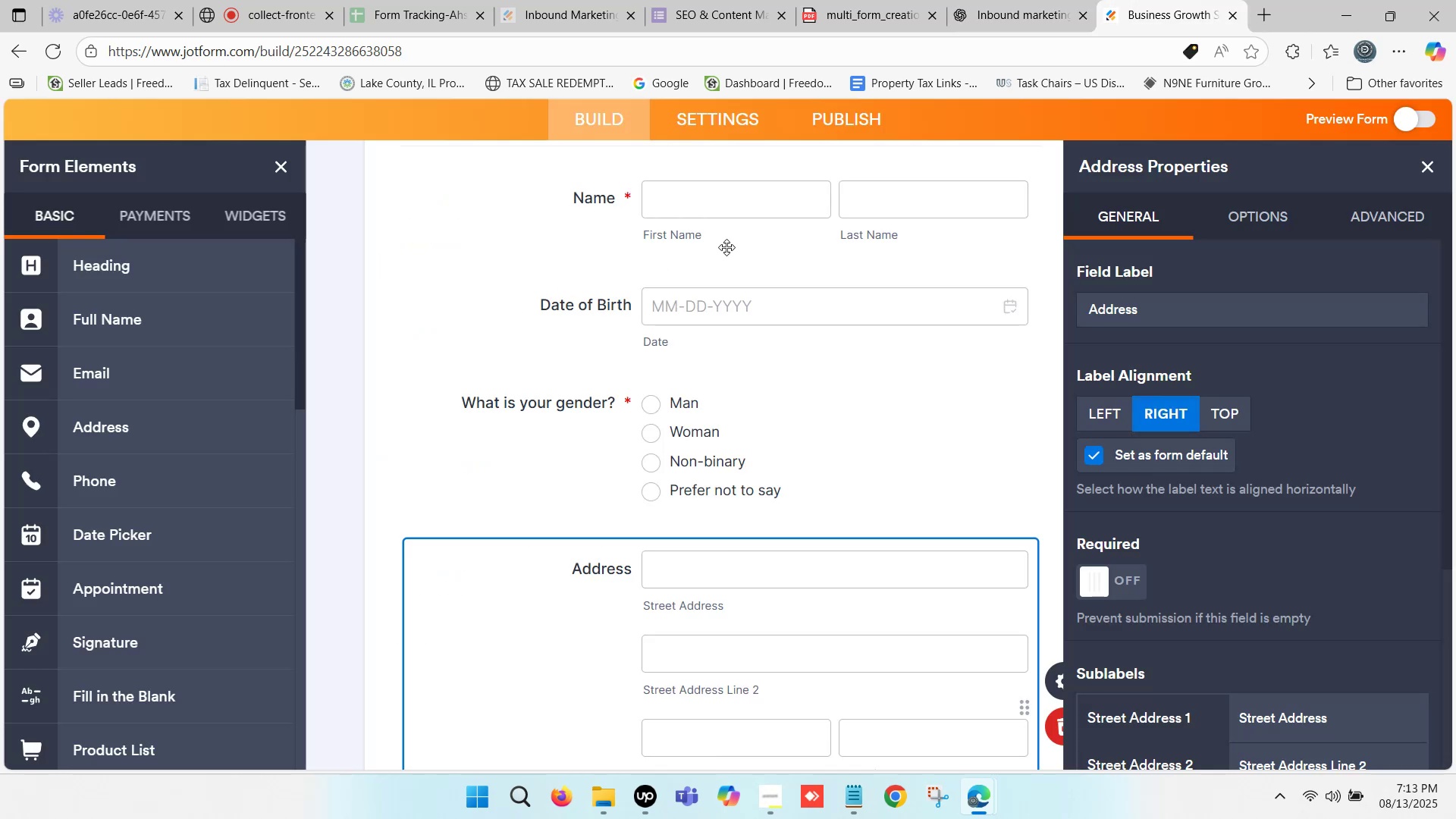 
scroll: coordinate [581, 312], scroll_direction: down, amount: 3.0
 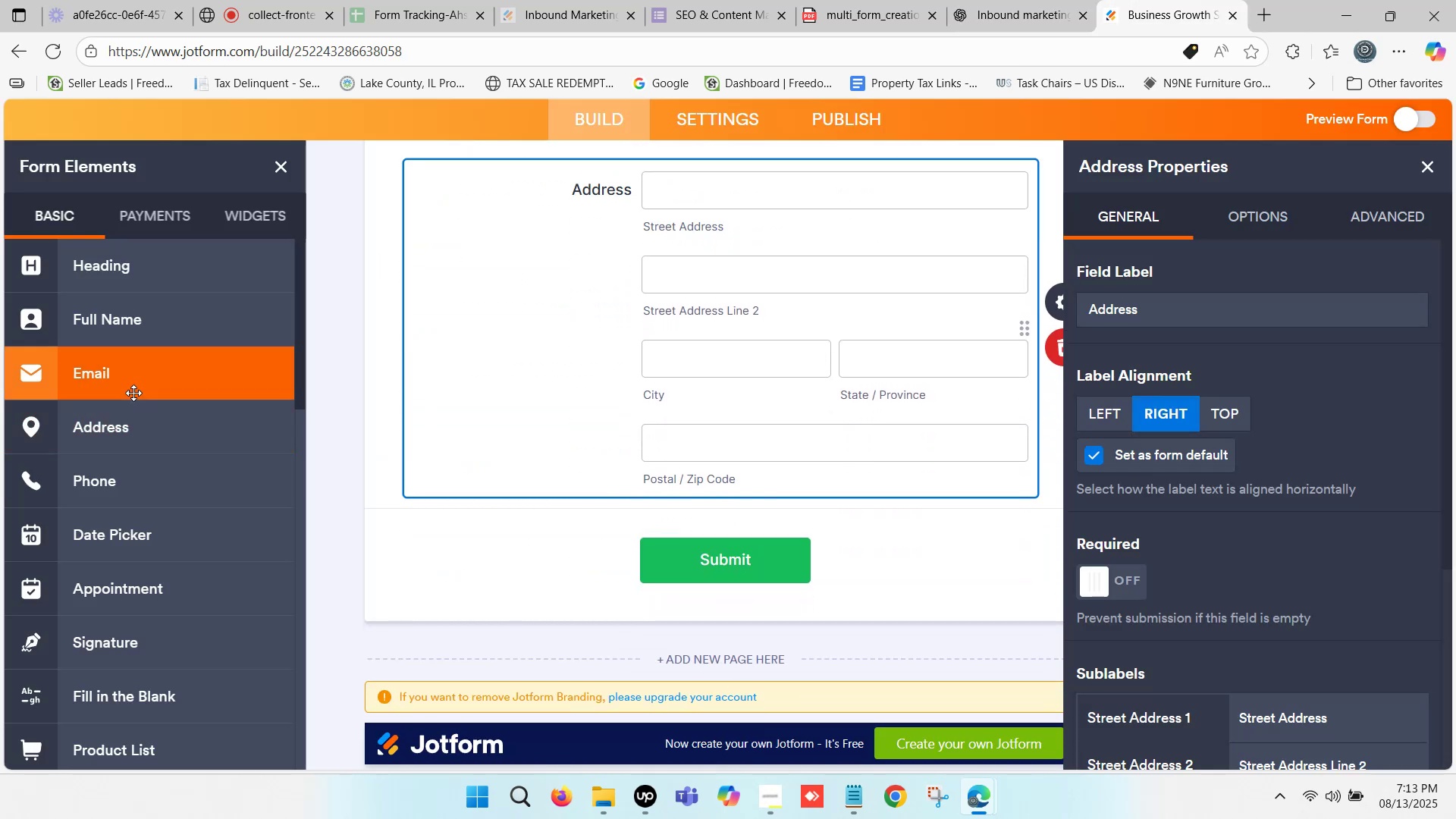 
scroll: coordinate [597, 354], scroll_direction: up, amount: 5.0
 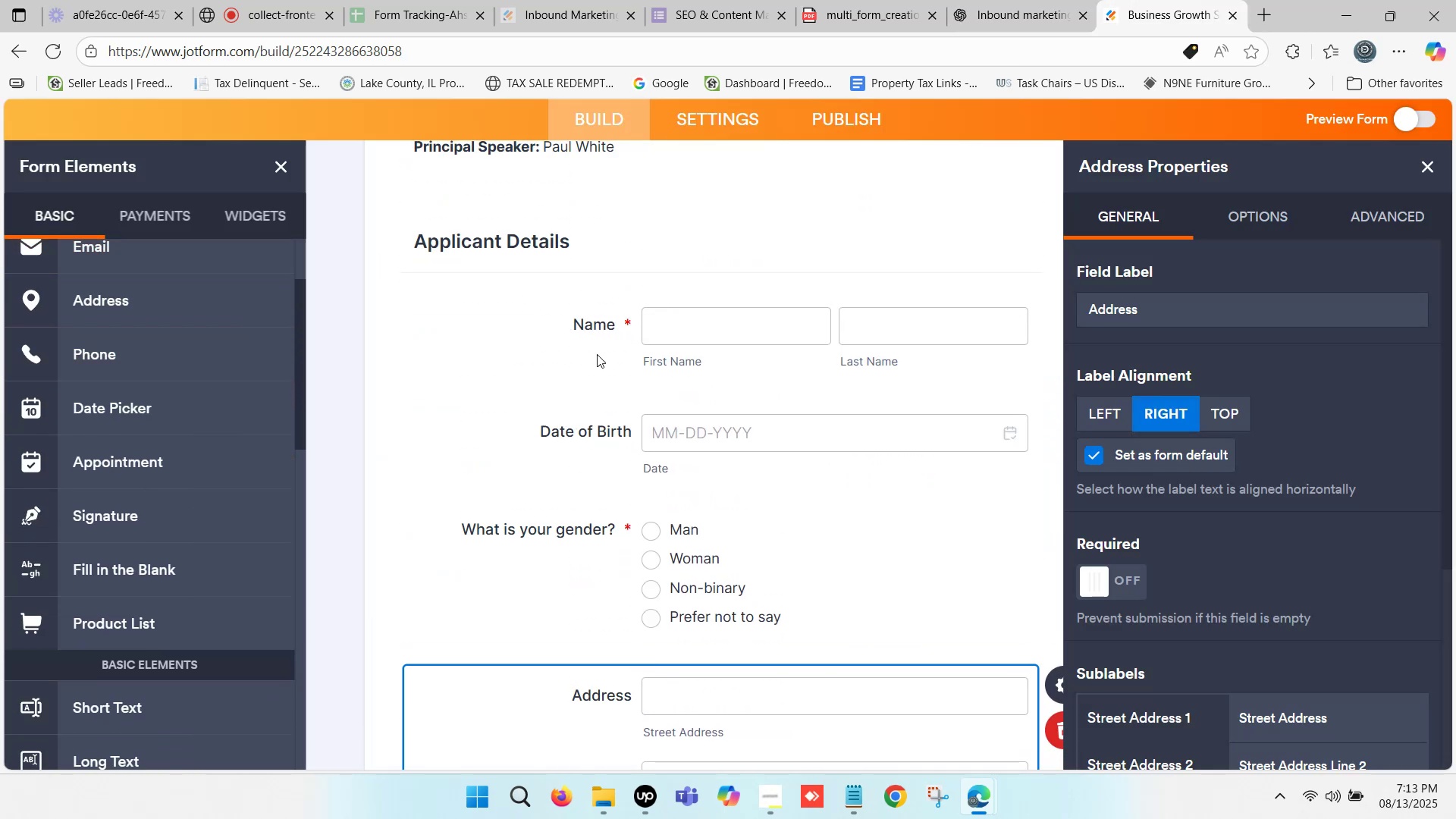 
scroll: coordinate [597, 354], scroll_direction: down, amount: 1.0
 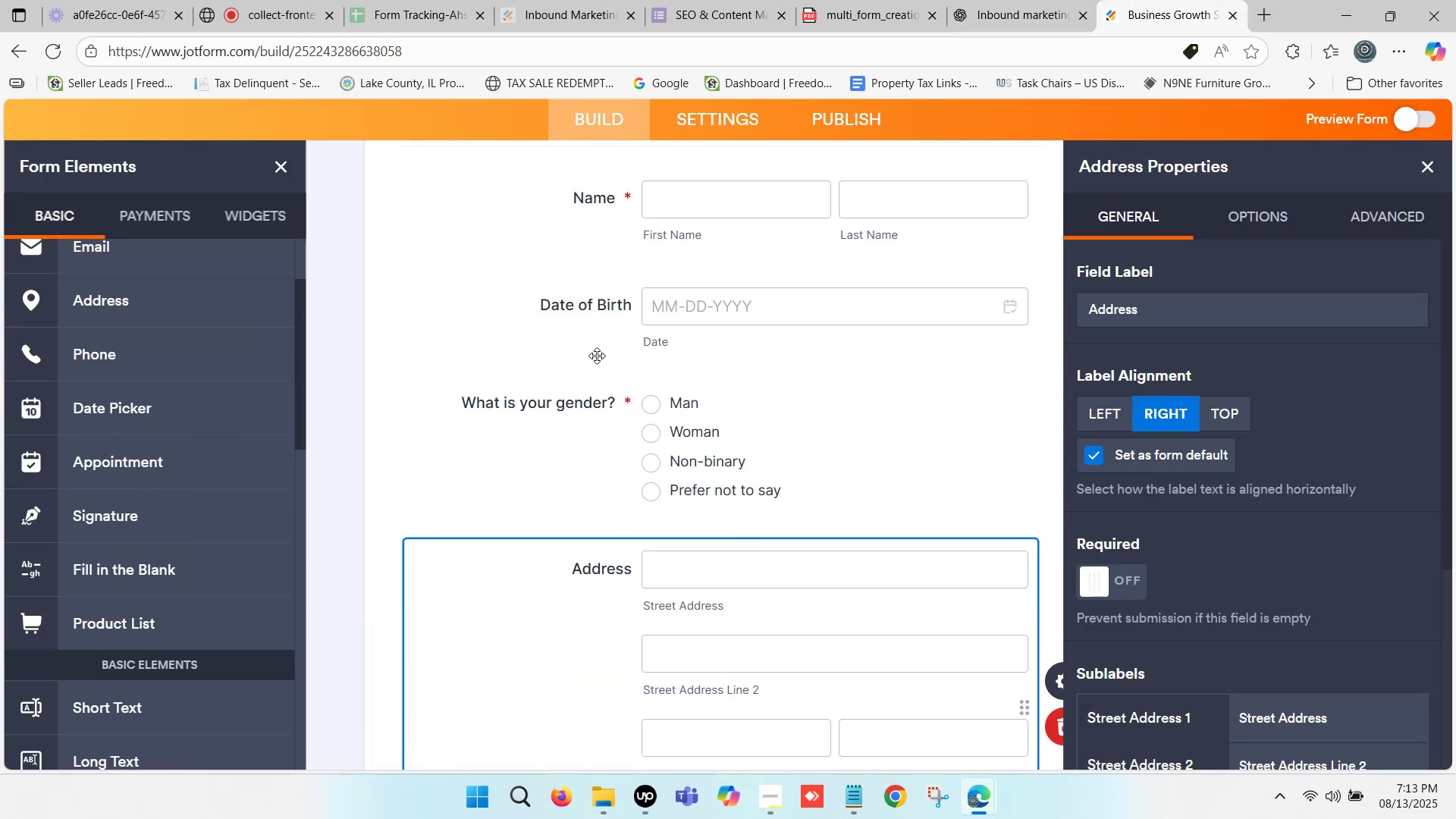 
wait(8.1)
 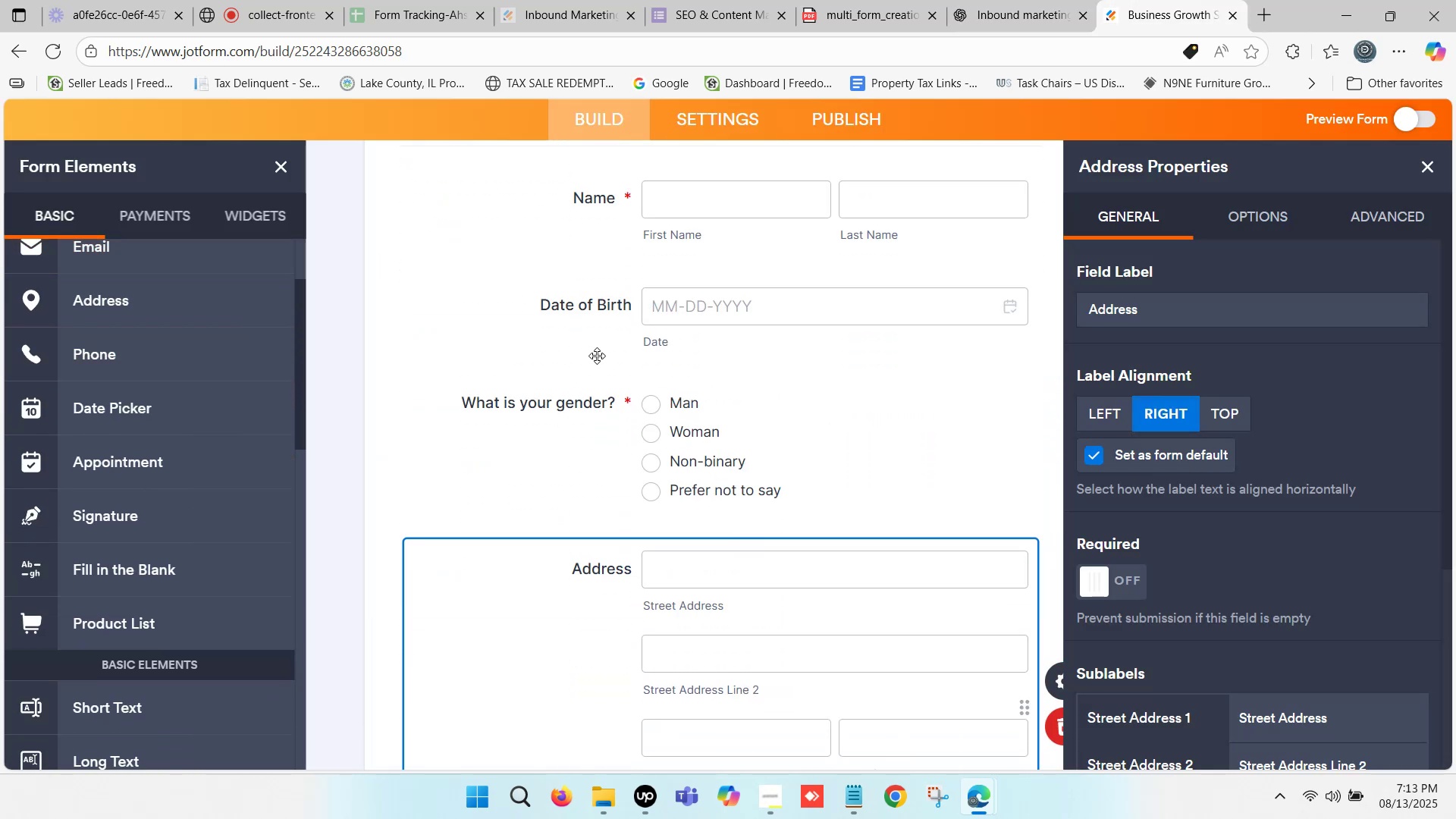 
scroll: coordinate [108, 340], scroll_direction: up, amount: 4.0
 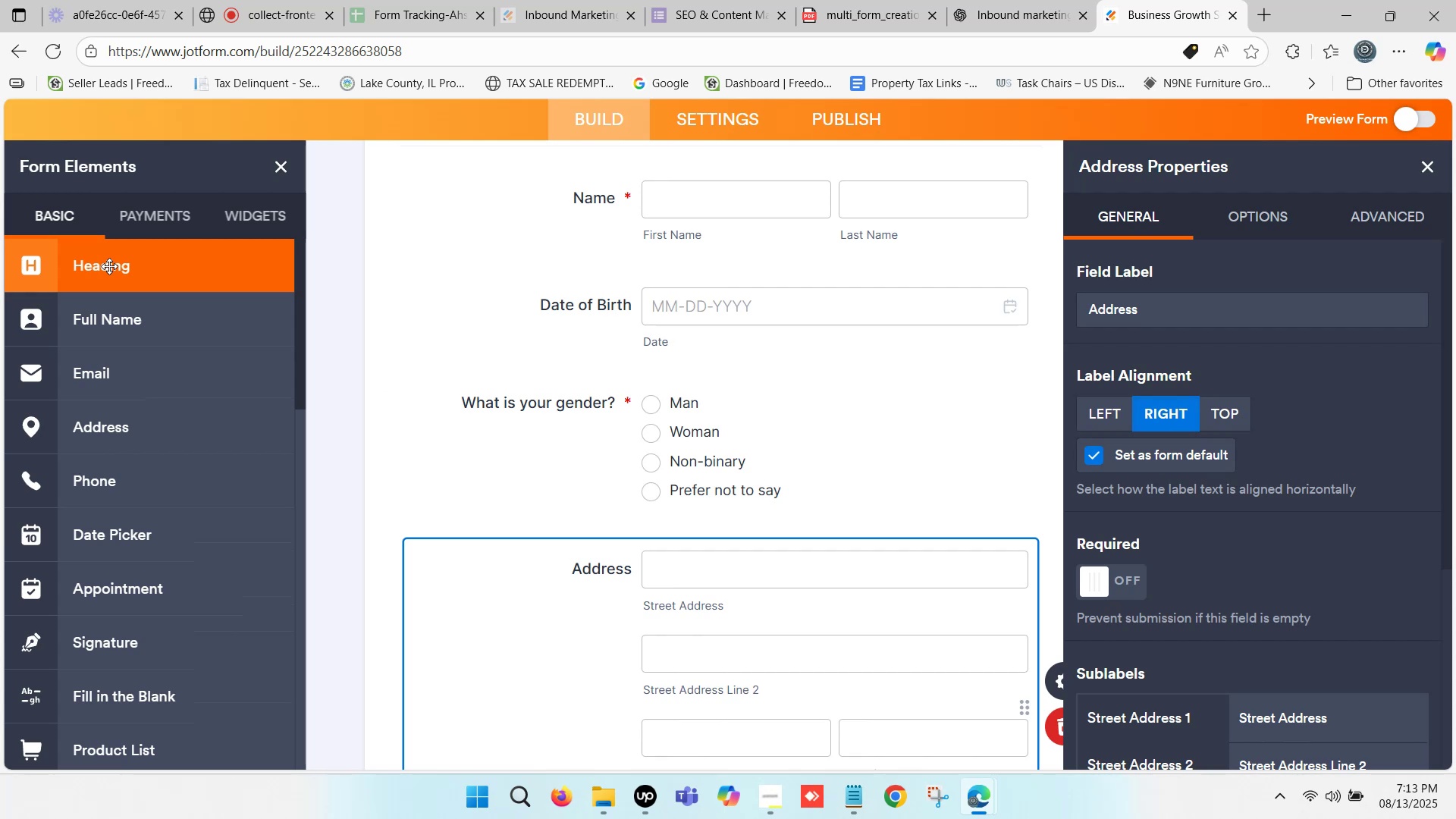 
wait(9.57)
 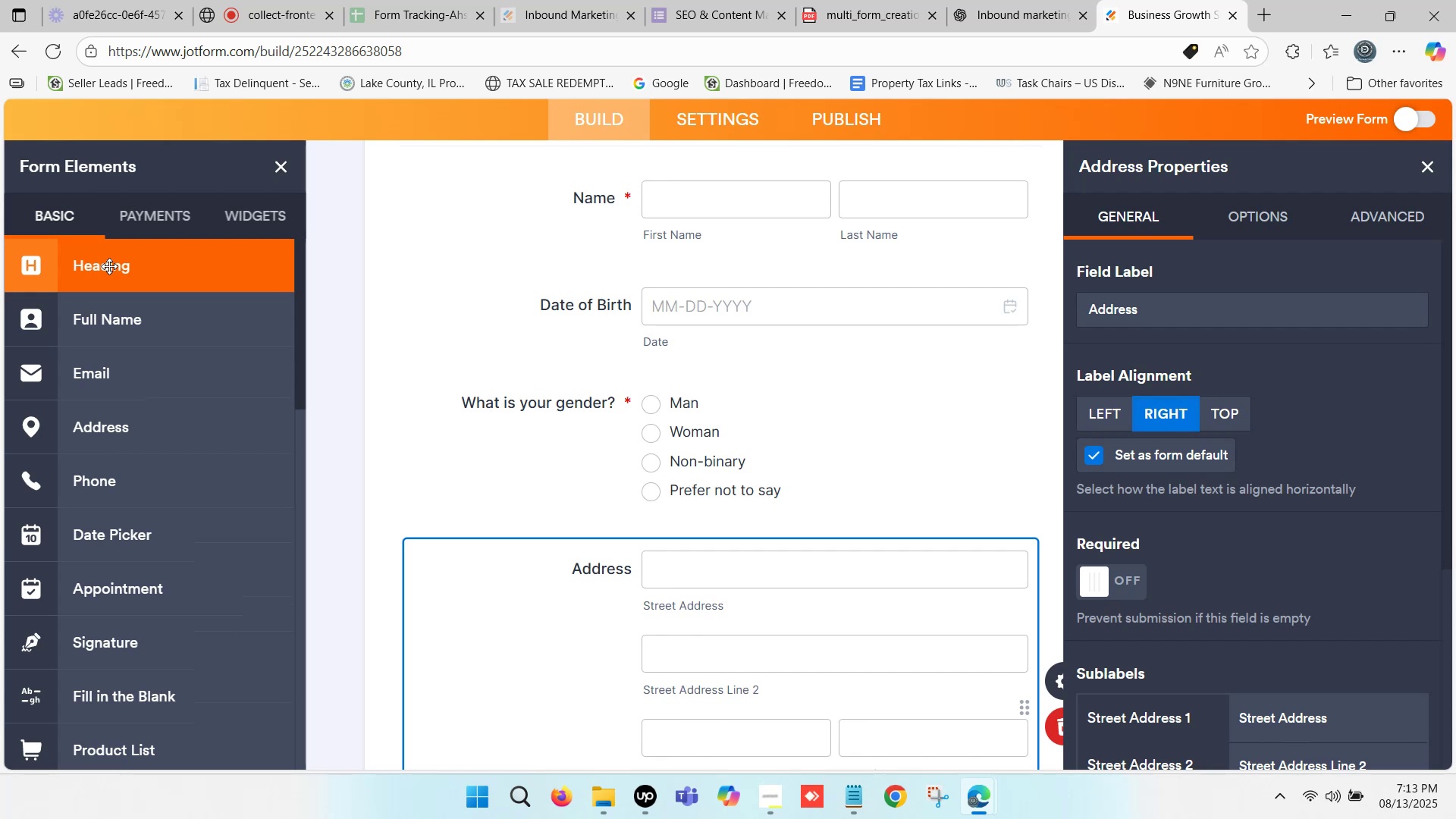 
scroll: coordinate [133, 330], scroll_direction: up, amount: 1.0
 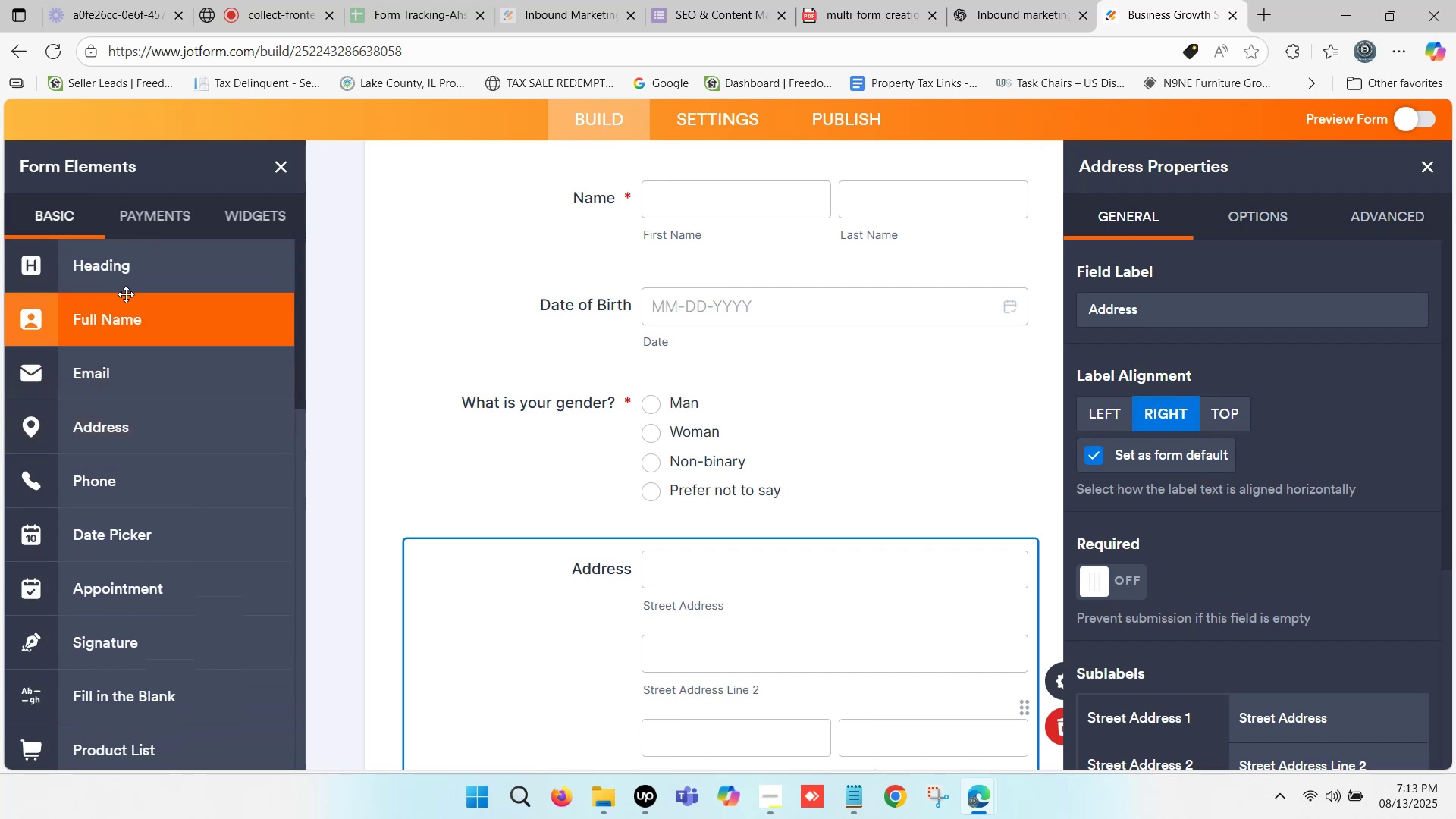 
scroll: coordinate [561, 359], scroll_direction: down, amount: 2.0
 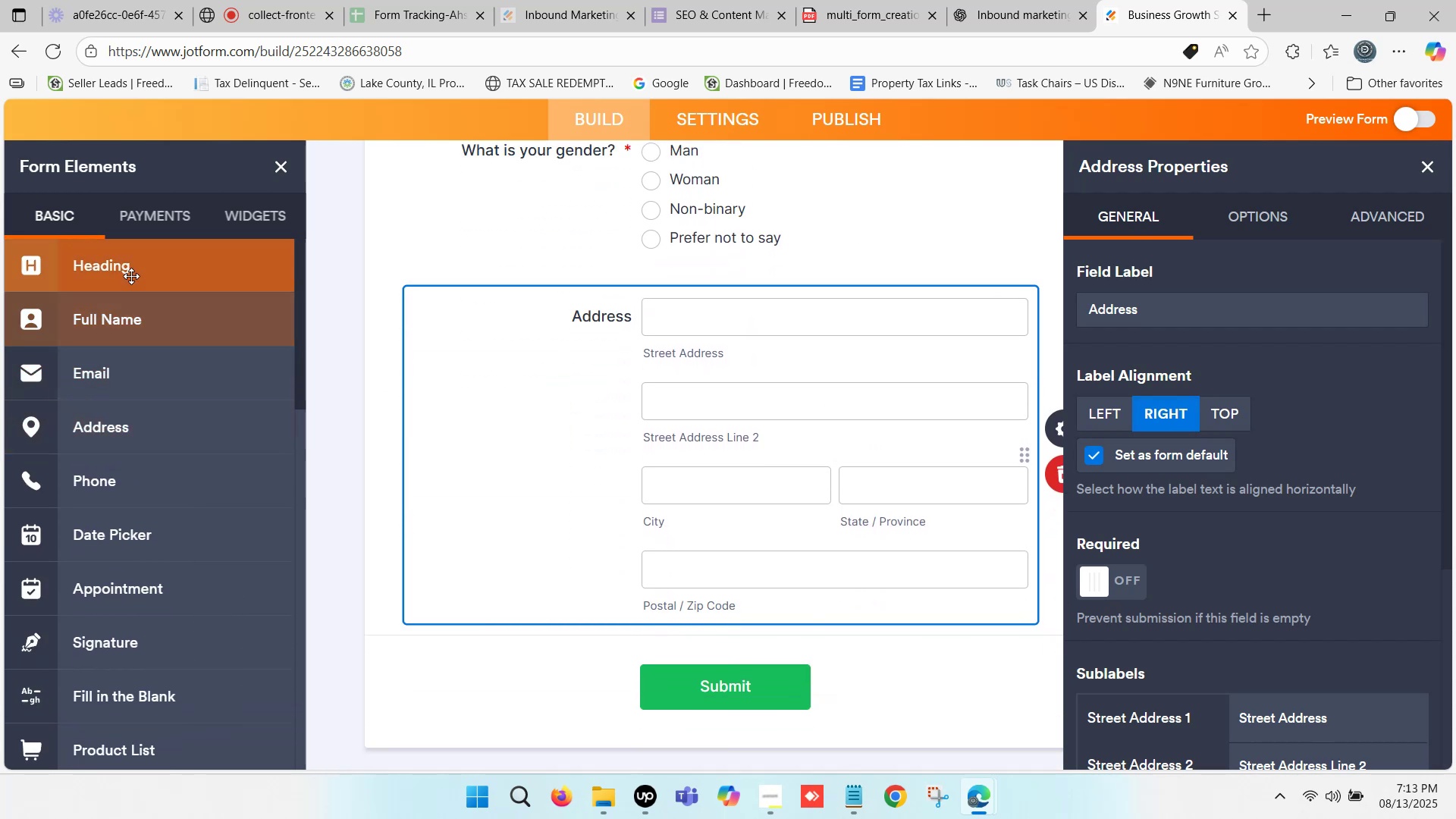 
left_click_drag(start_coordinate=[124, 265], to_coordinate=[585, 667])
 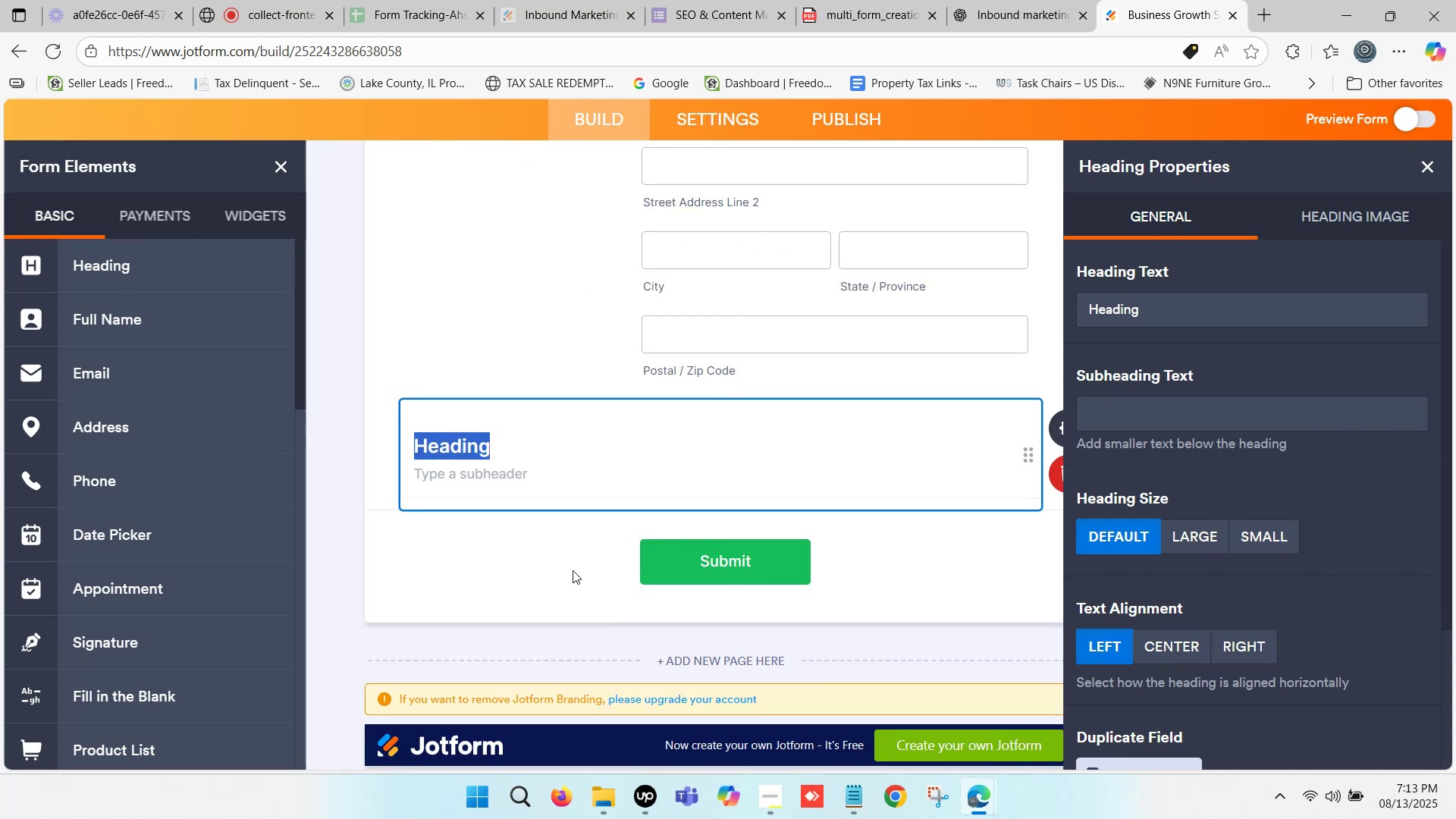 
scroll: coordinate [538, 475], scroll_direction: down, amount: 1.0
 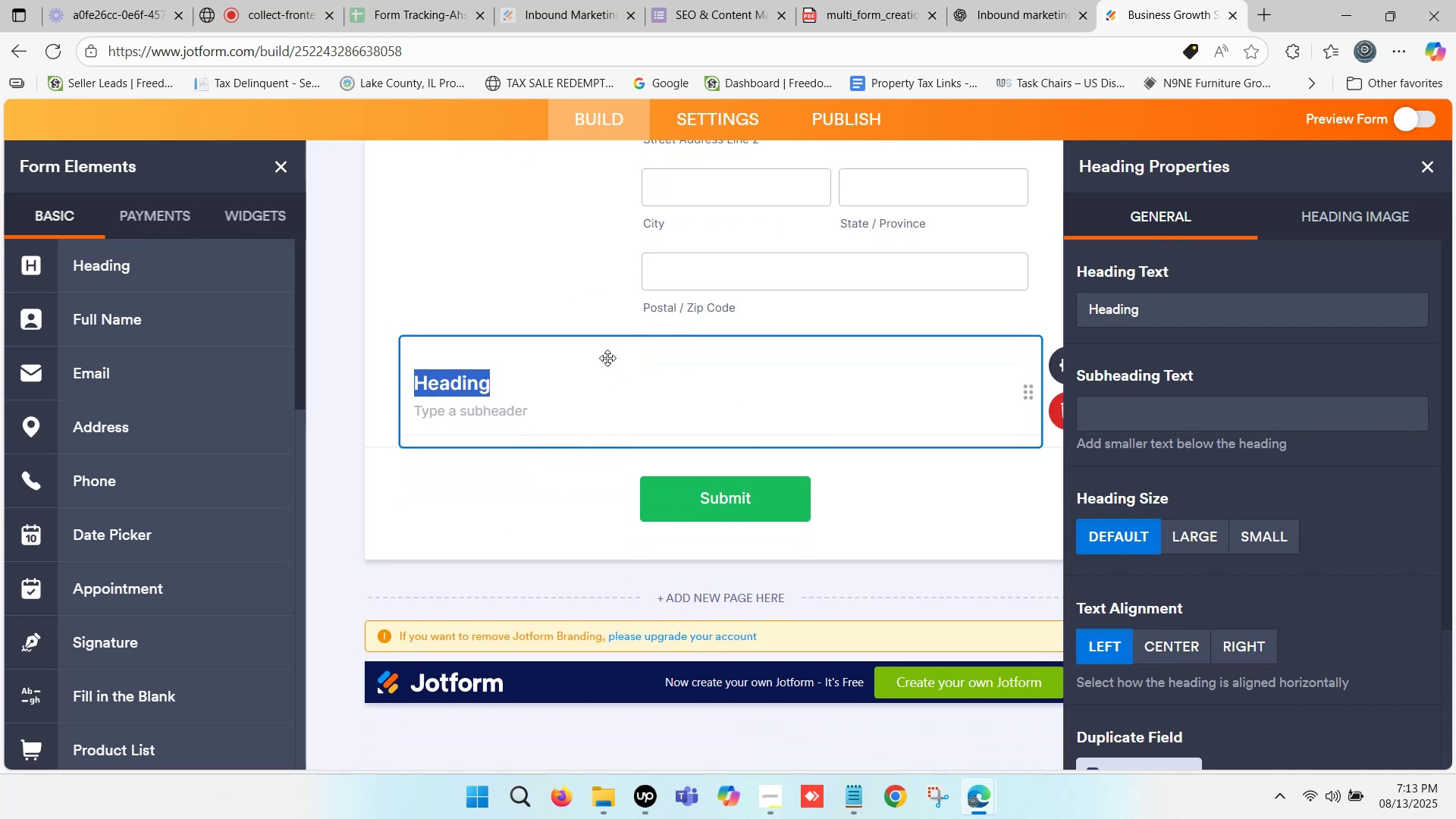 
wait(5.29)
 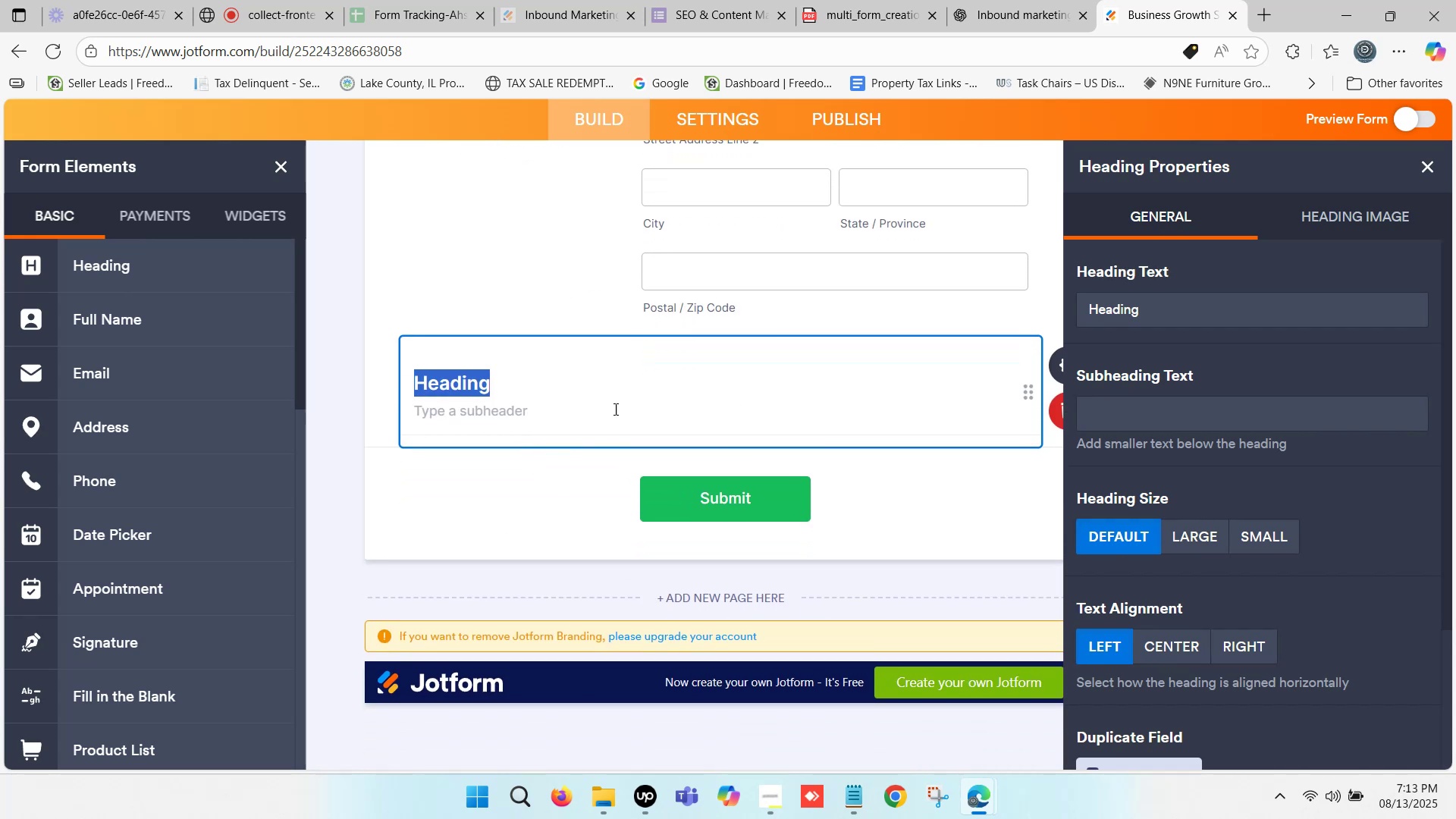 
left_click([1029, 0])
 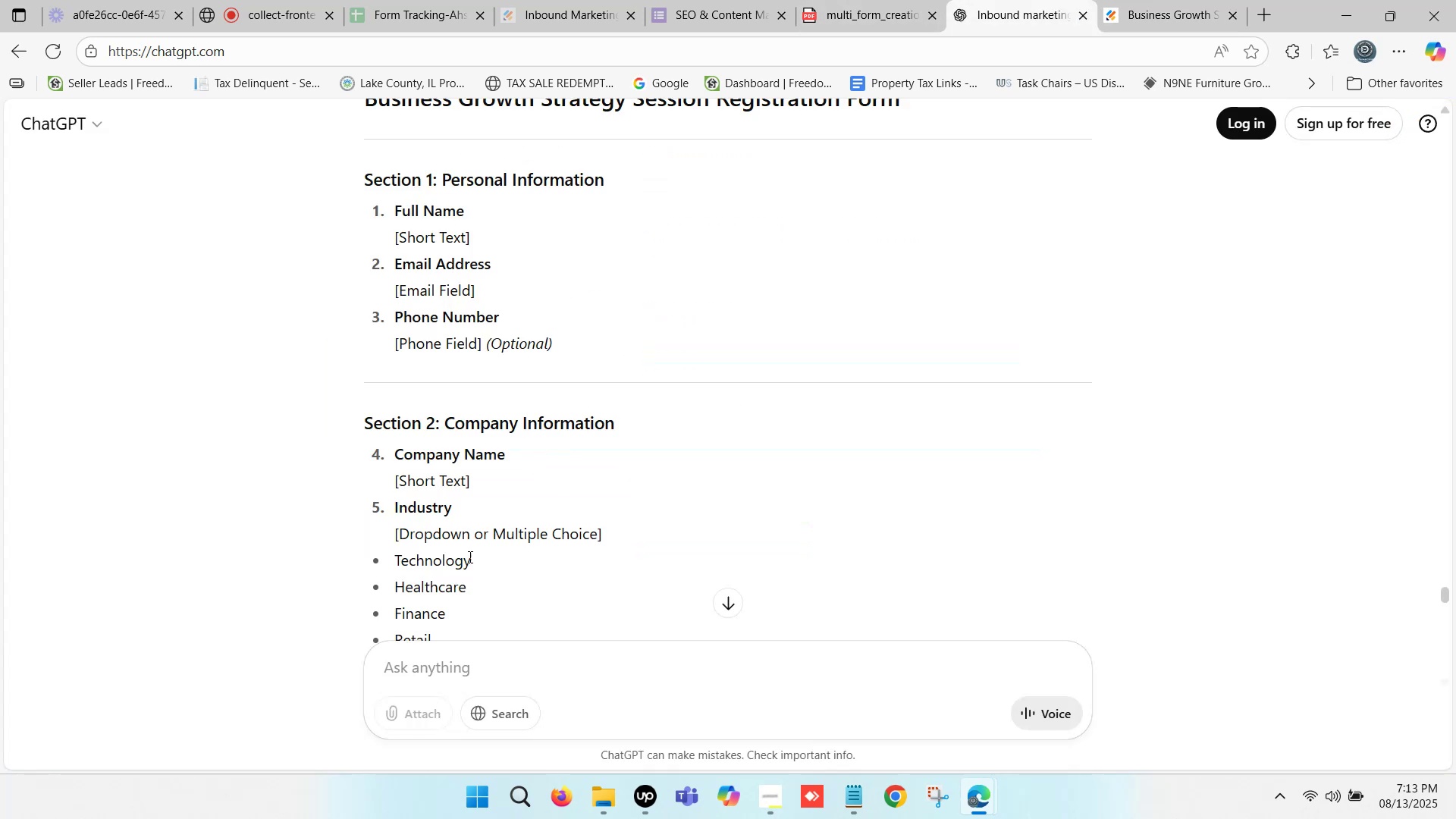 
scroll: coordinate [471, 543], scroll_direction: down, amount: 1.0
 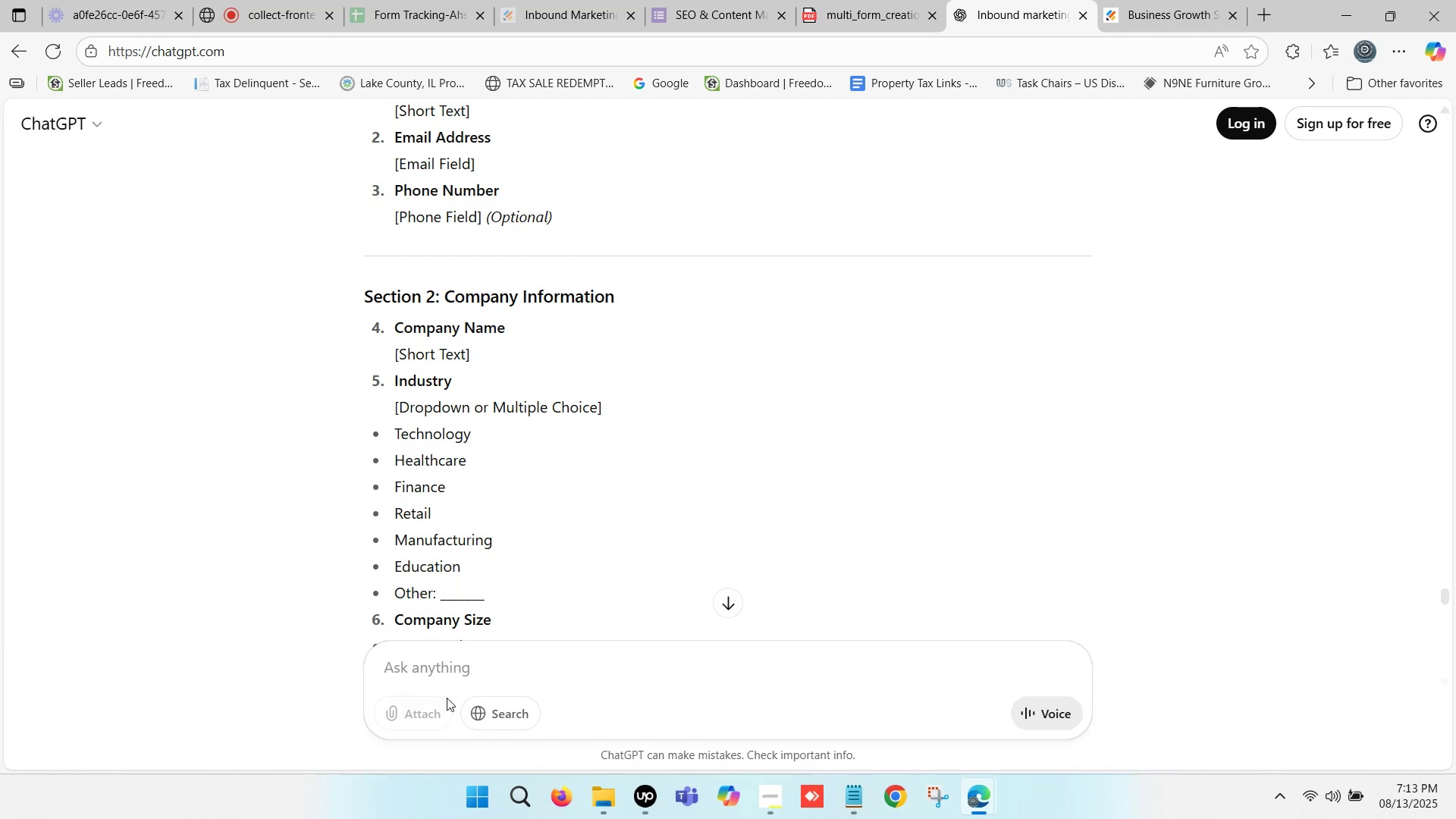 
left_click([465, 665])
 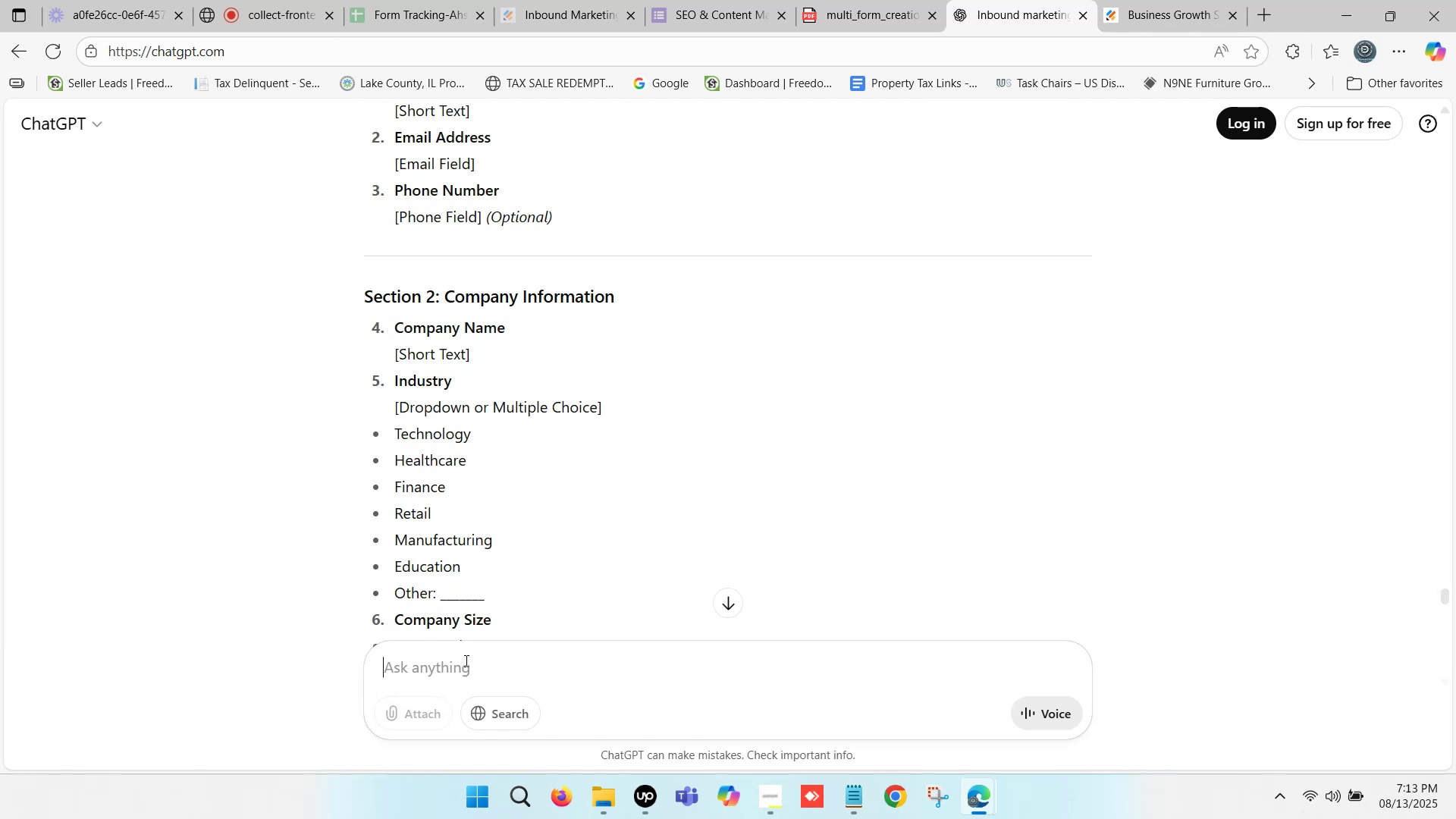 
type(Contract information step create)
 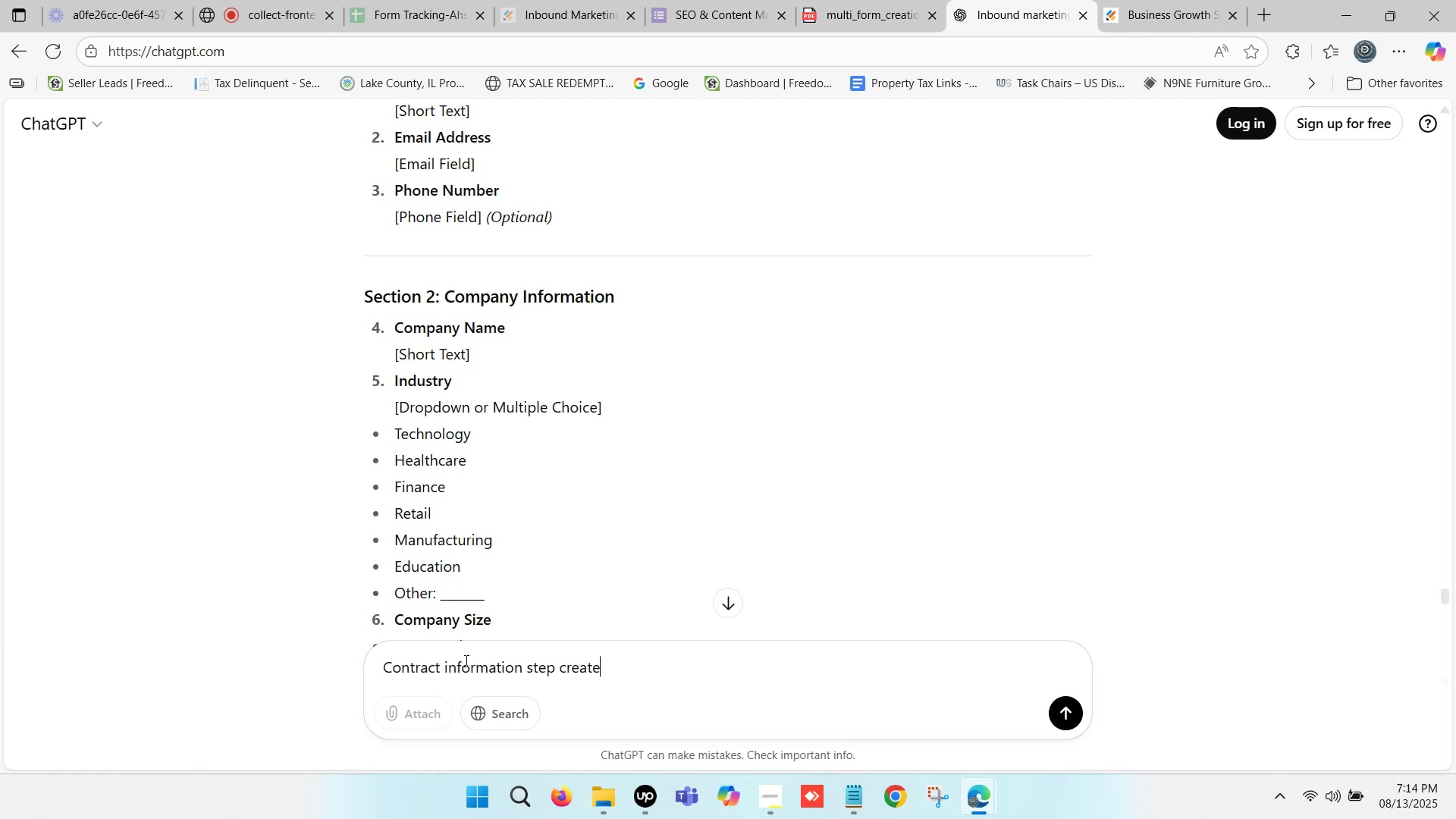 
key(Enter)
 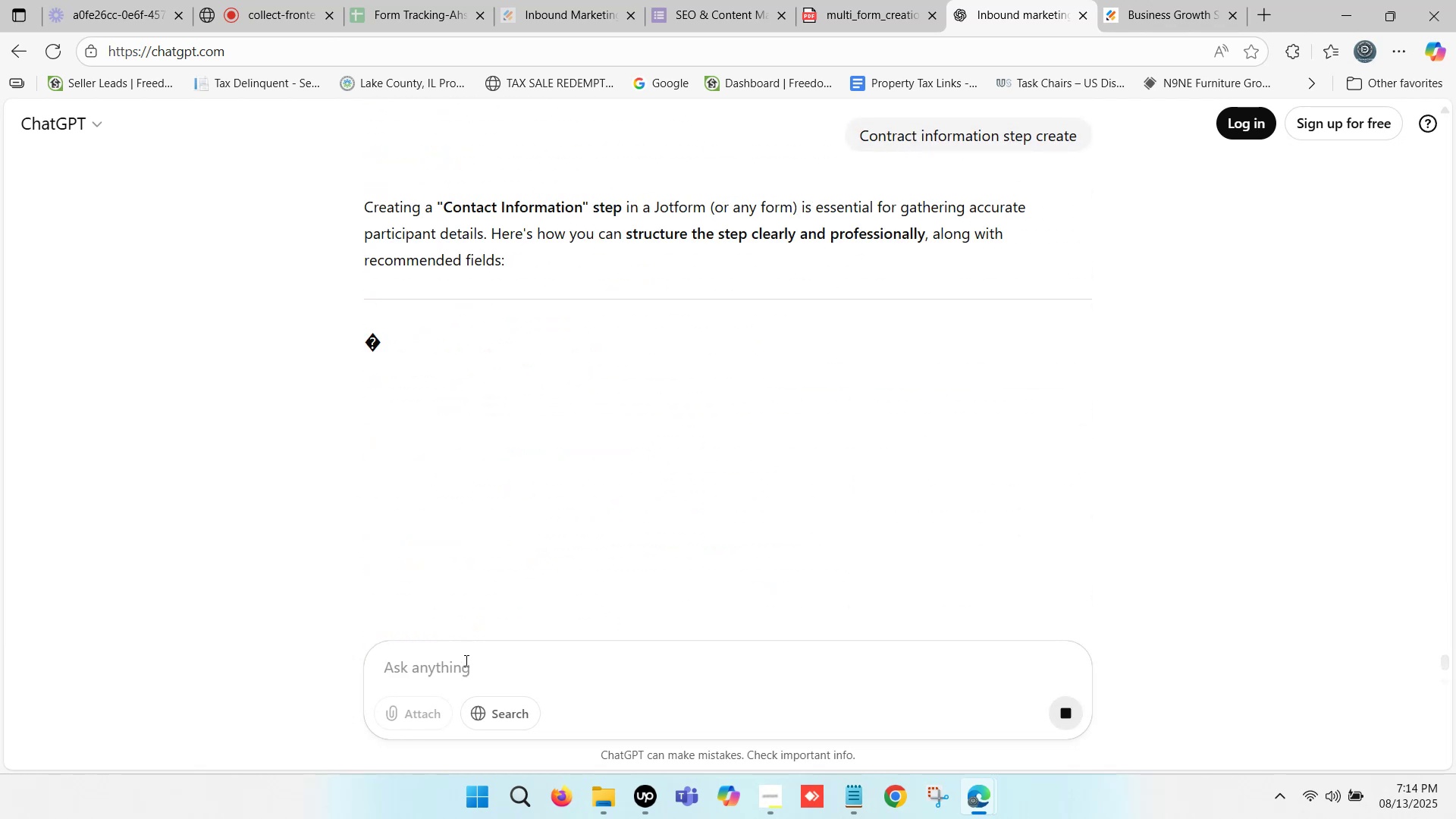 
wait(13.79)
 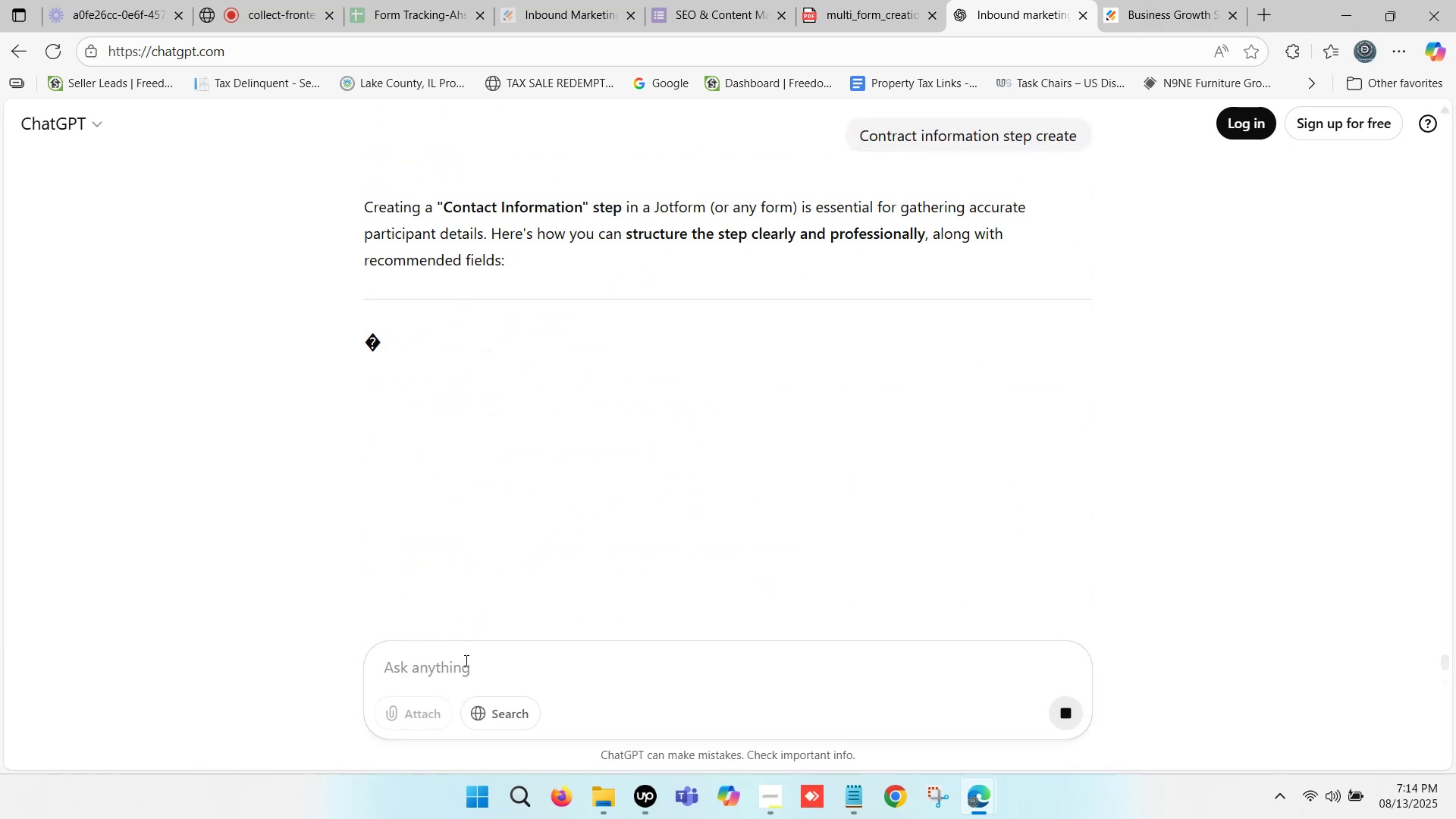 
scroll: coordinate [414, 432], scroll_direction: down, amount: 8.0
 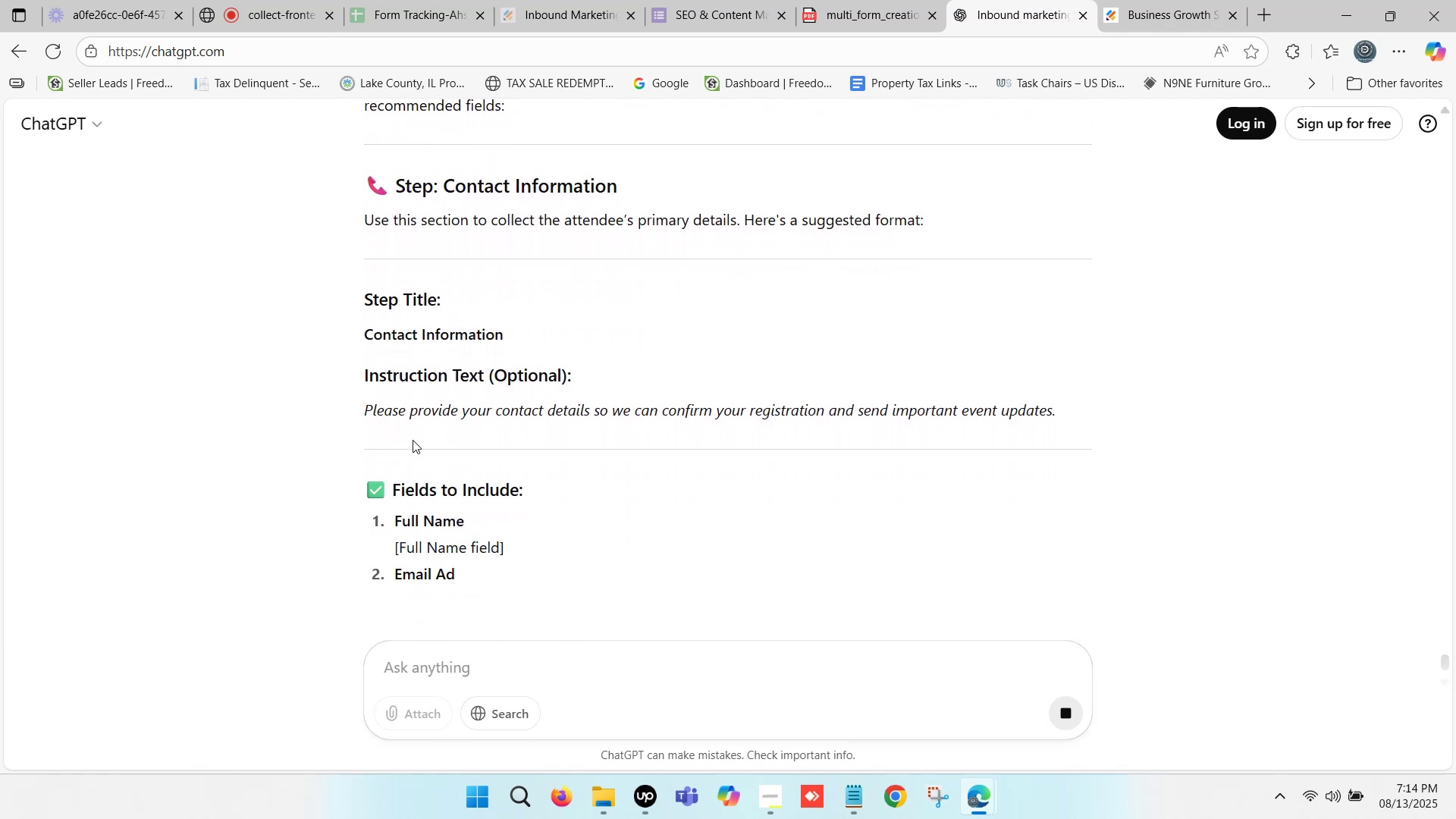 
scroll: coordinate [453, 388], scroll_direction: down, amount: 11.0
 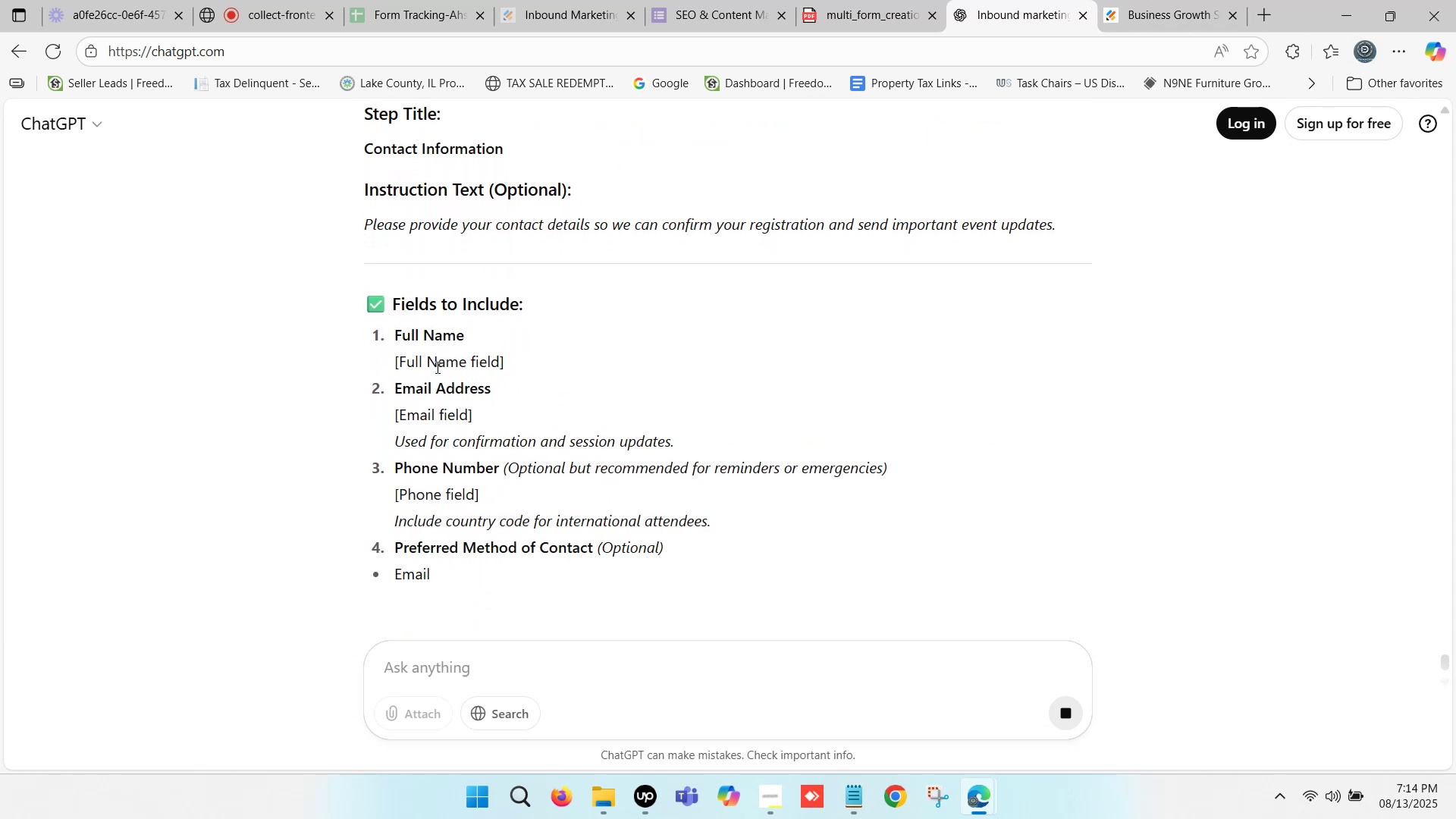 
scroll: coordinate [425, 388], scroll_direction: down, amount: 3.0
 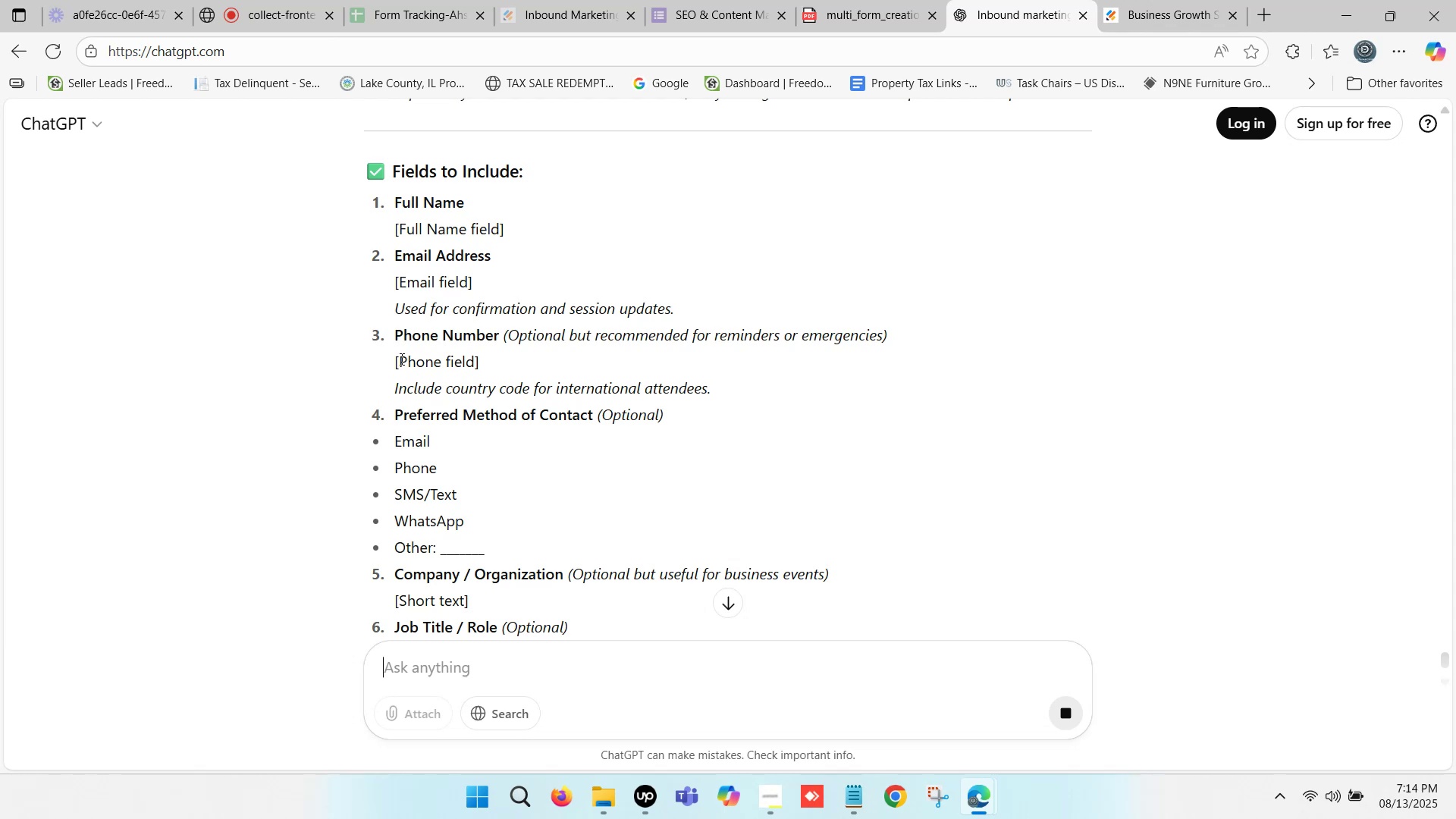 
wait(6.36)
 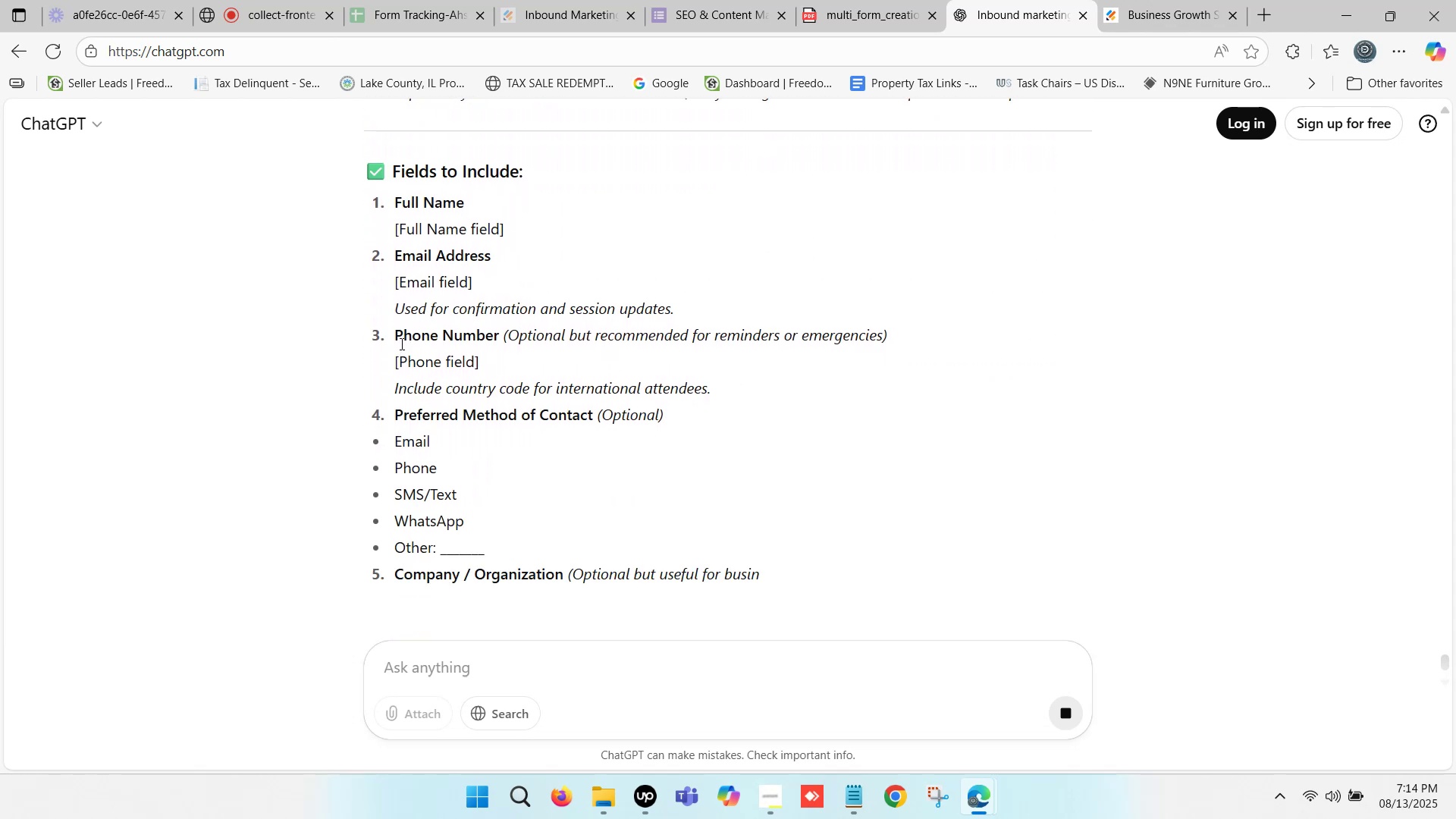 
left_click_drag(start_coordinate=[400, 333], to_coordinate=[486, 339])
 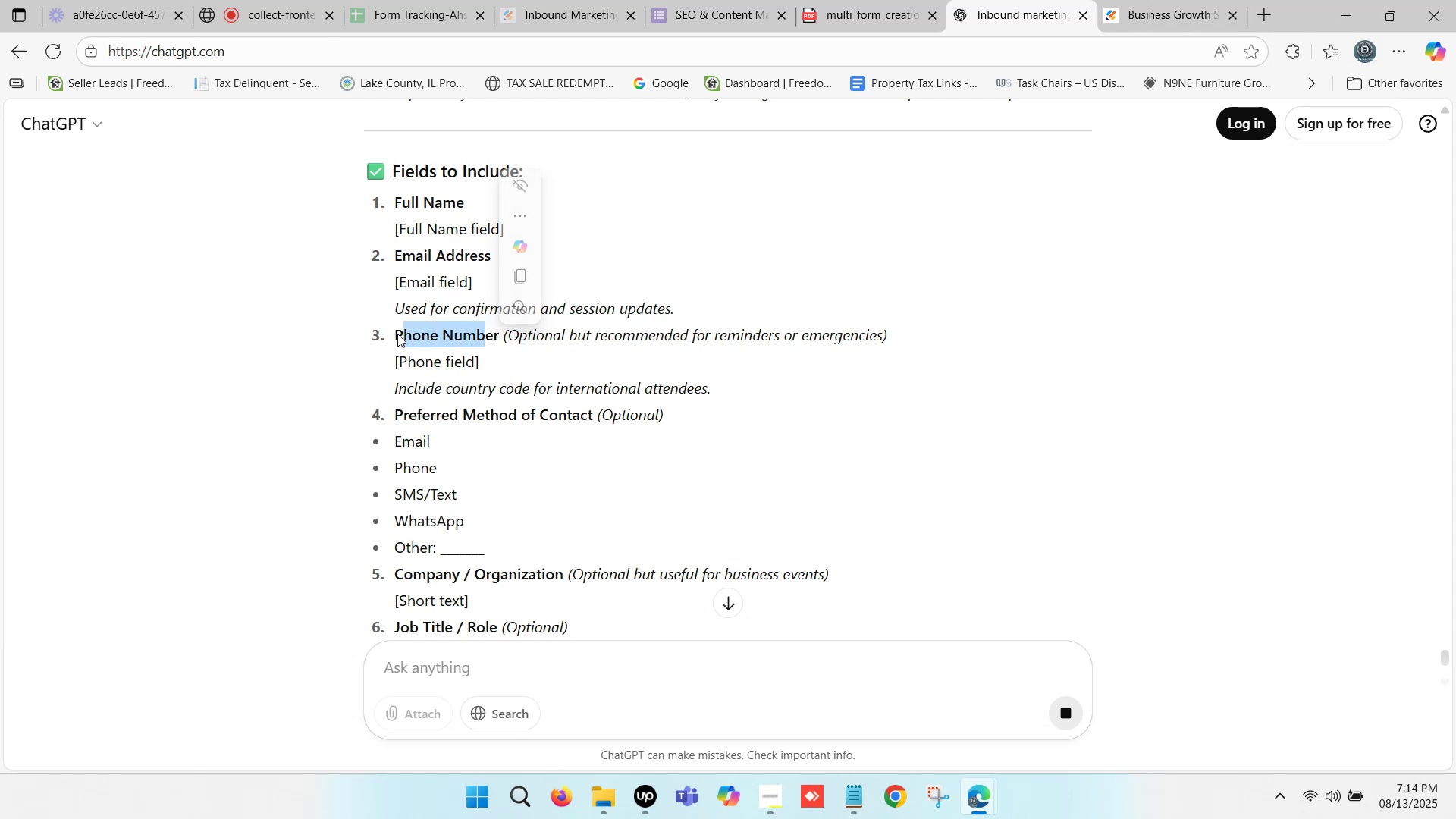 
left_click([403, 331])
 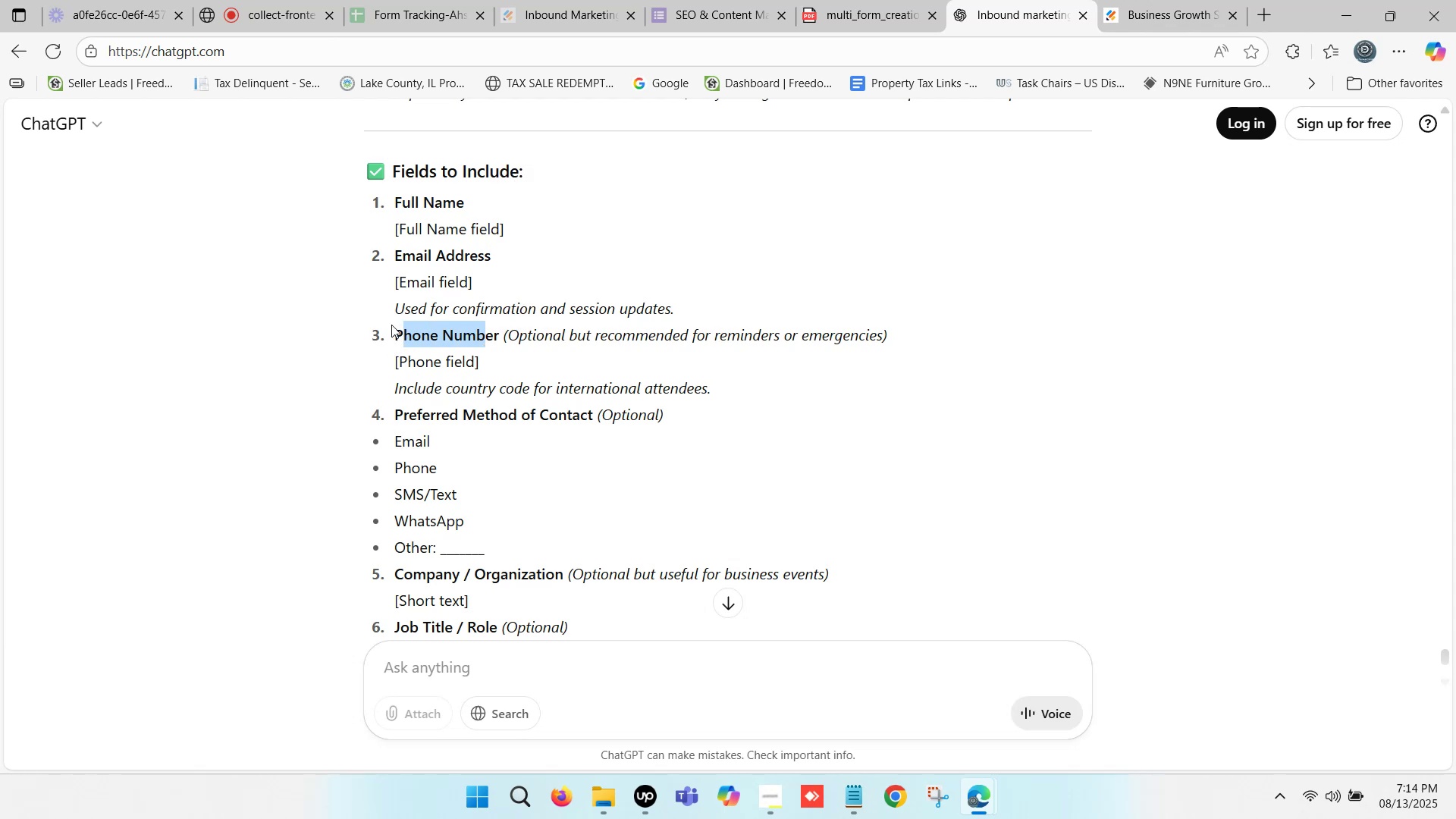 
left_click([400, 339])
 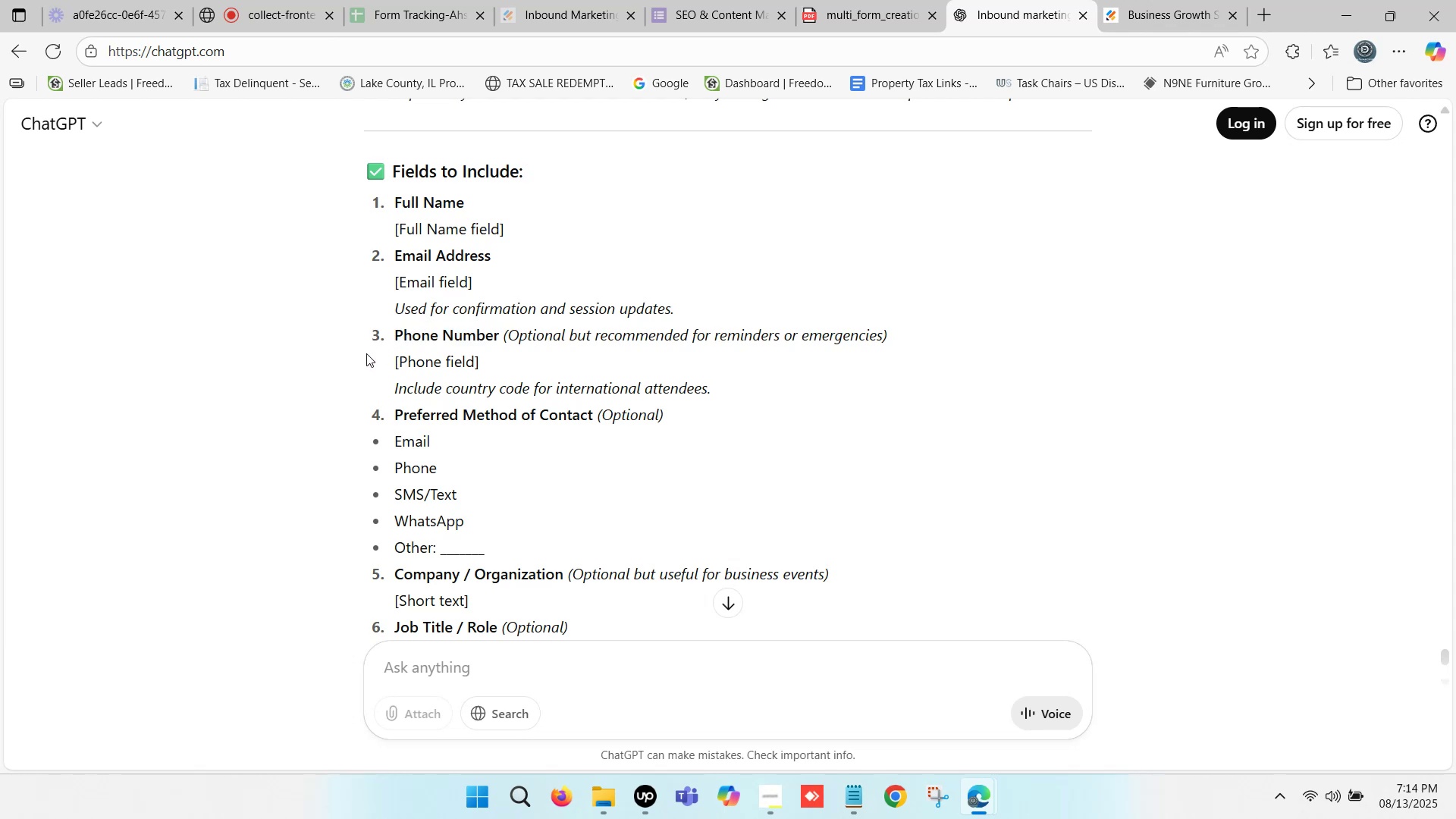 
wait(7.09)
 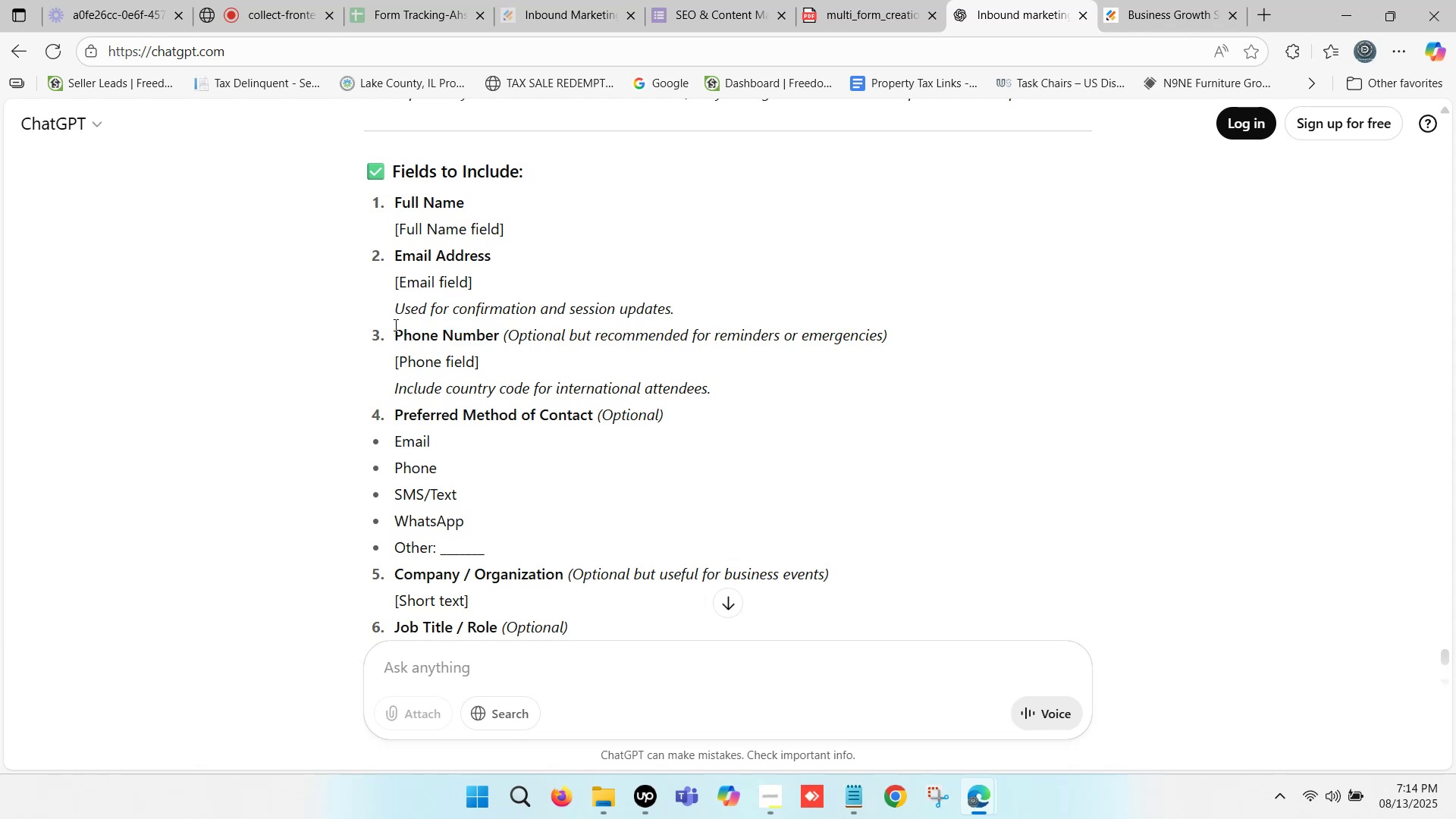 
left_click_drag(start_coordinate=[394, 252], to_coordinate=[488, 256])
 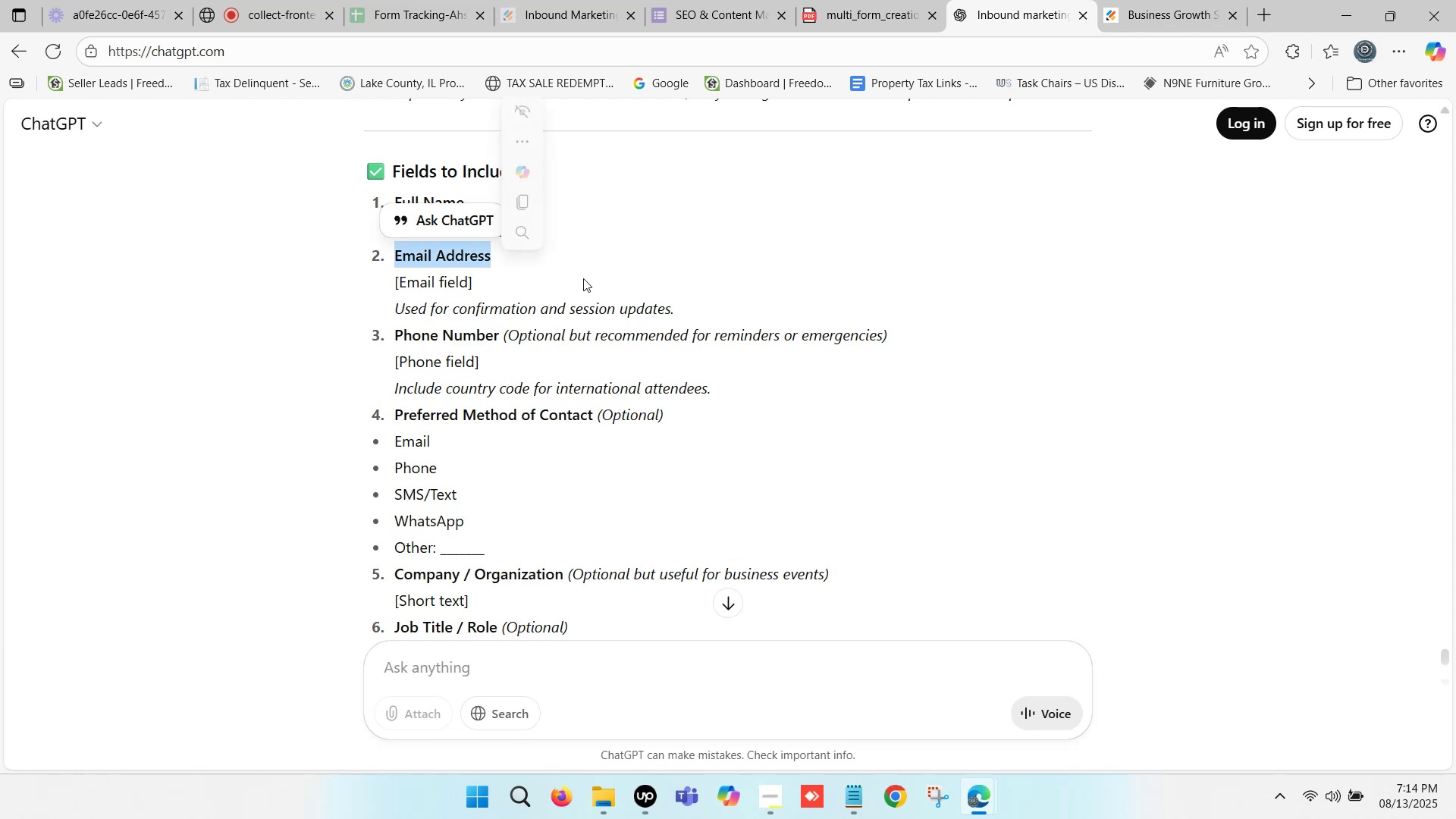 
key(Control+C)
 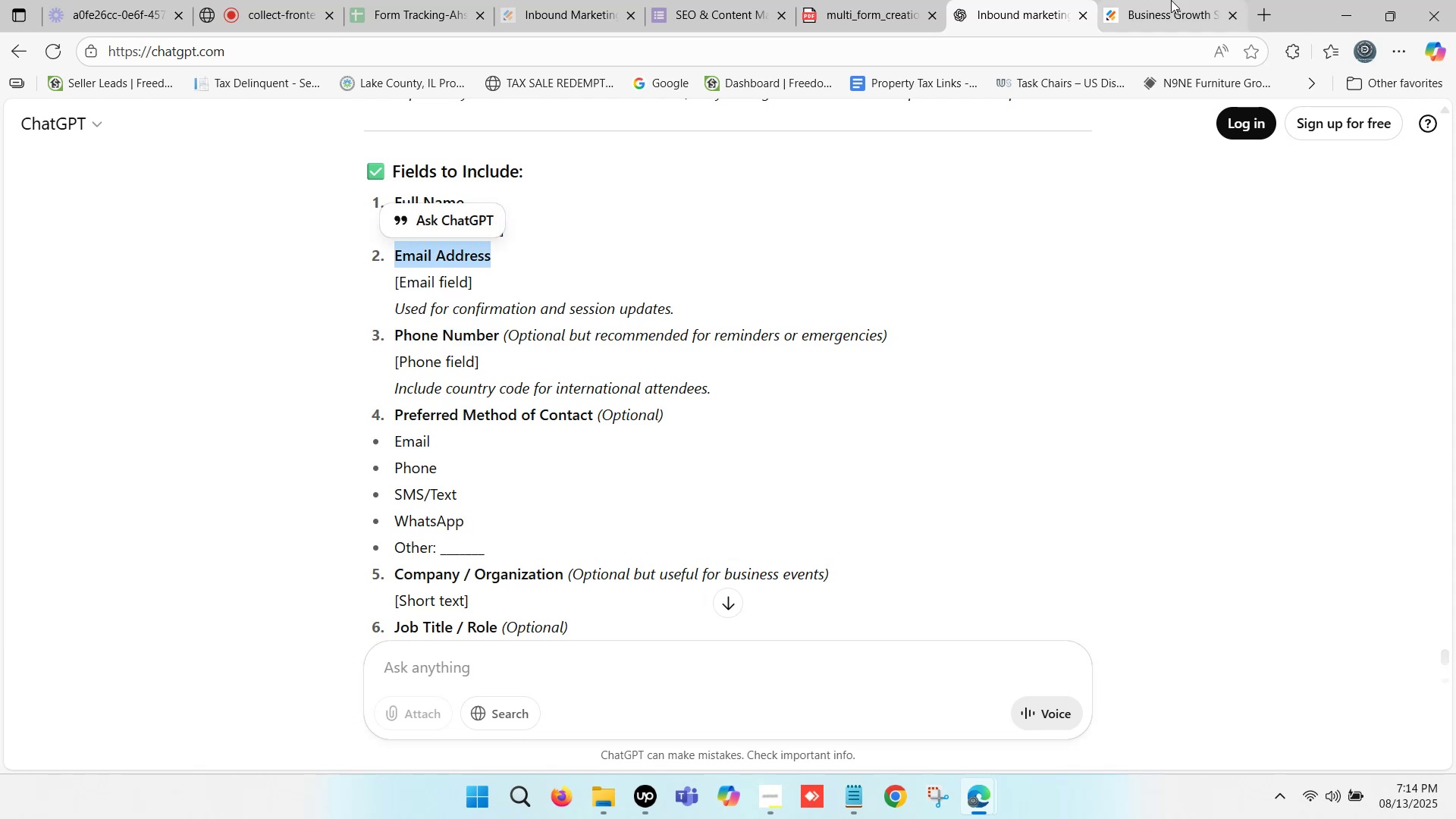 
left_click([1172, 0])
 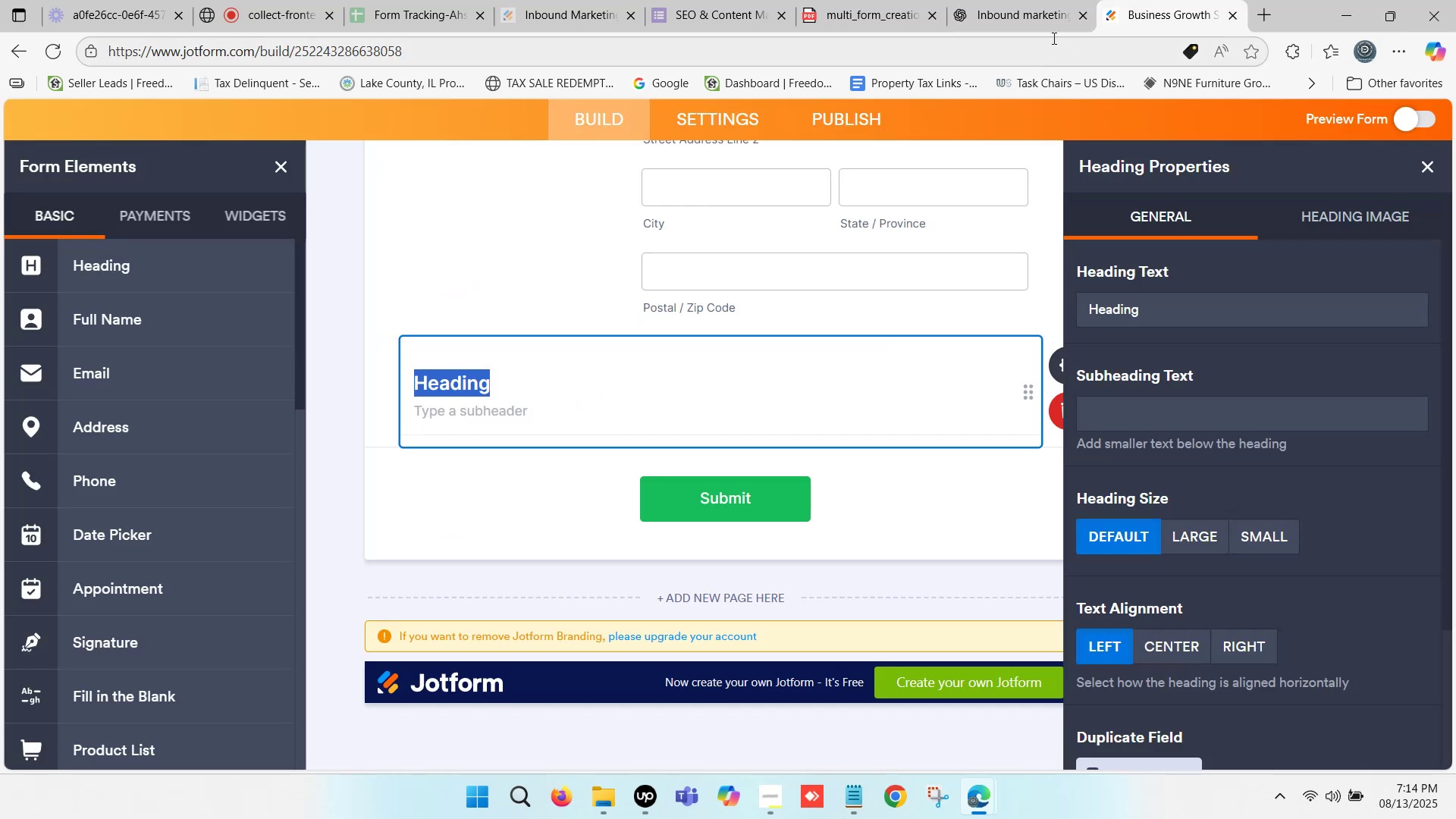 
left_click([997, 0])
 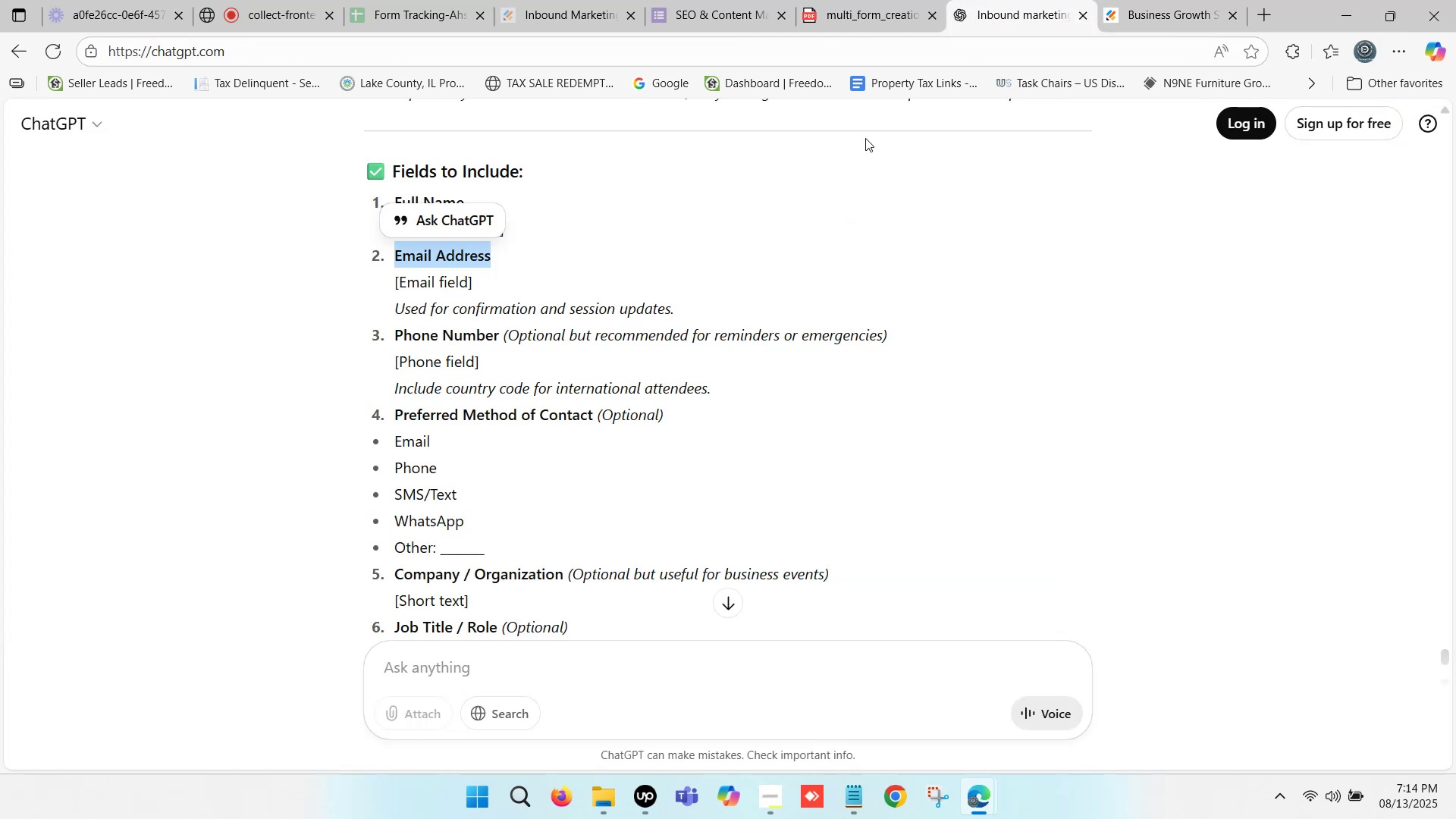 
scroll: coordinate [457, 316], scroll_direction: up, amount: 2.0
 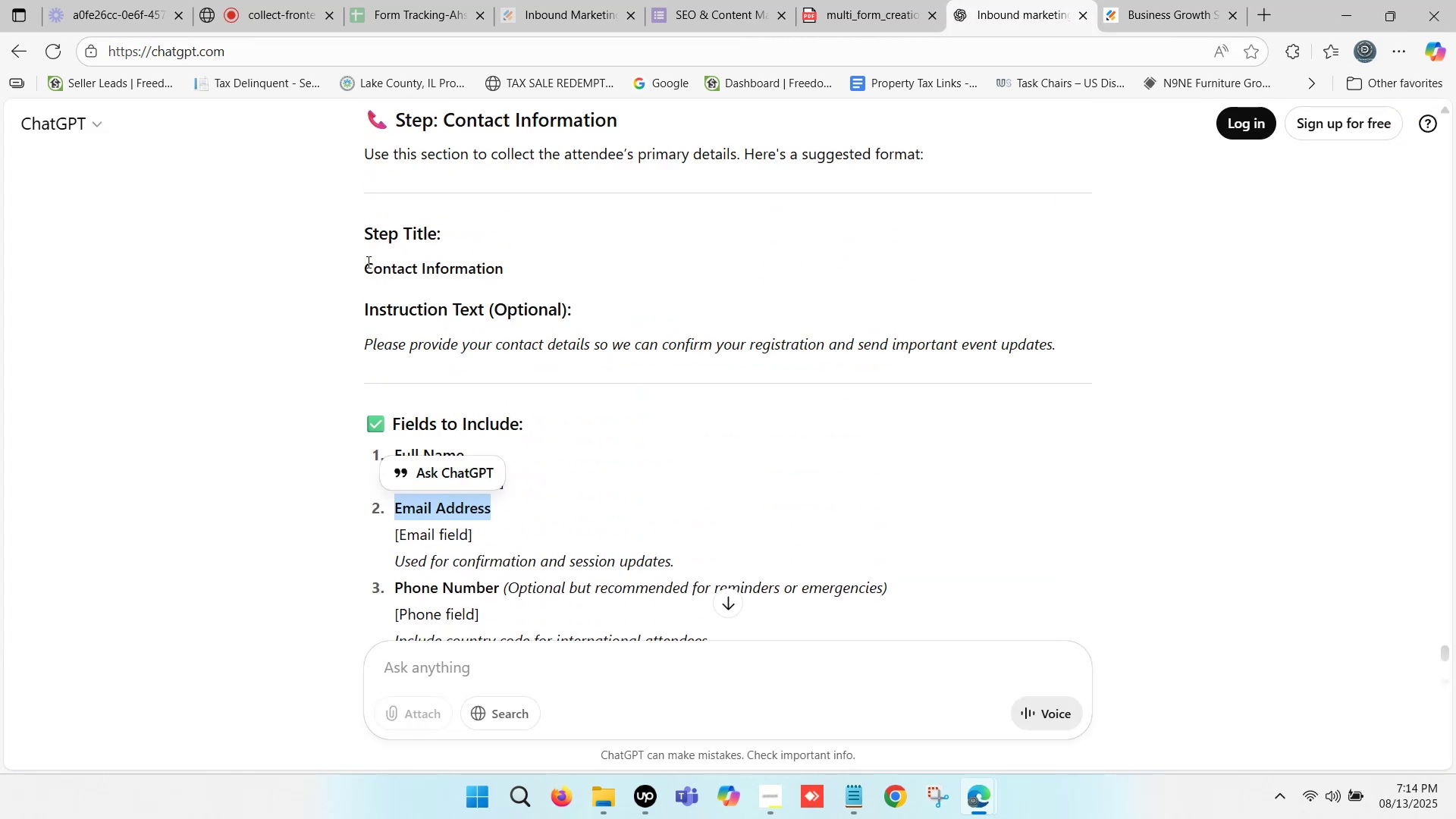 
left_click_drag(start_coordinate=[366, 261], to_coordinate=[503, 259])
 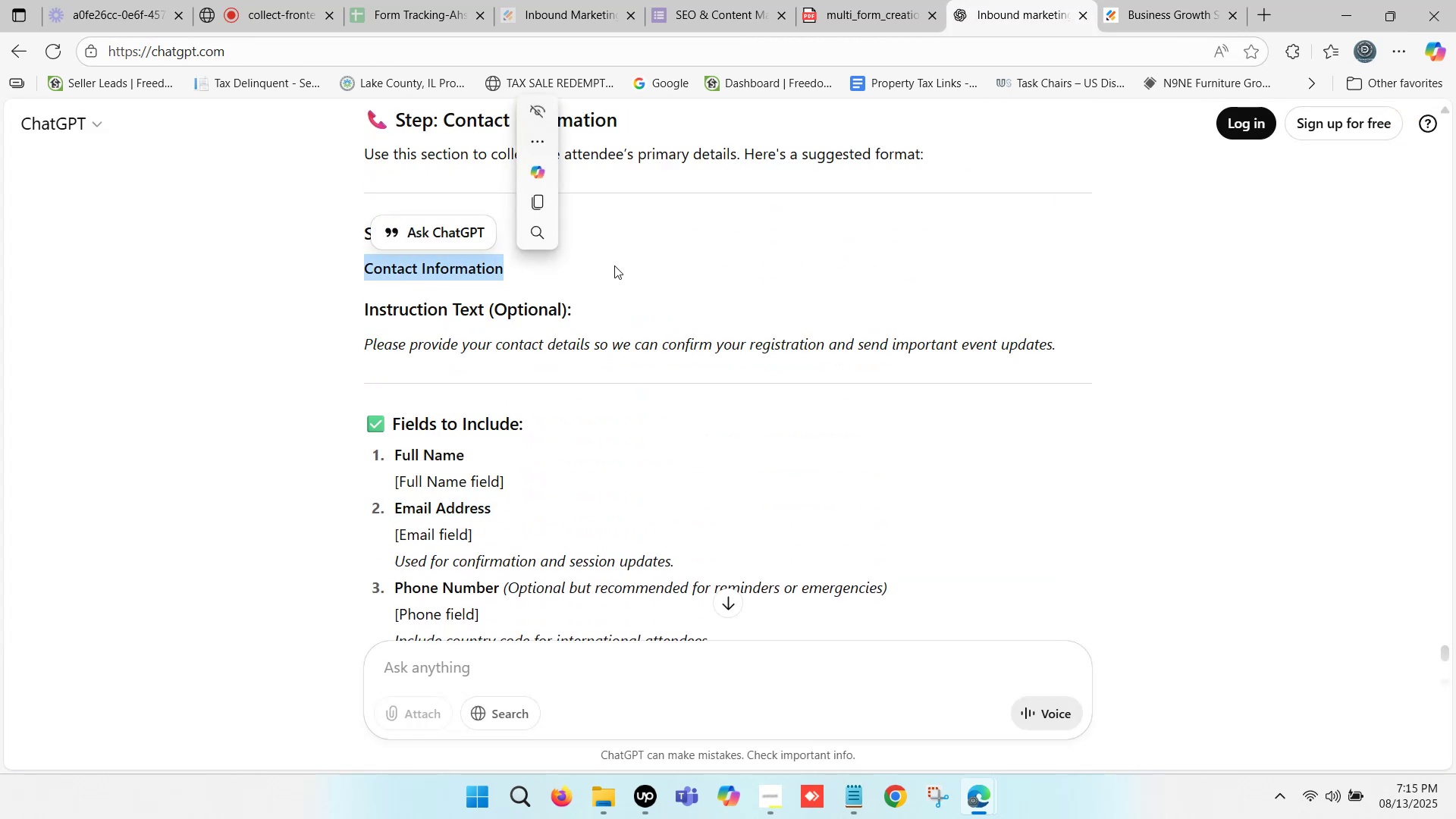 
key(Control+ControlLeft)
 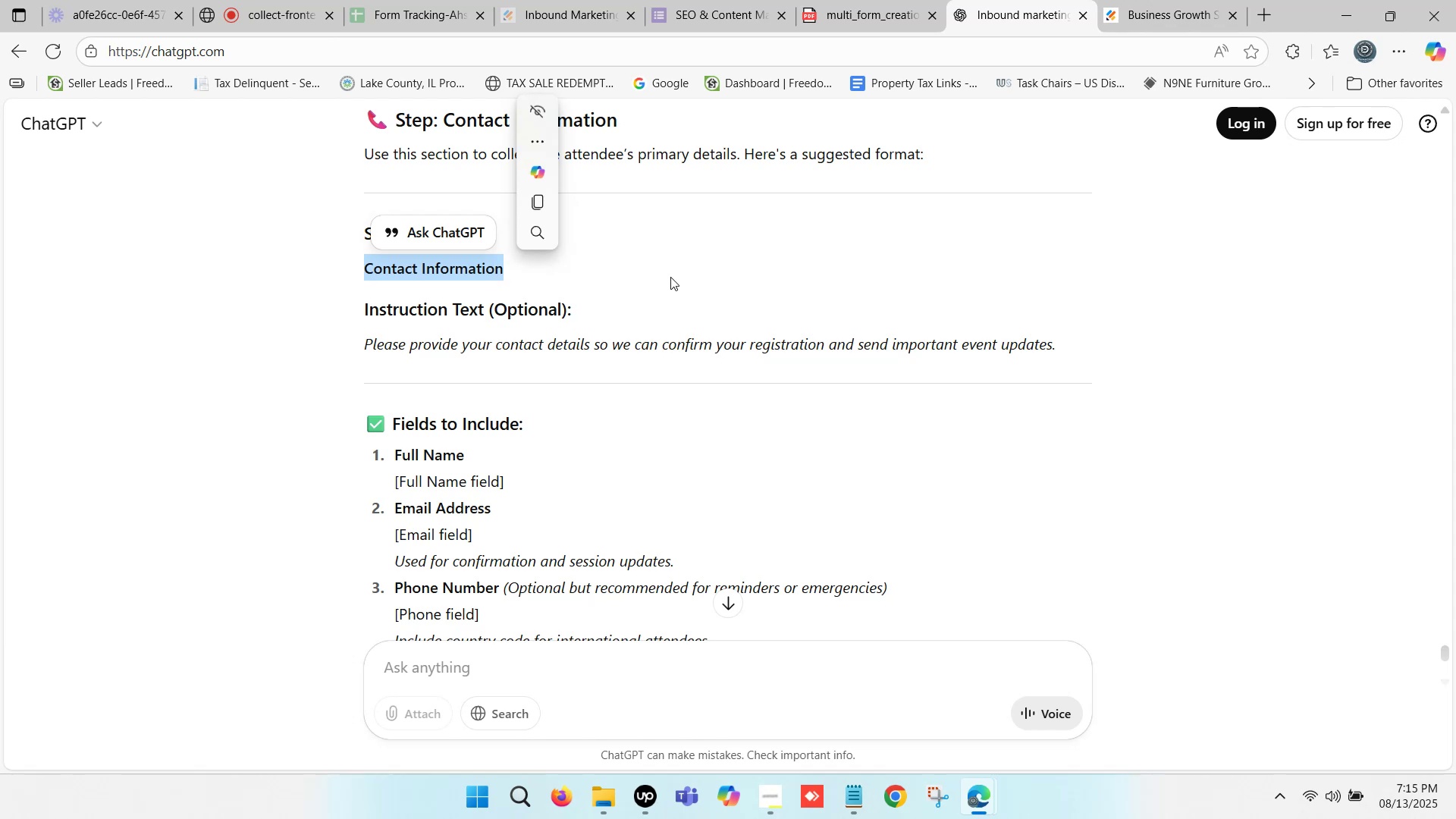 
key(Control+C)
 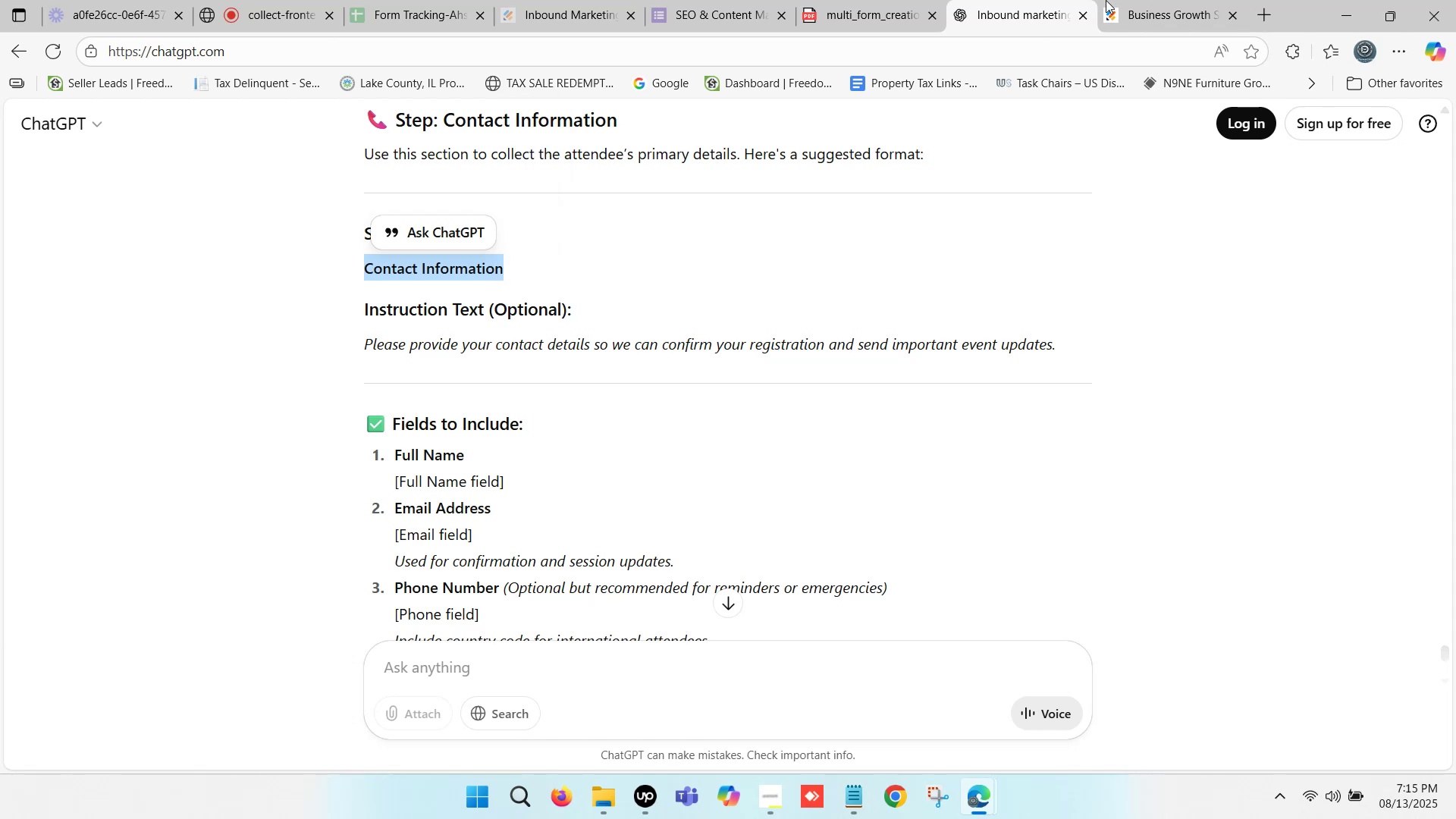 
left_click([1149, 0])
 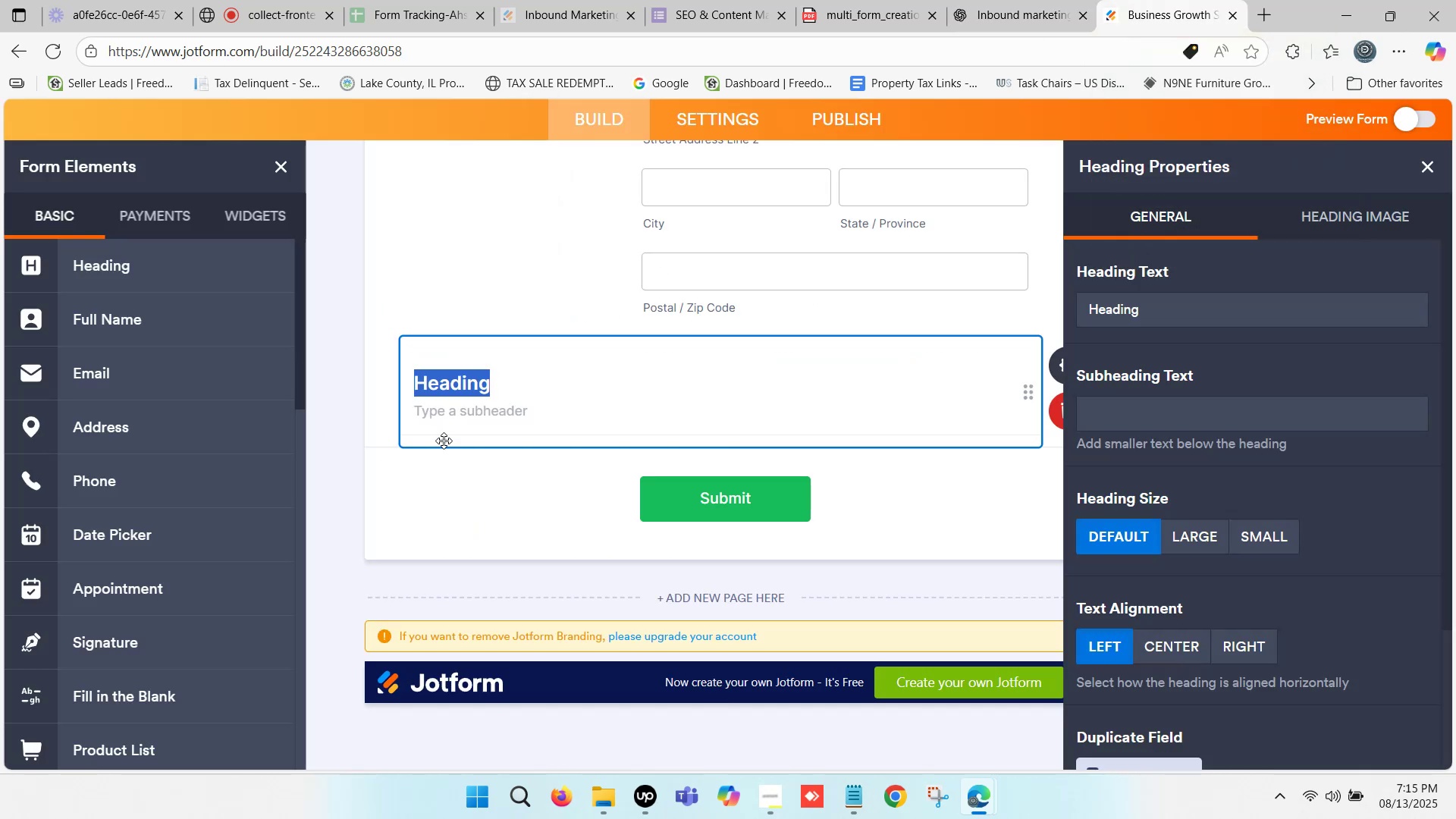 
key(Control+ControlLeft)
 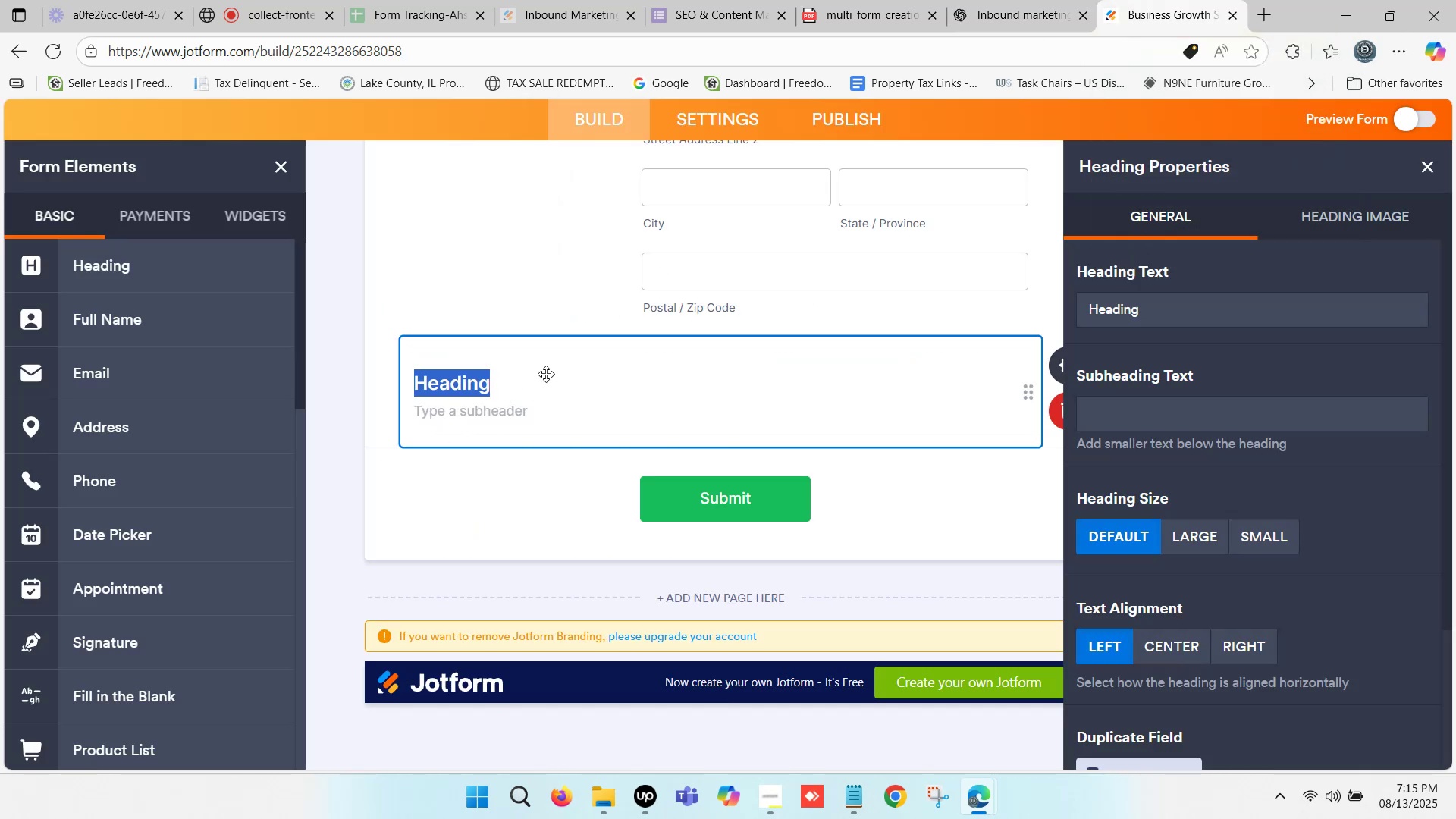 
key(Control+V)
 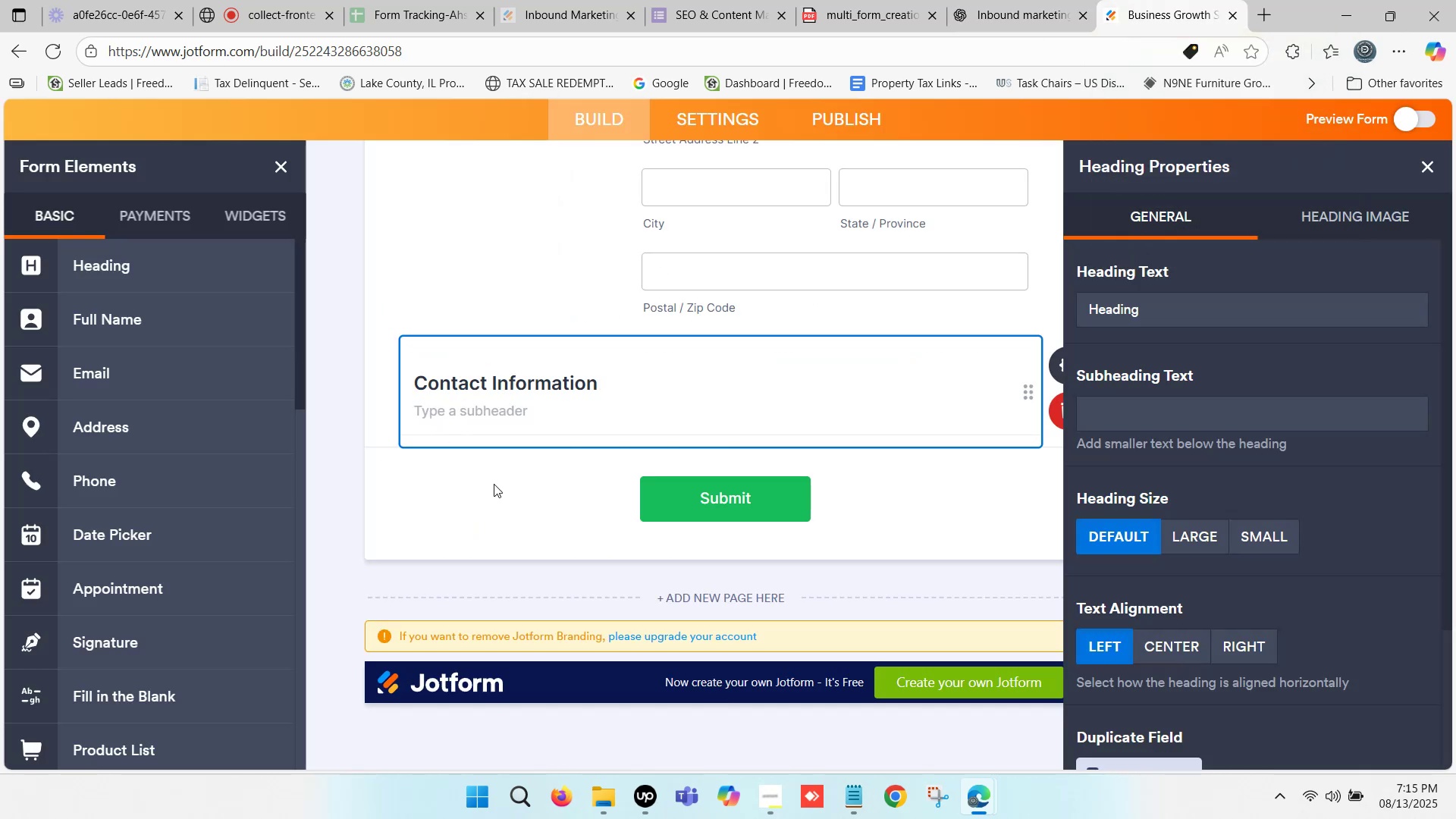 
left_click([488, 489])
 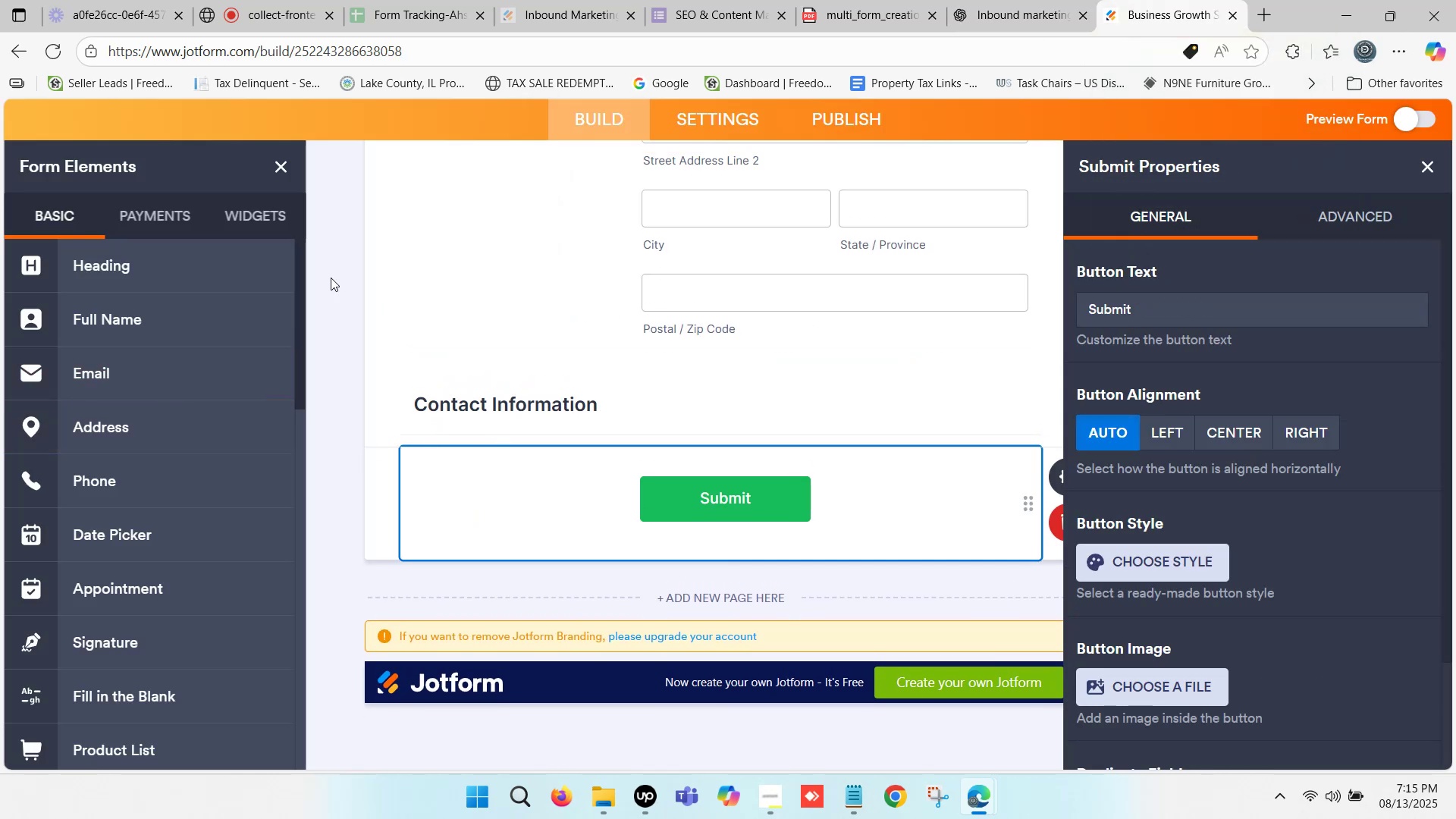 
wait(5.14)
 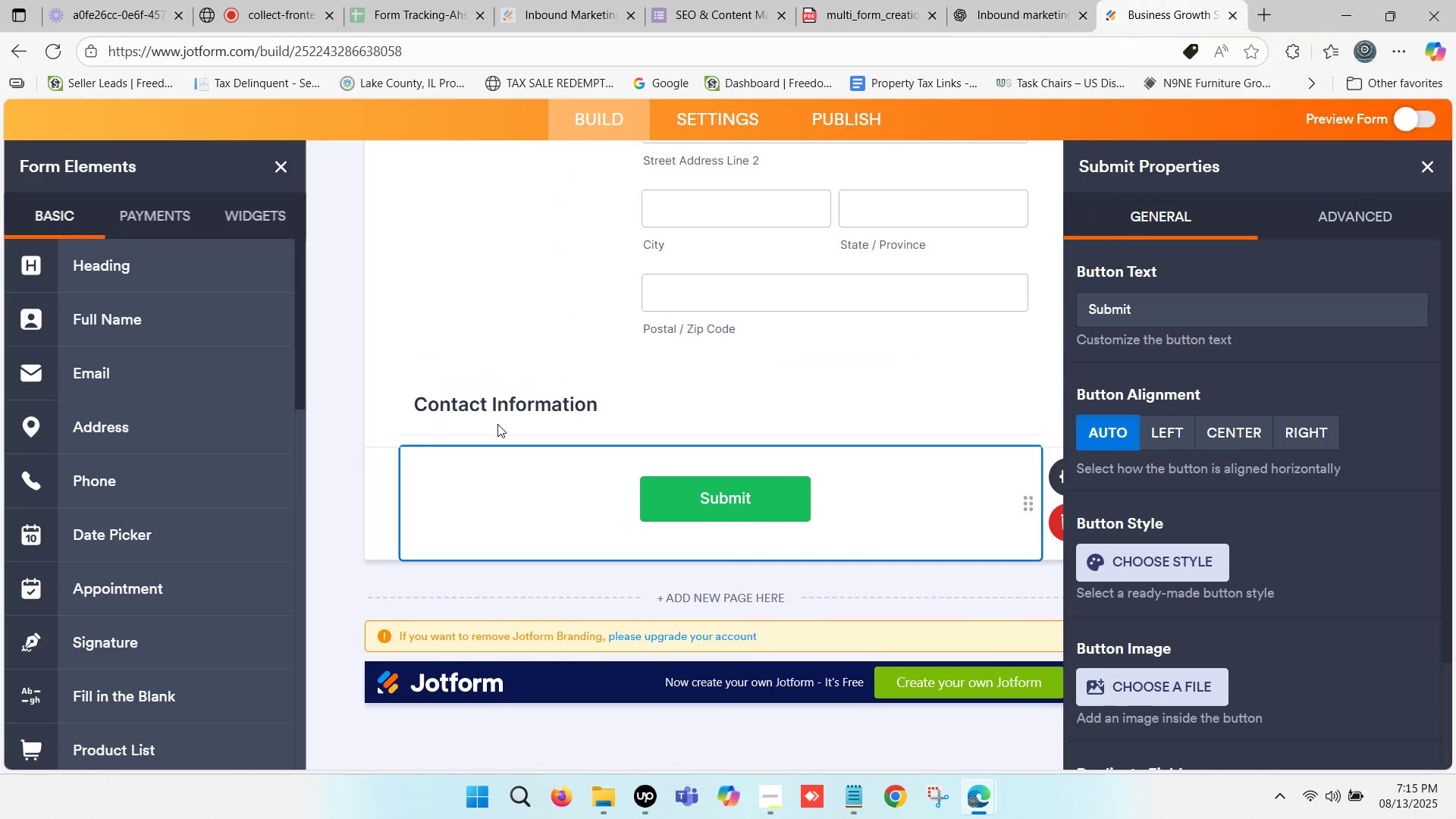 
scroll: coordinate [143, 369], scroll_direction: up, amount: 2.0
 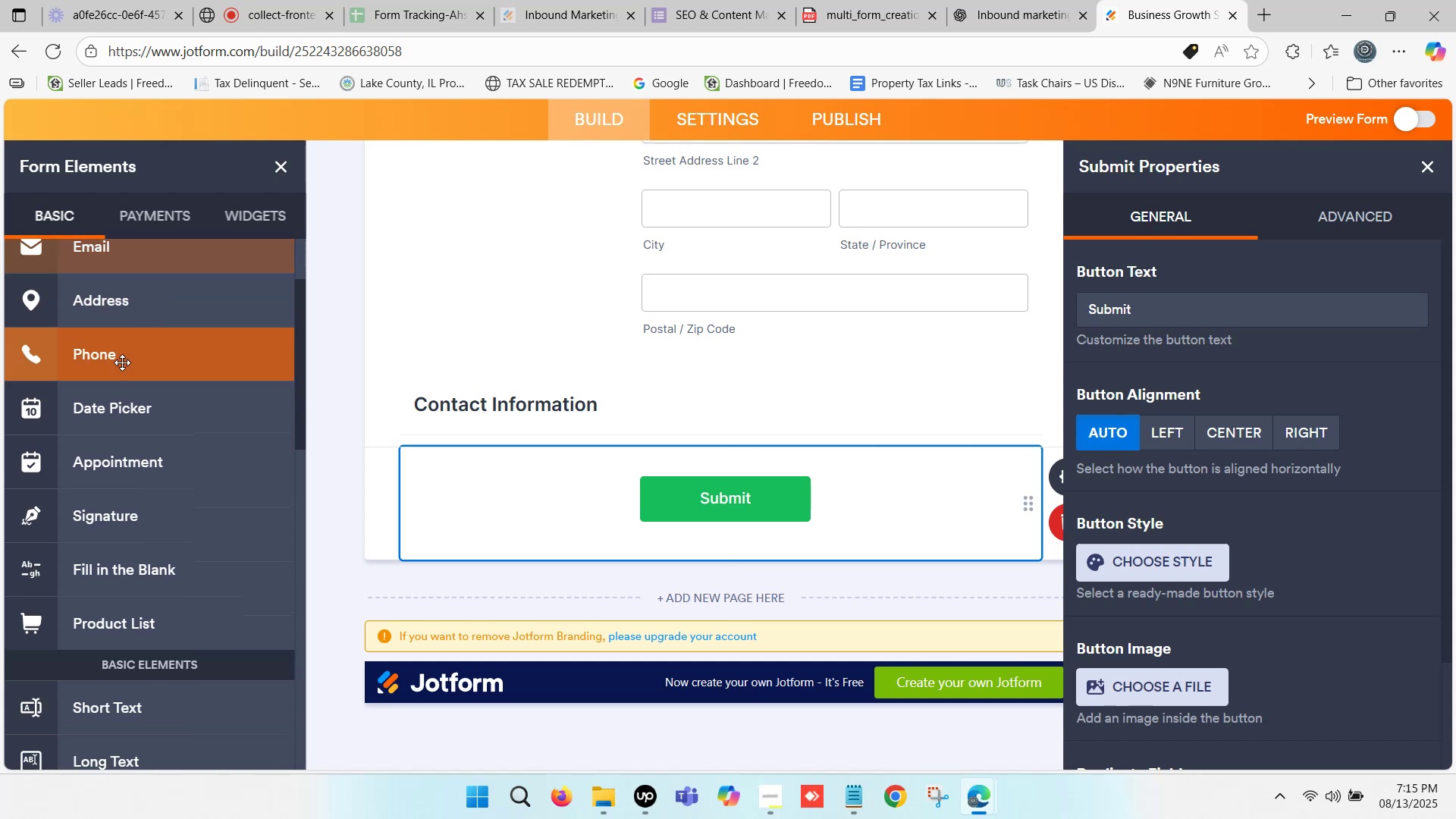 
left_click_drag(start_coordinate=[120, 353], to_coordinate=[557, 438])
 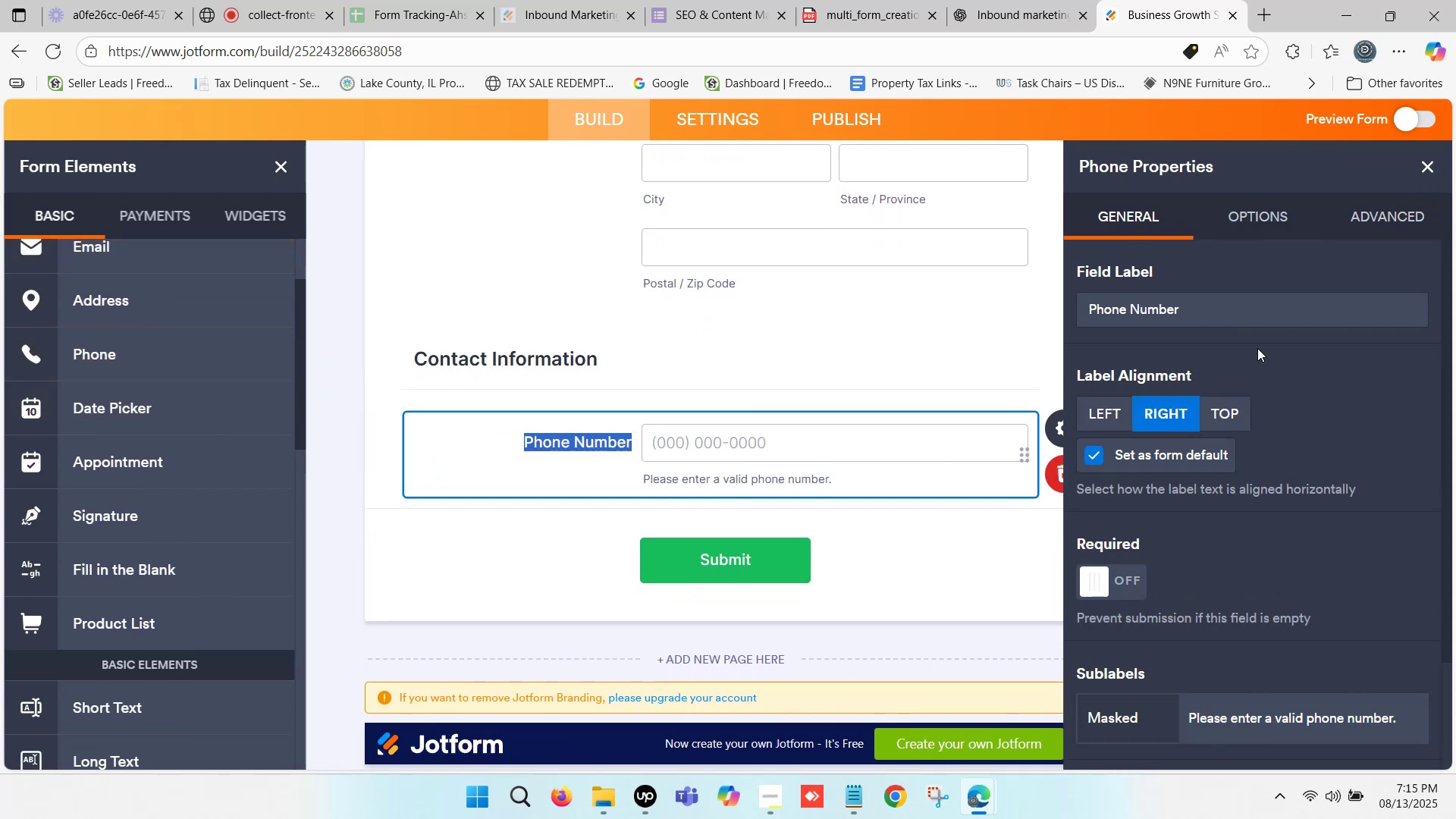 
left_click([1107, 583])
 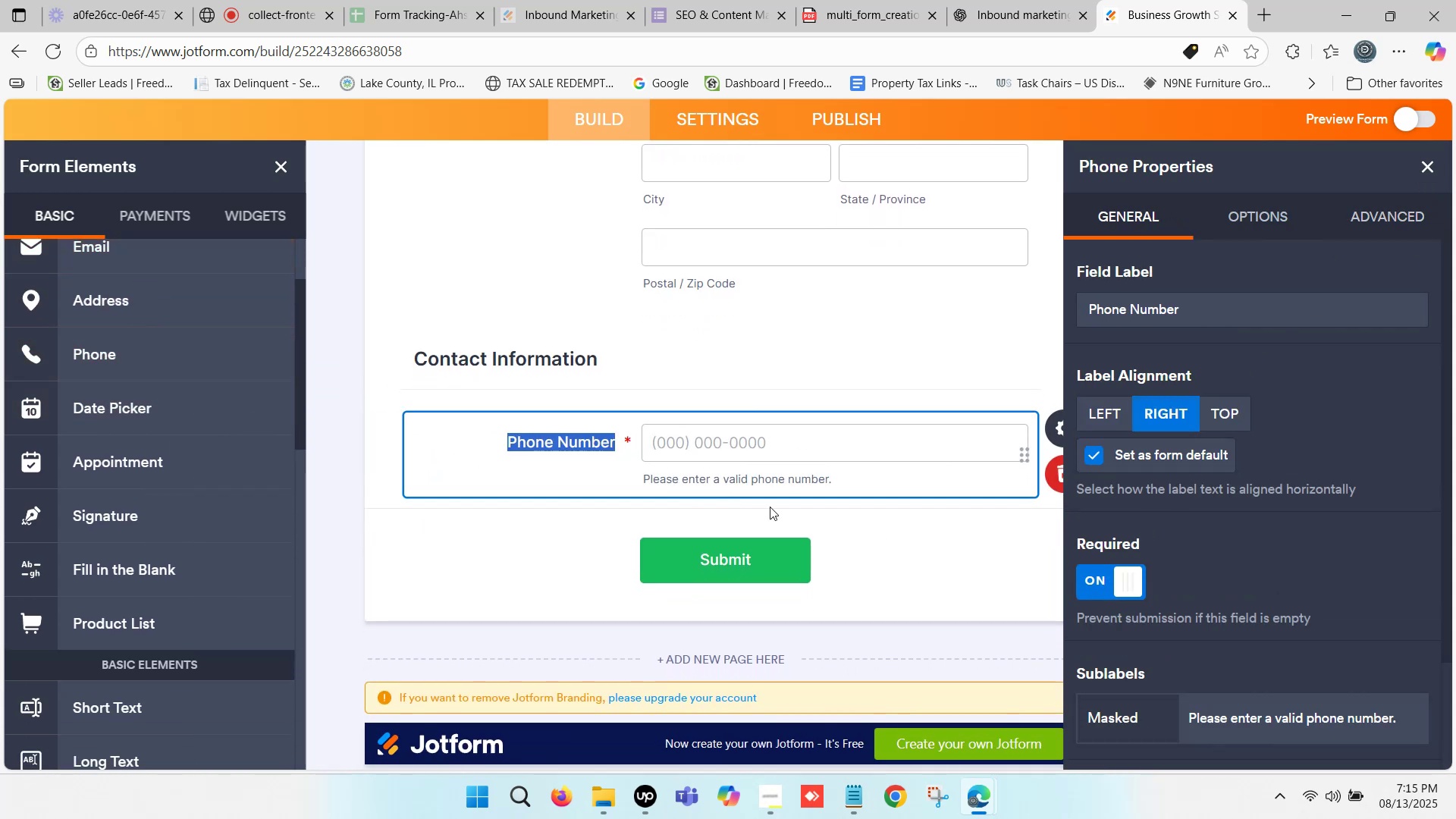 
scroll: coordinate [522, 490], scroll_direction: down, amount: 1.0
 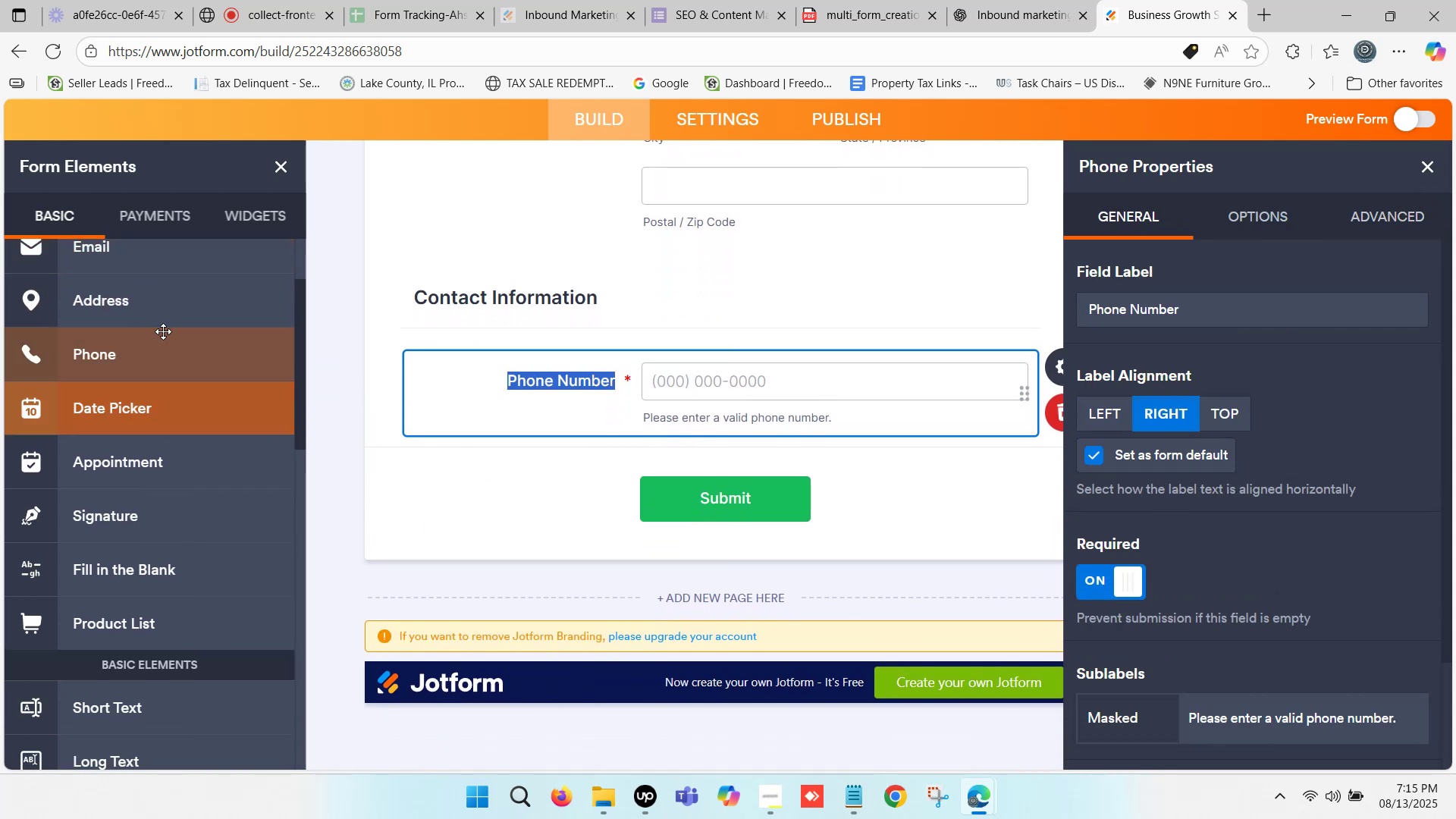 
scroll: coordinate [115, 347], scroll_direction: up, amount: 1.0
 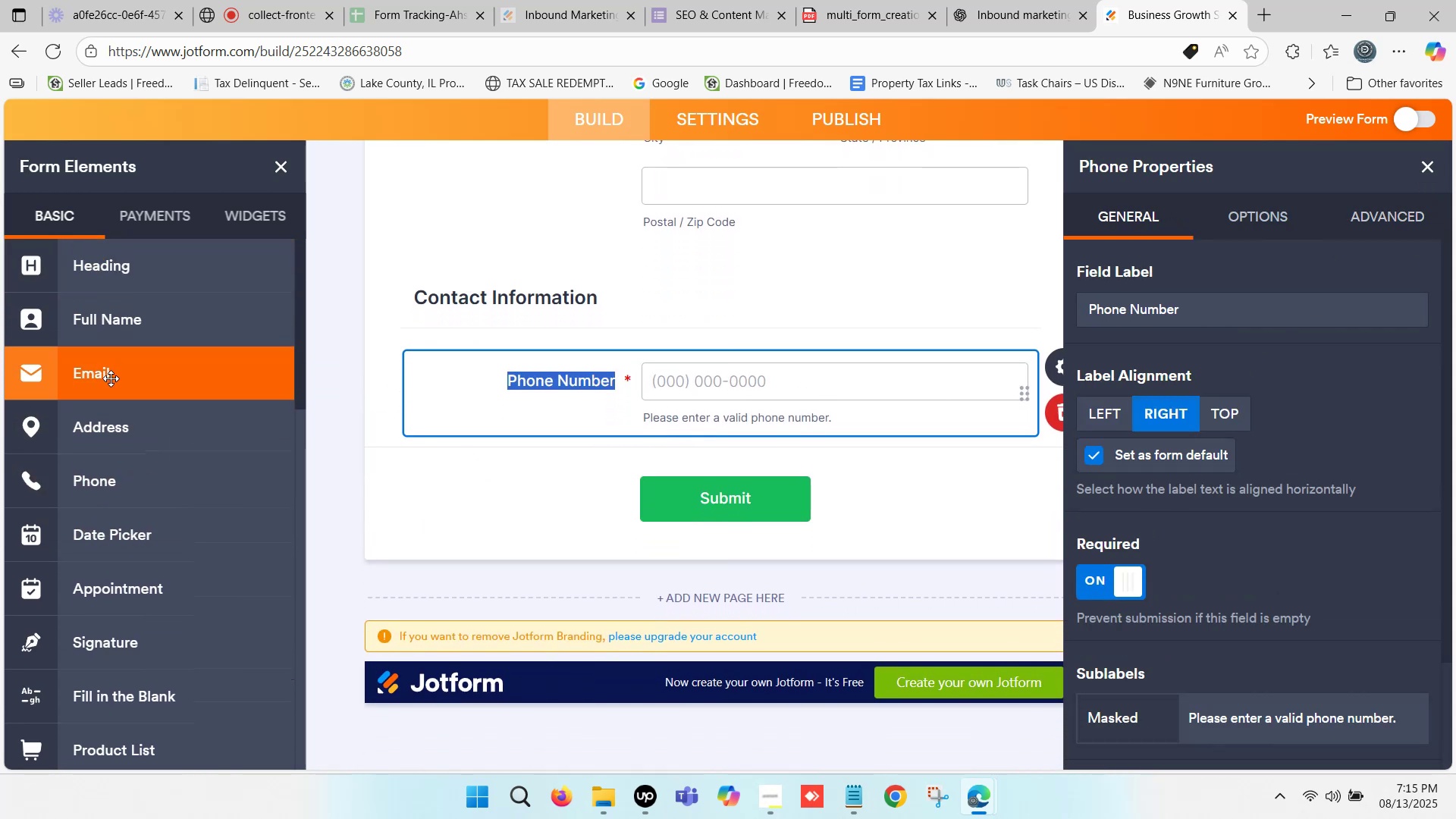 
left_click_drag(start_coordinate=[111, 379], to_coordinate=[631, 467])
 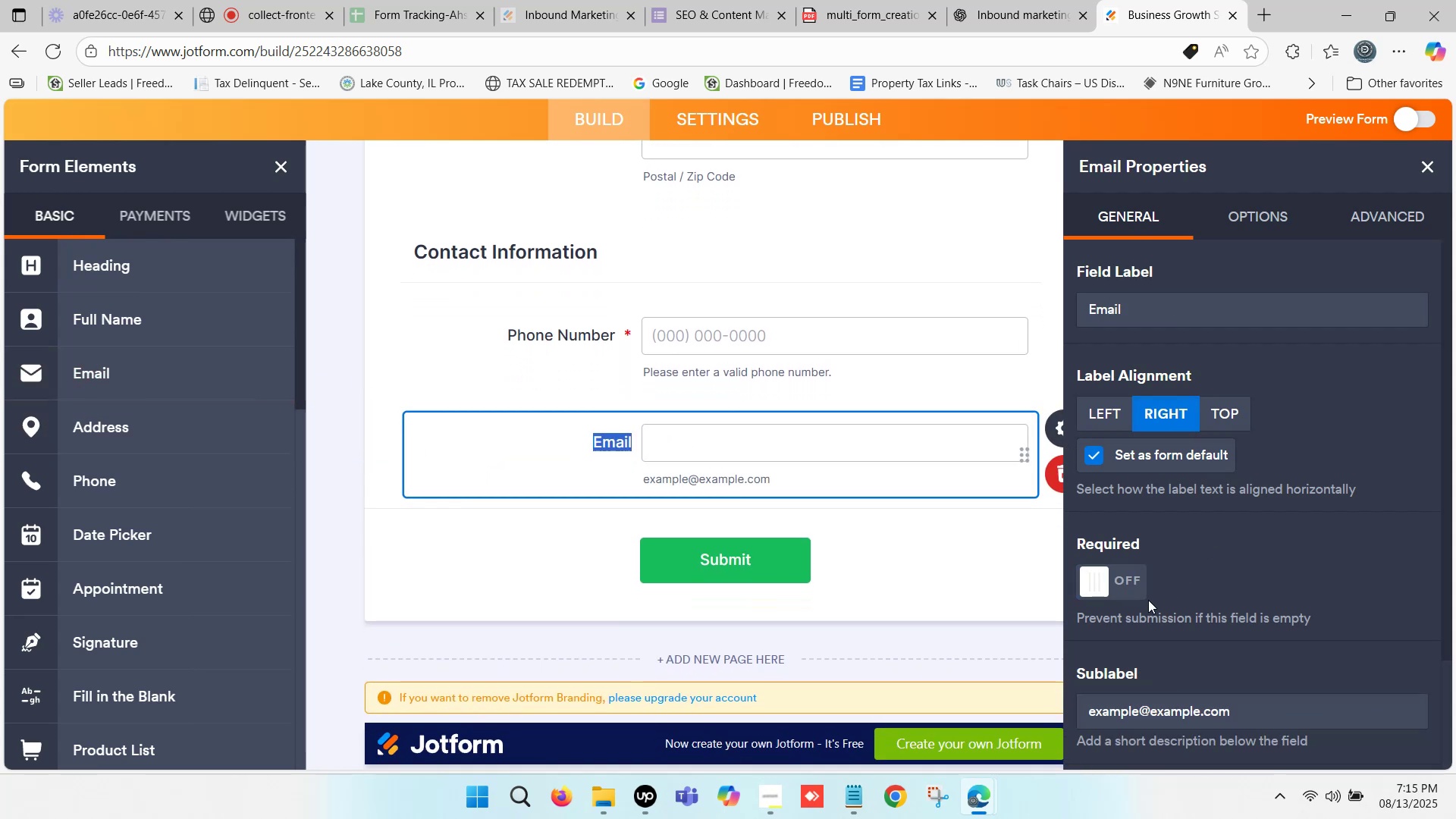 
left_click([1100, 582])
 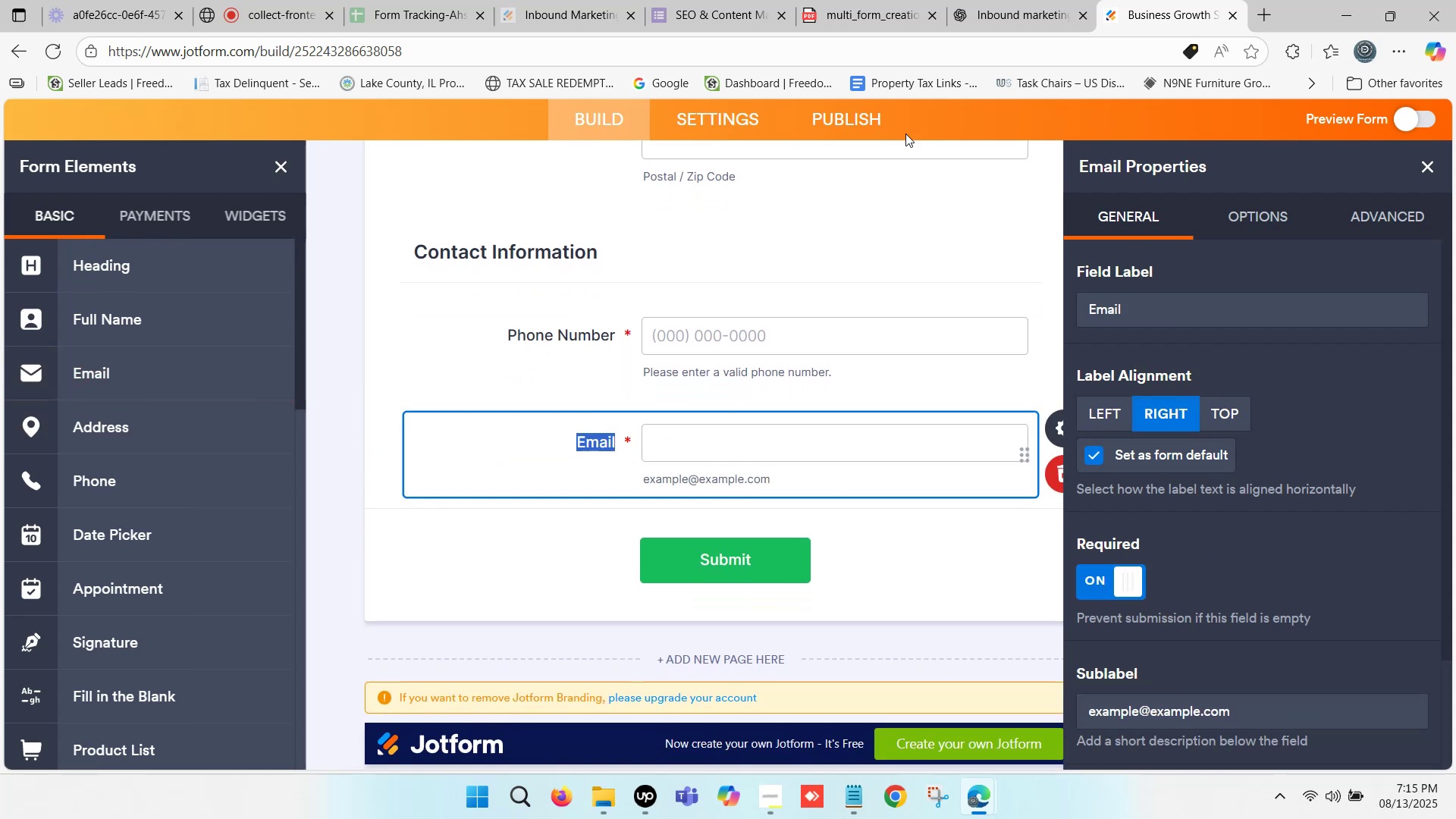 
left_click([1048, 0])
 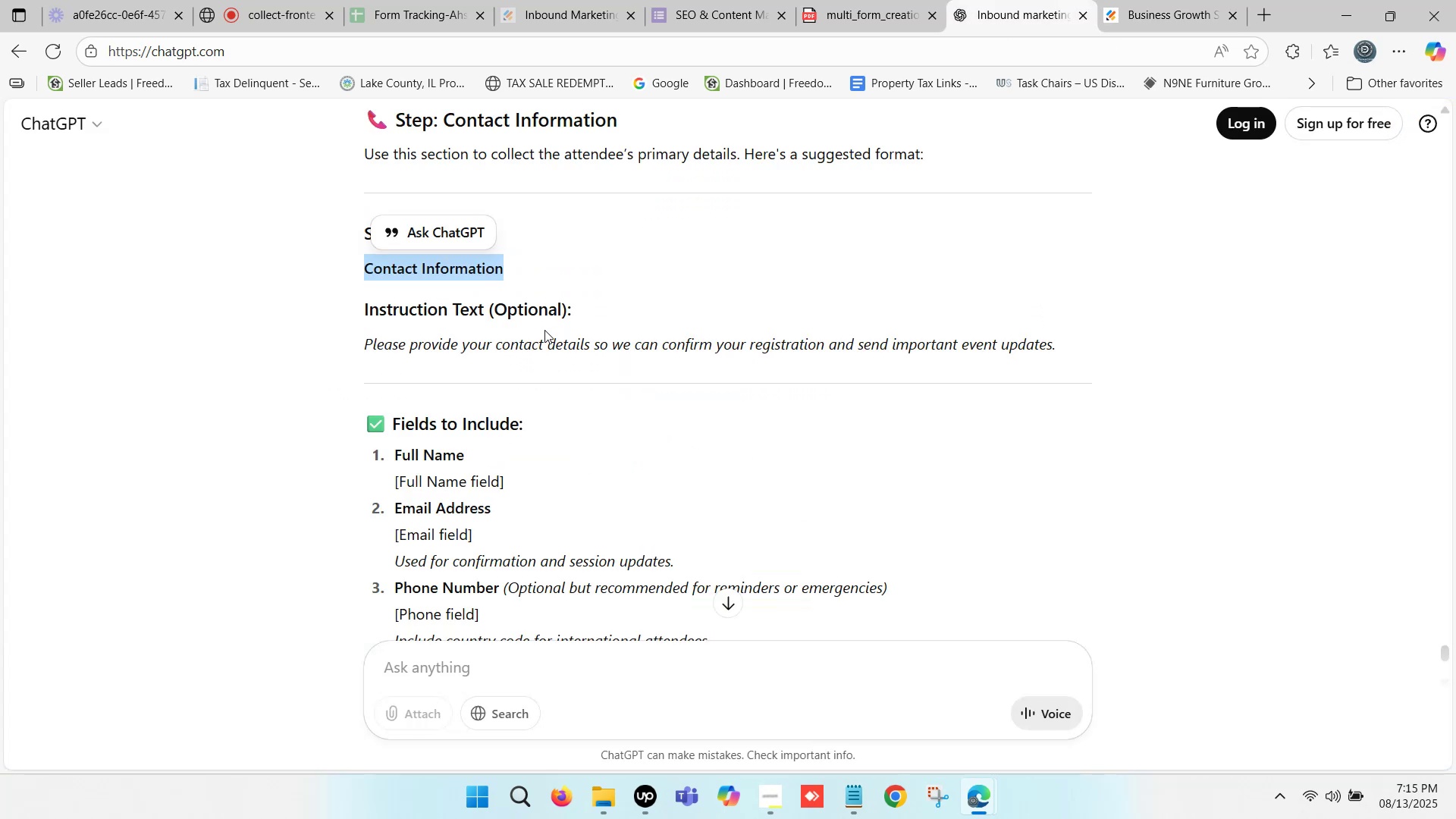 
scroll: coordinate [528, 403], scroll_direction: down, amount: 1.0
 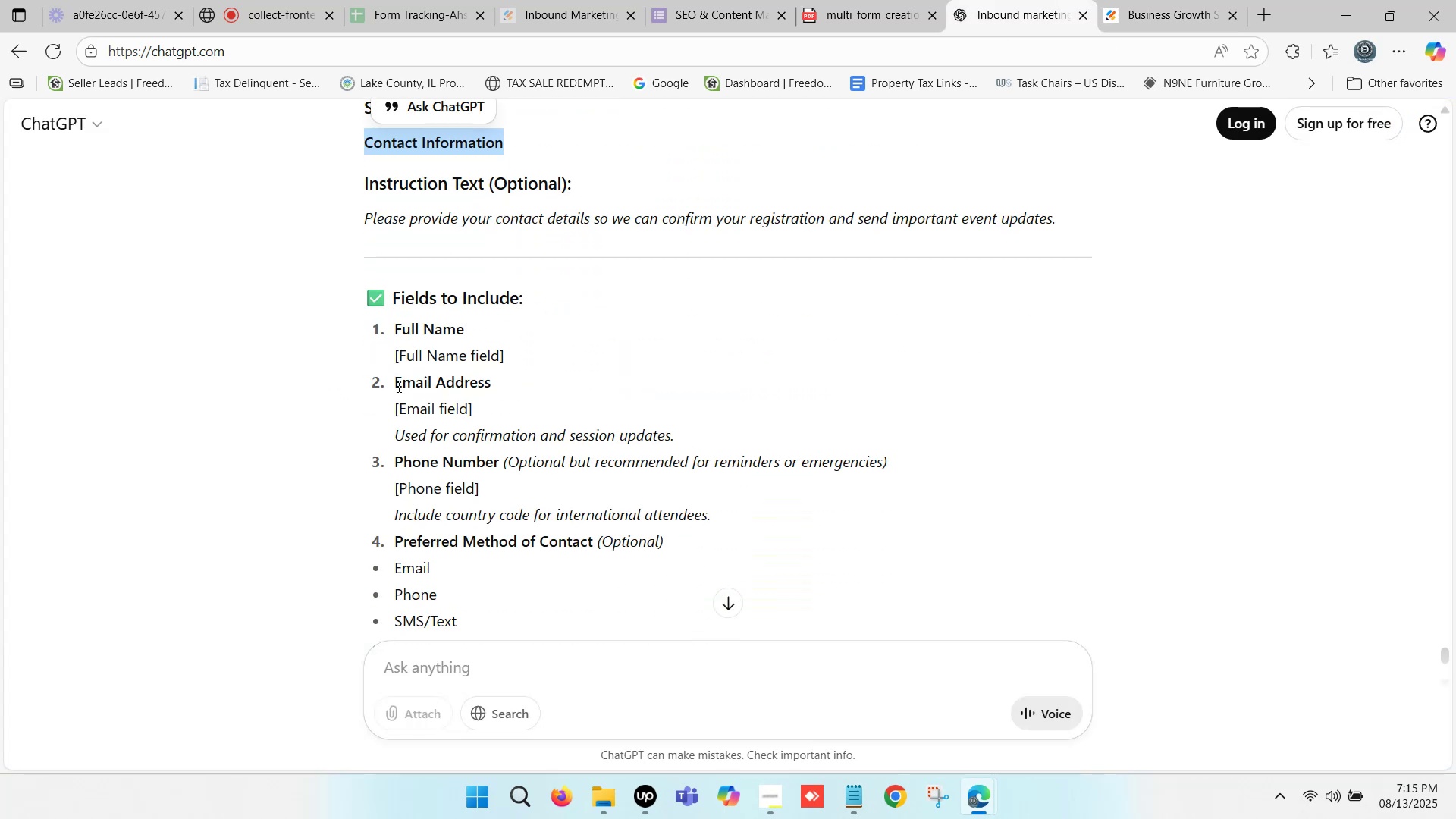 
left_click_drag(start_coordinate=[395, 384], to_coordinate=[493, 384])
 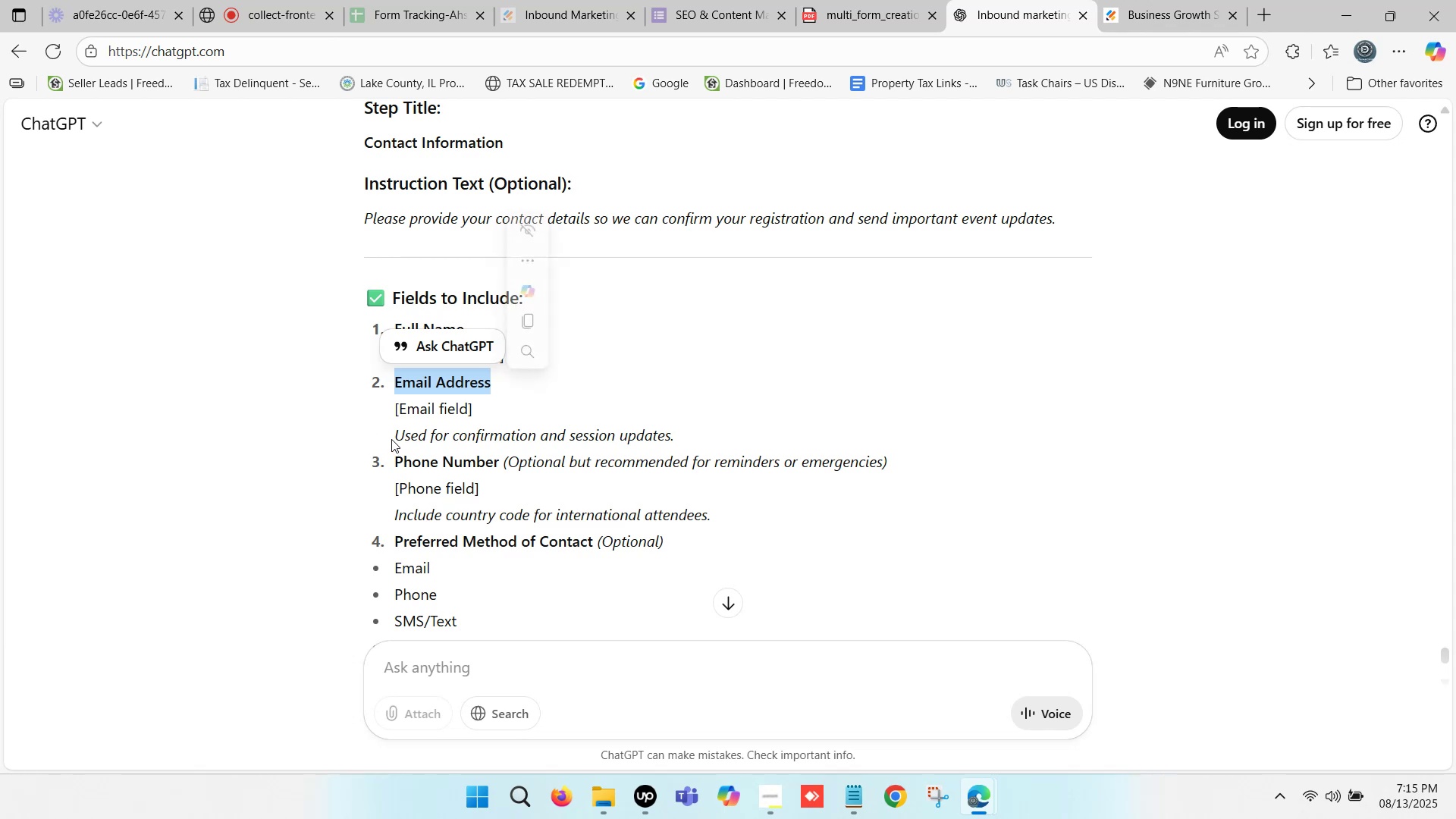 
key(Control+C)
 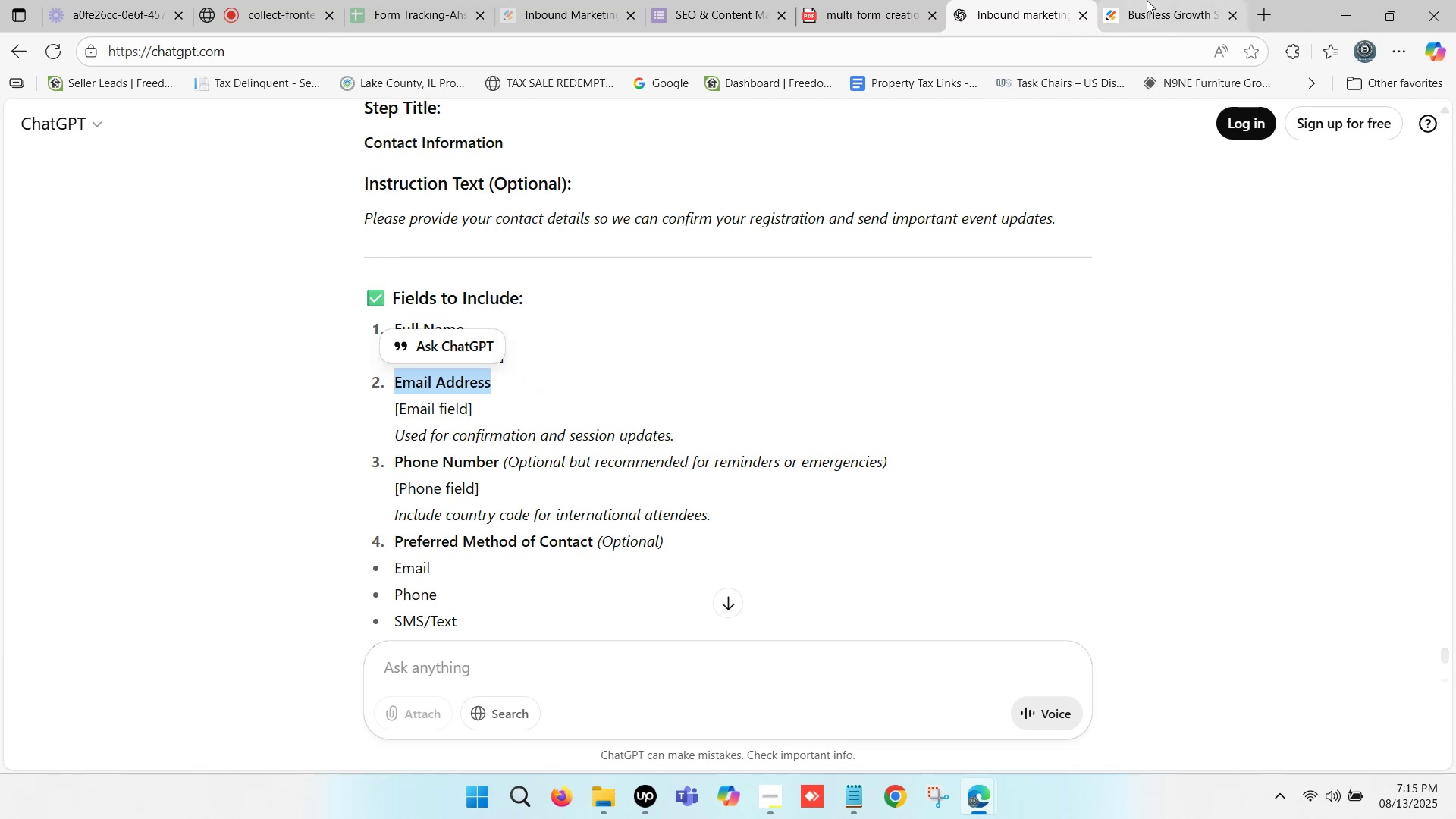 
left_click([1147, 0])
 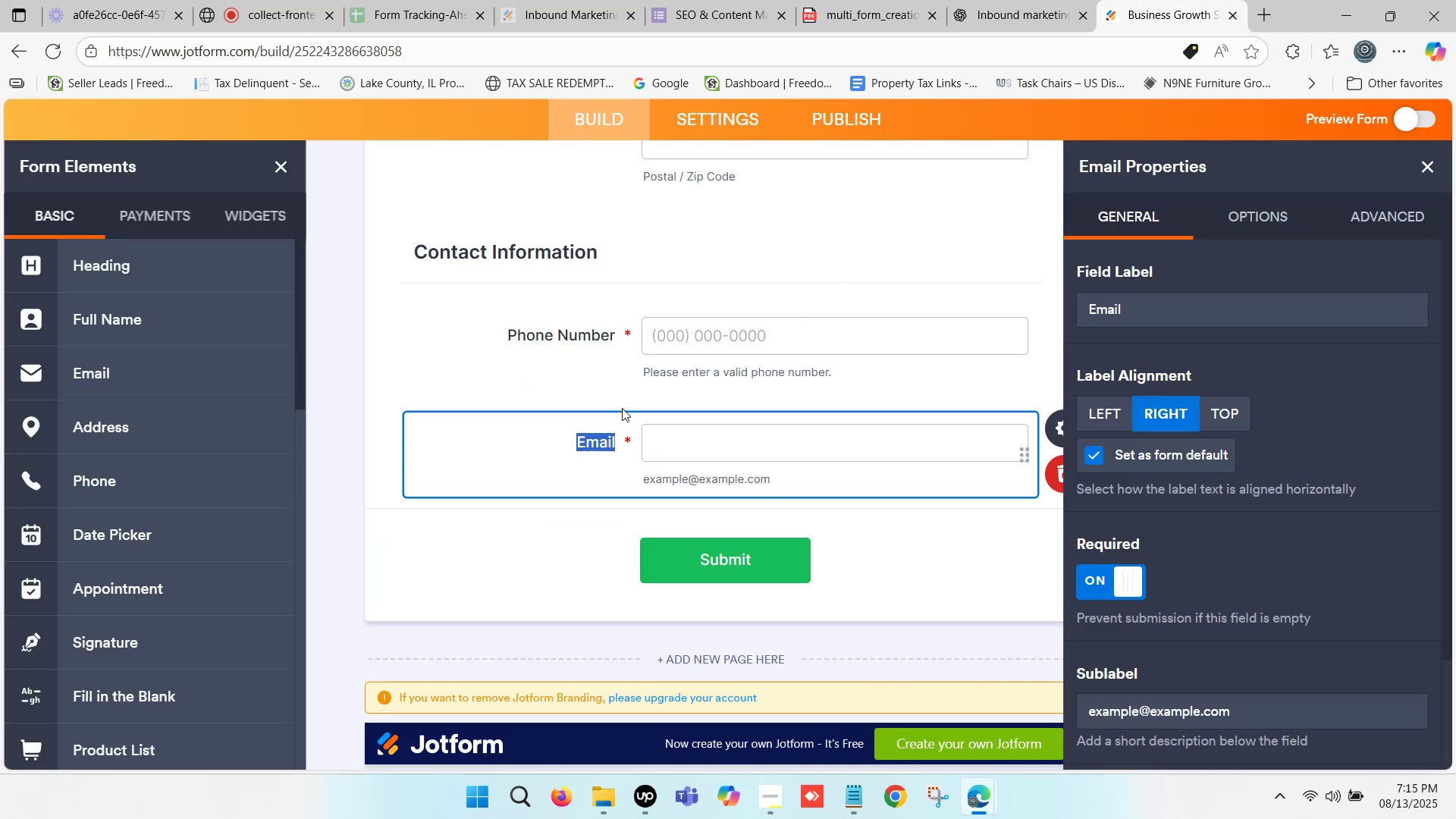 
key(Control+V)
 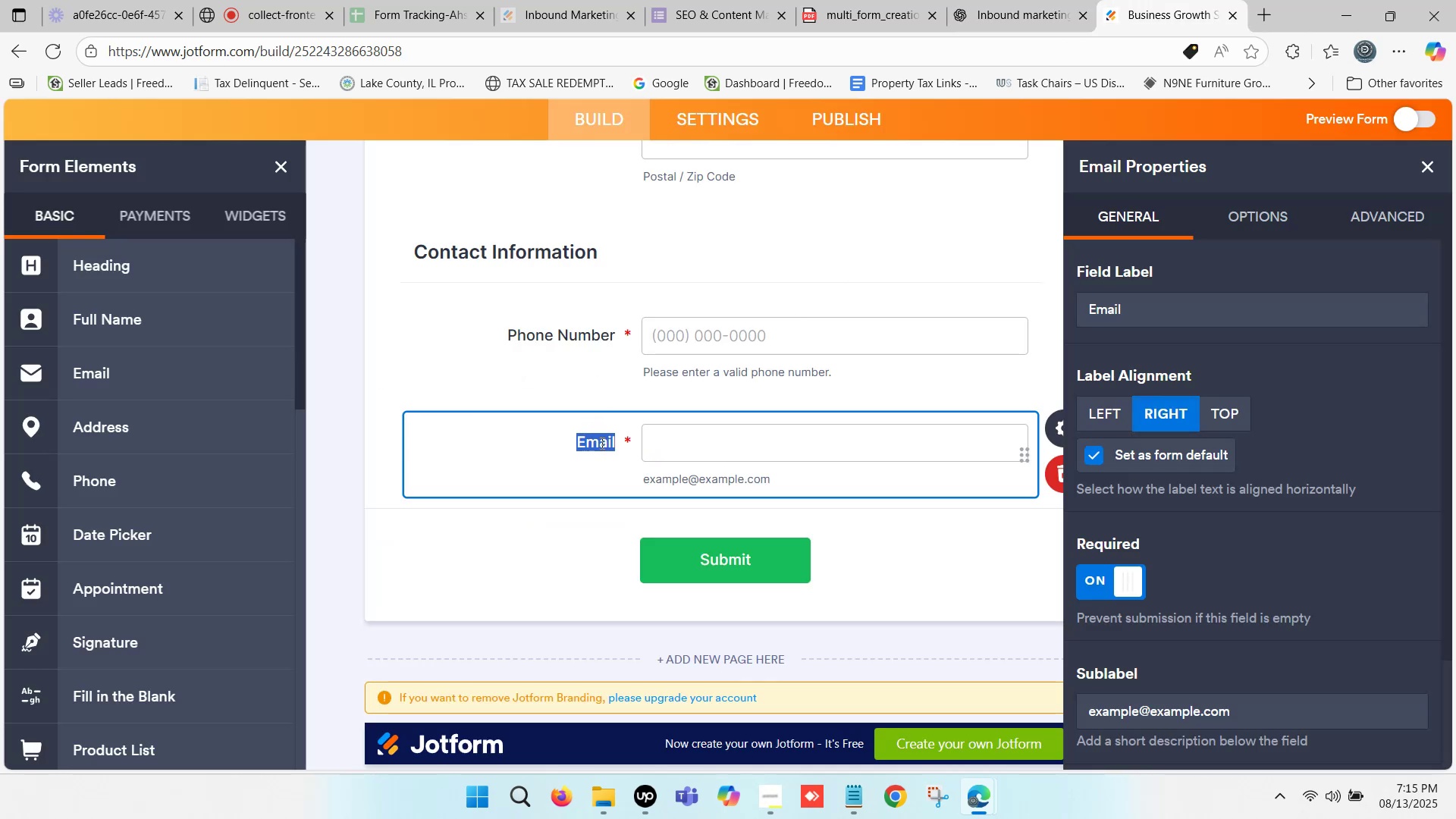 
left_click([599, 441])
 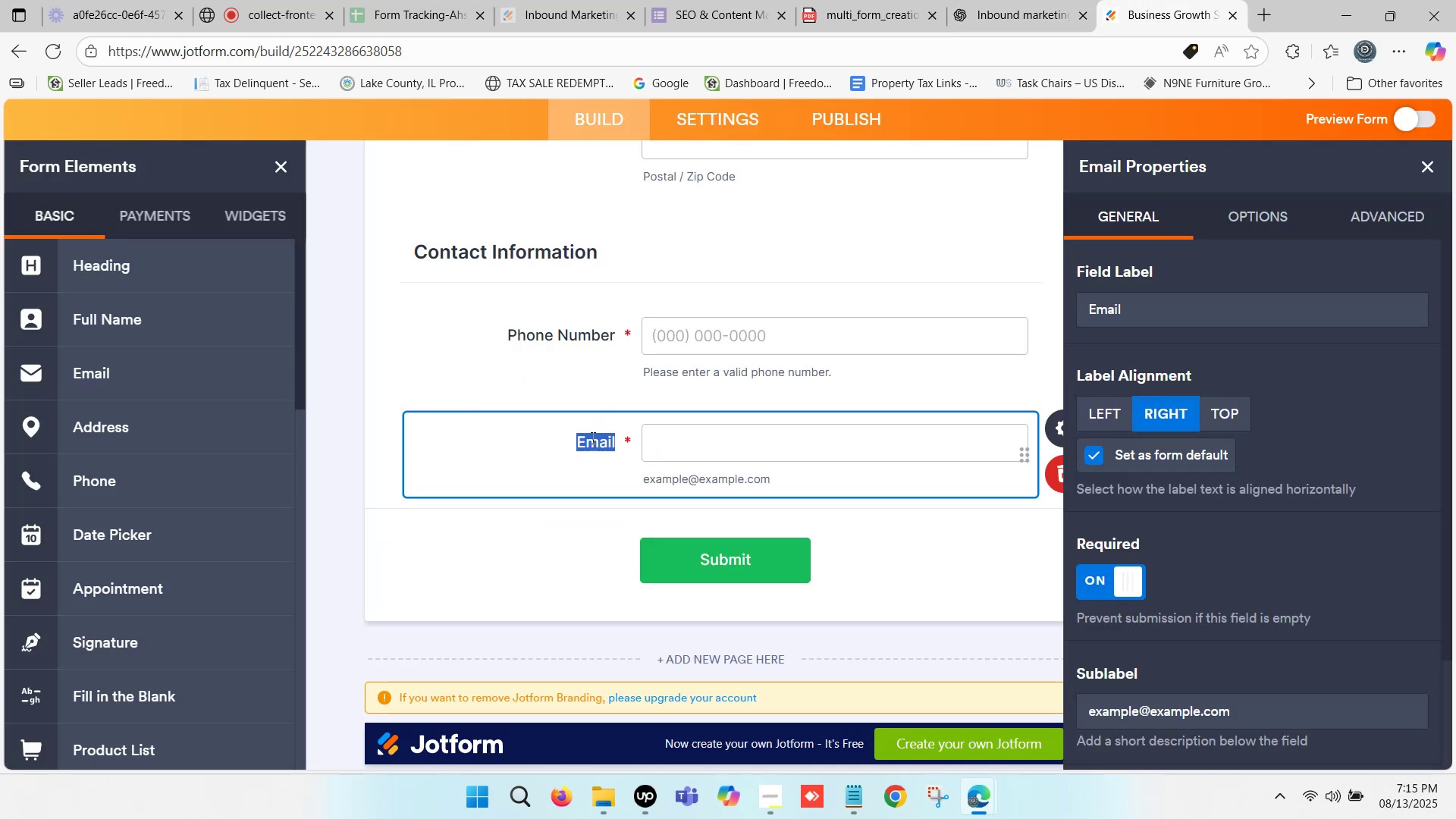 
left_click([592, 438])
 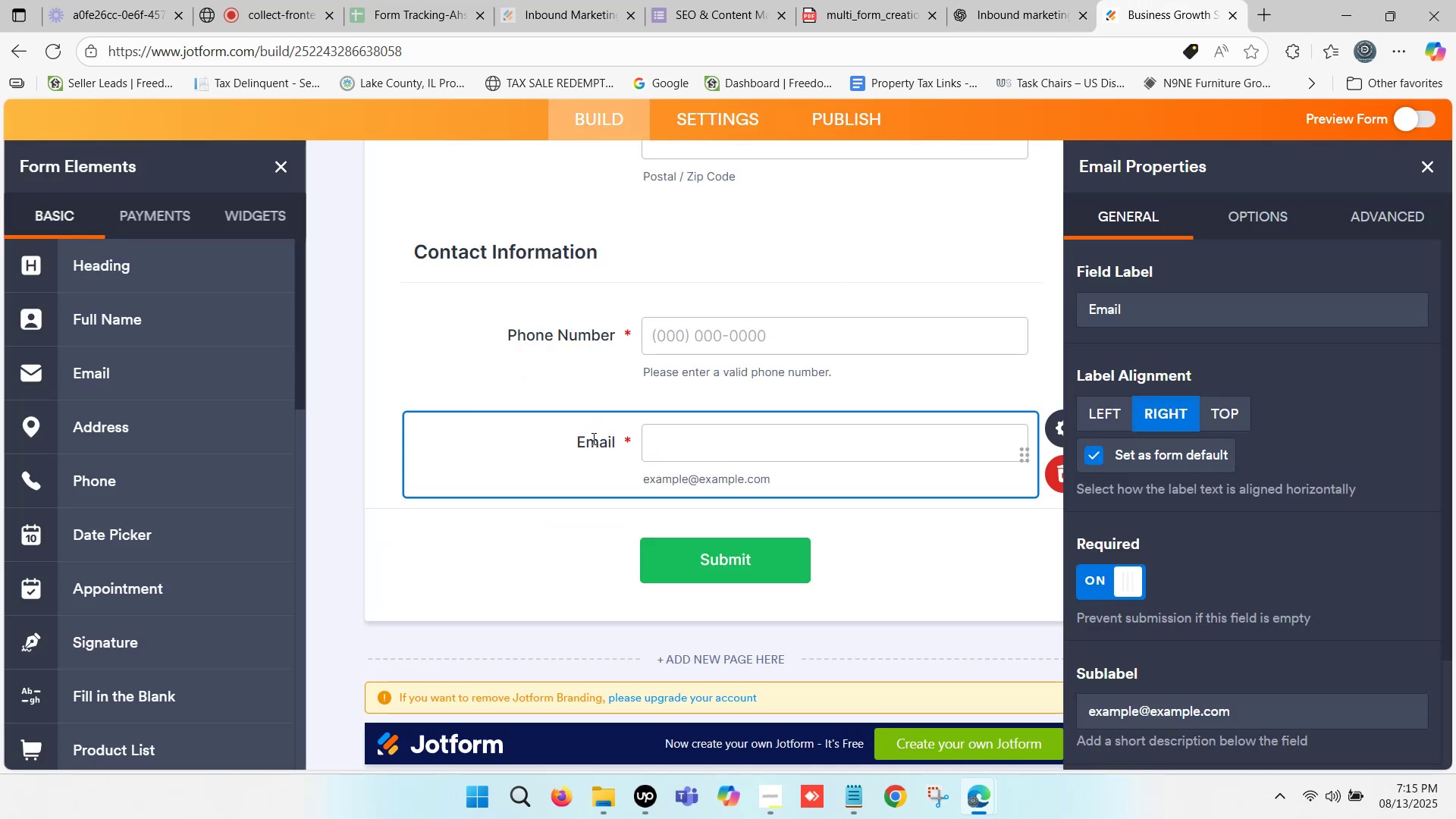 
left_click([592, 438])
 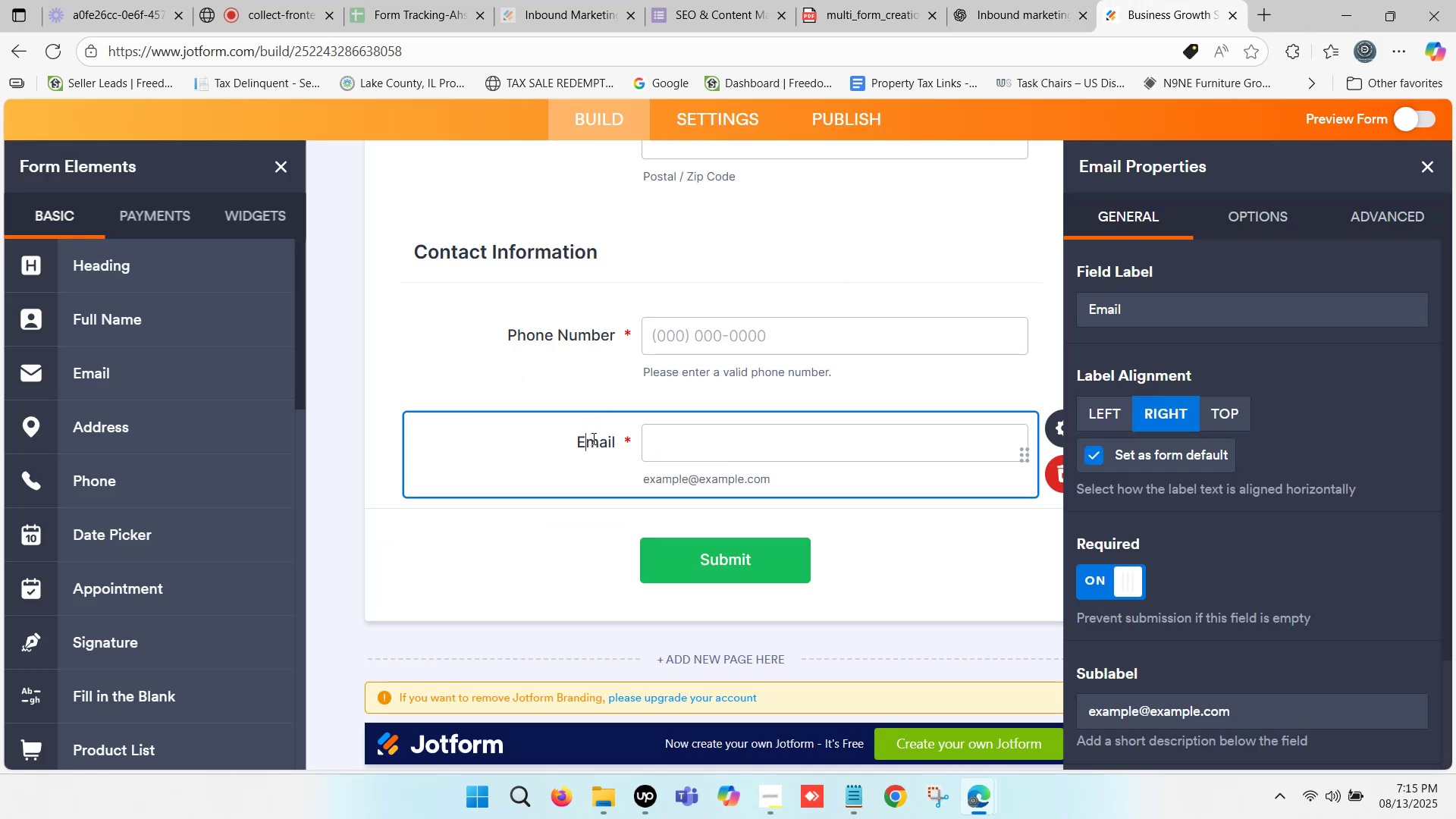 
key(Control+A)
 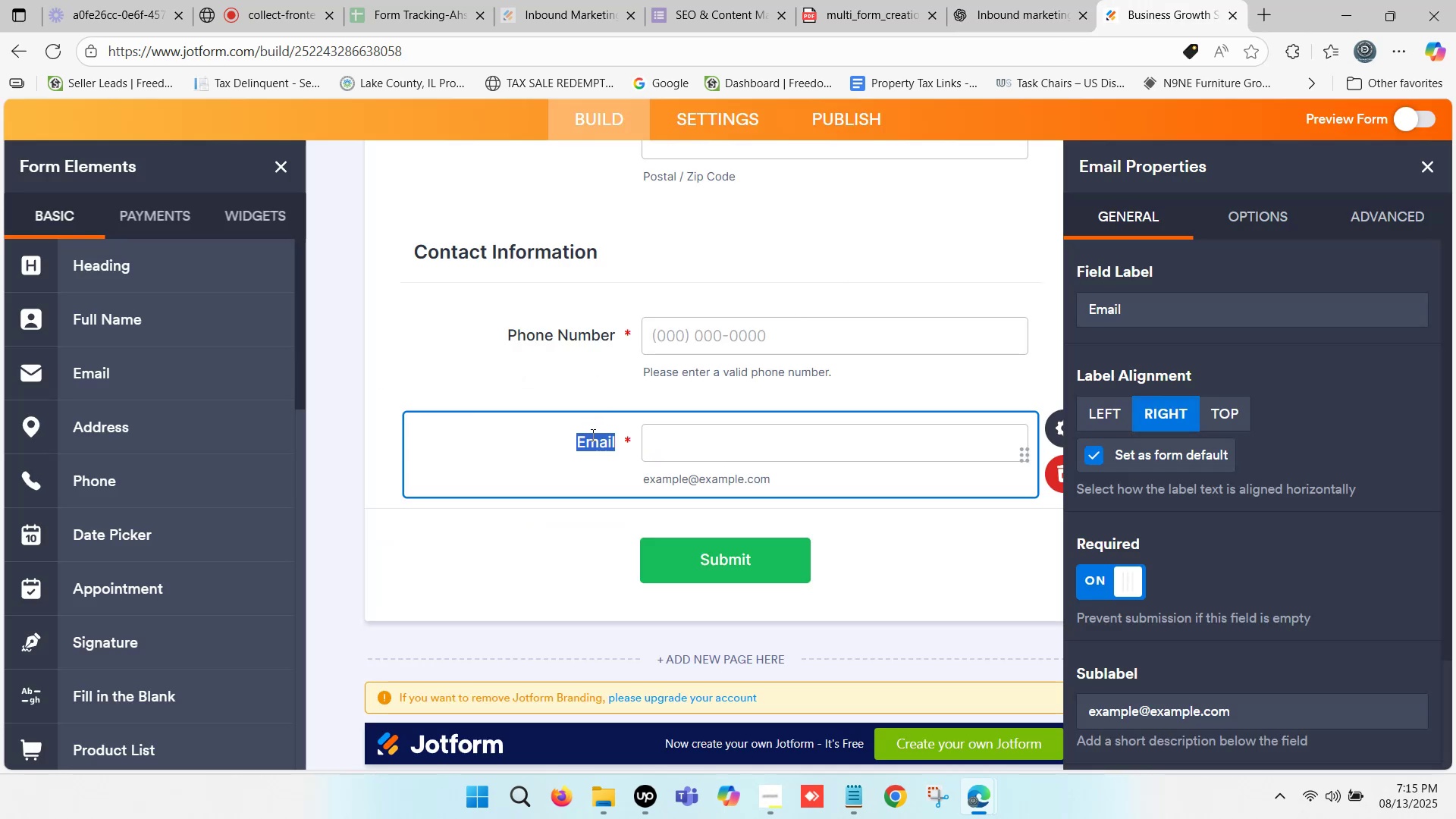 
key(Control+ControlLeft)
 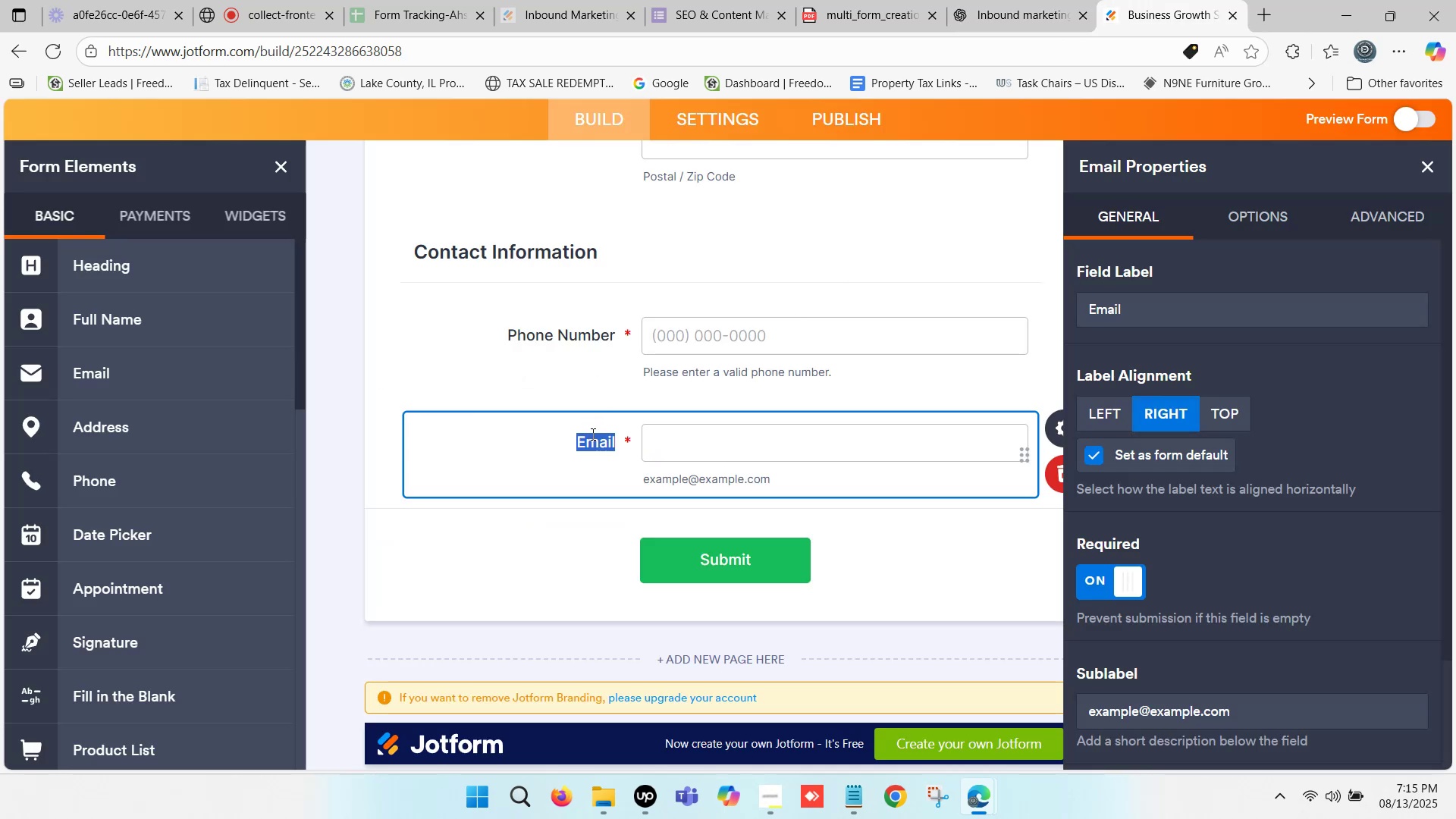 
key(Control+V)
 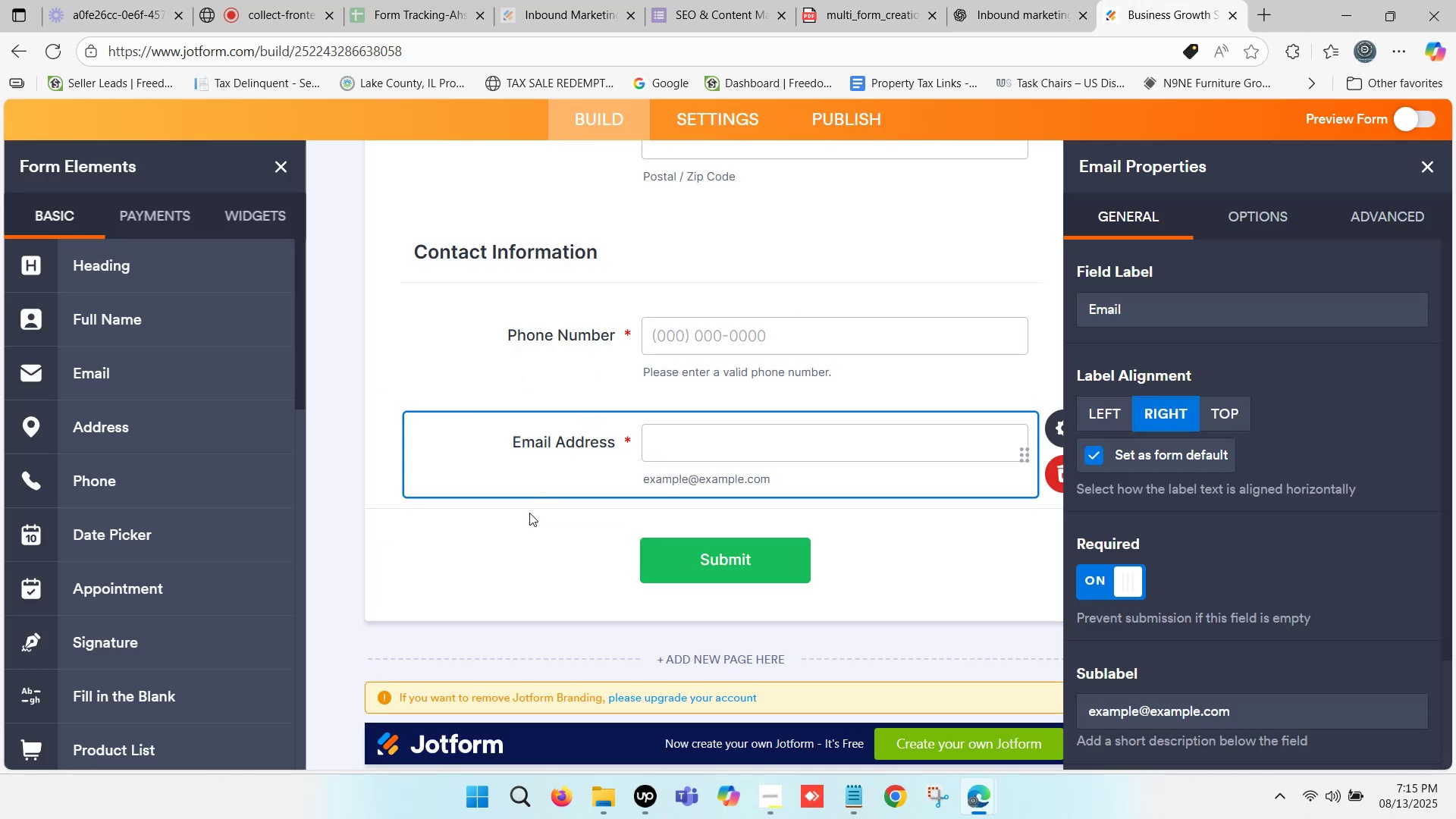 
left_click([517, 525])
 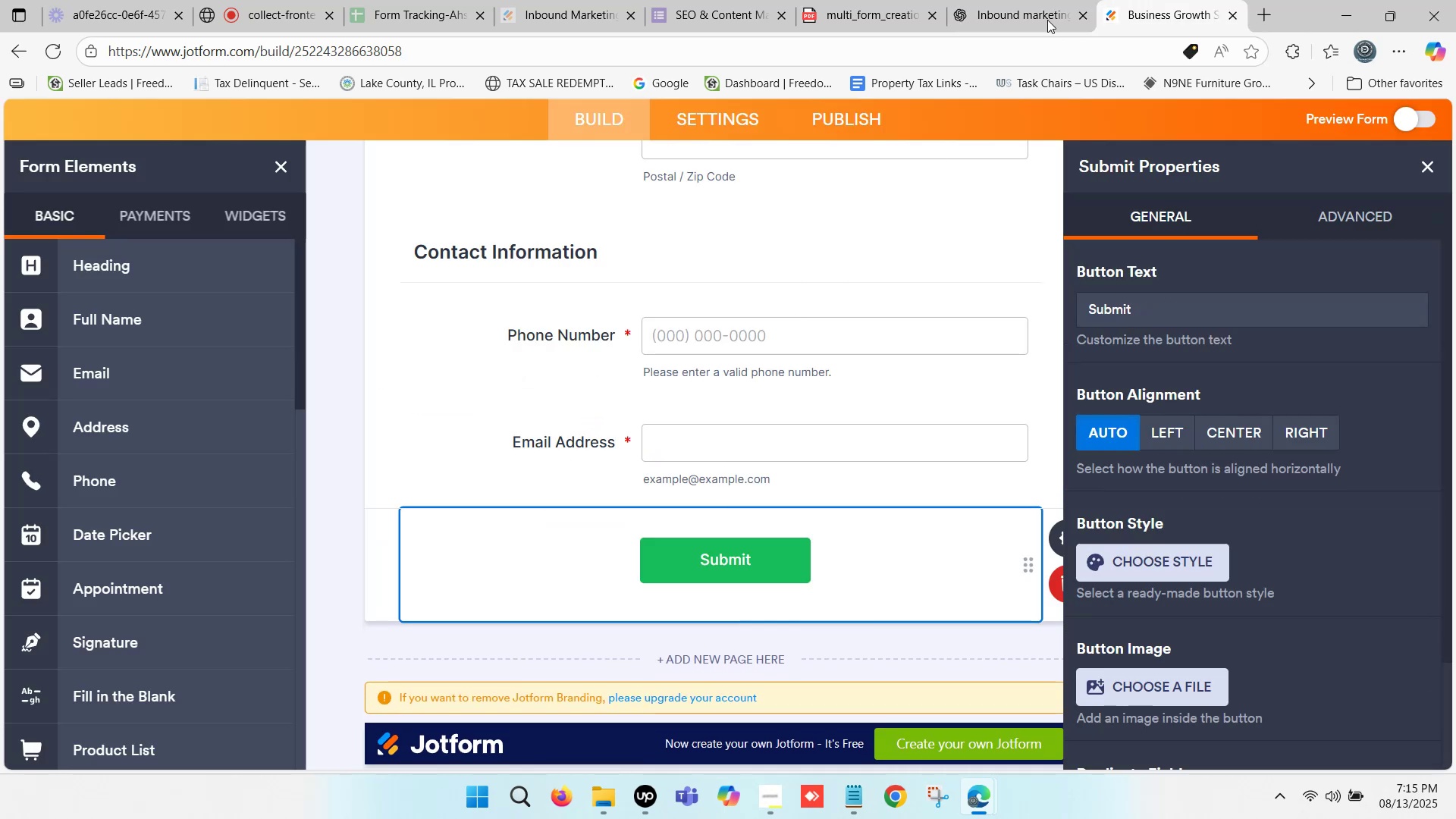 
left_click([1029, 0])
 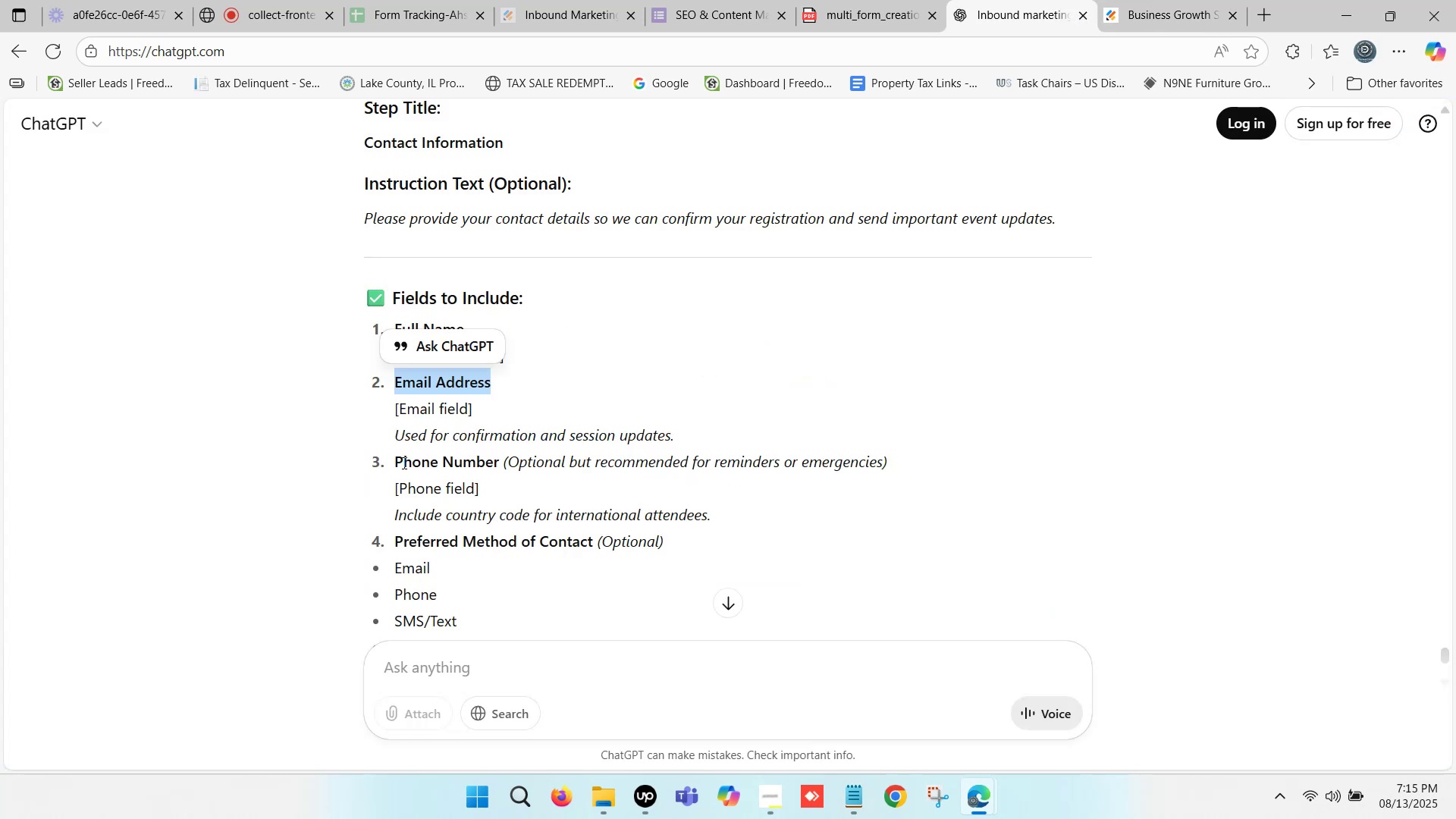 
left_click([237, 482])
 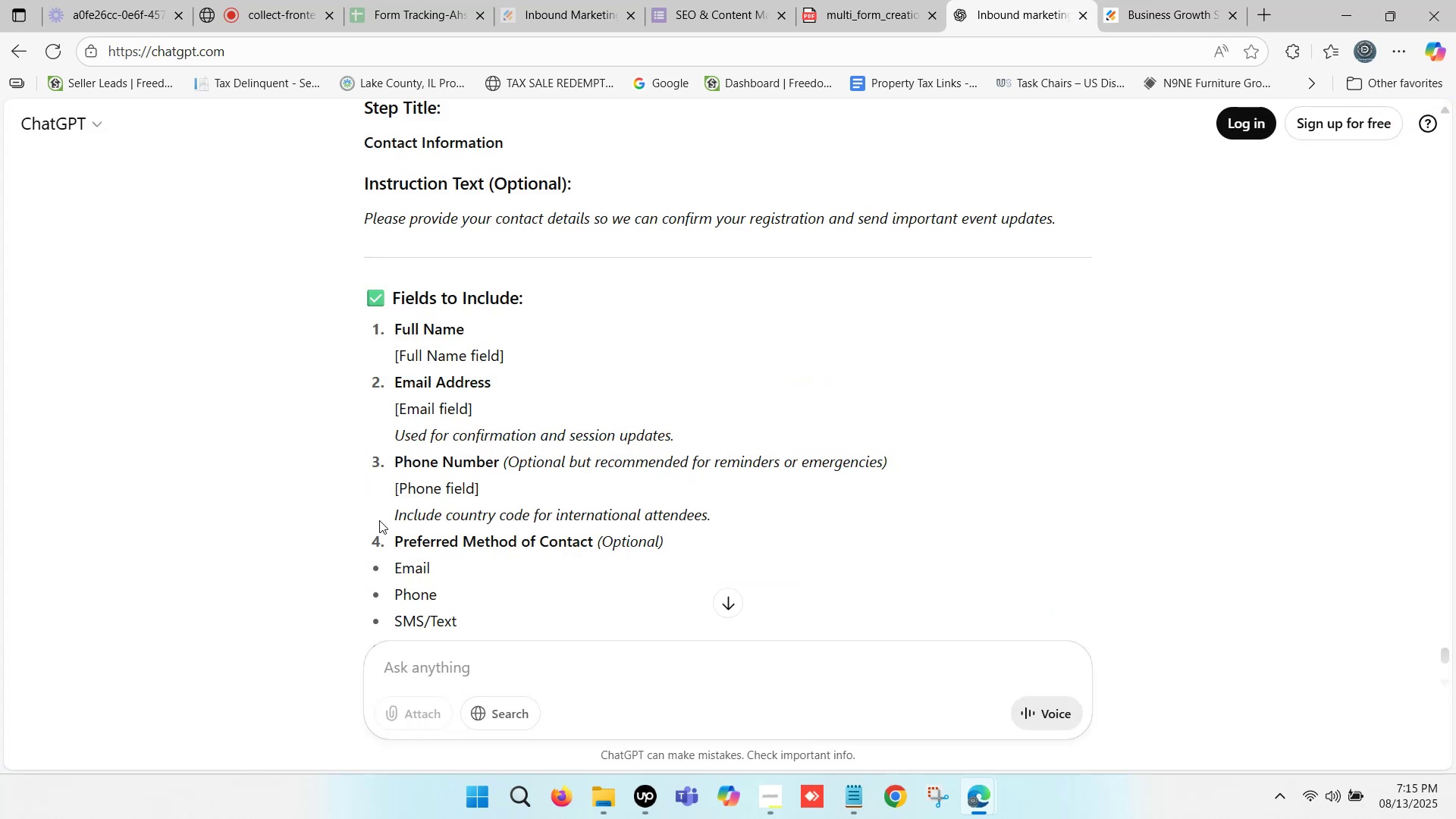 
scroll: coordinate [401, 500], scroll_direction: down, amount: 2.0
 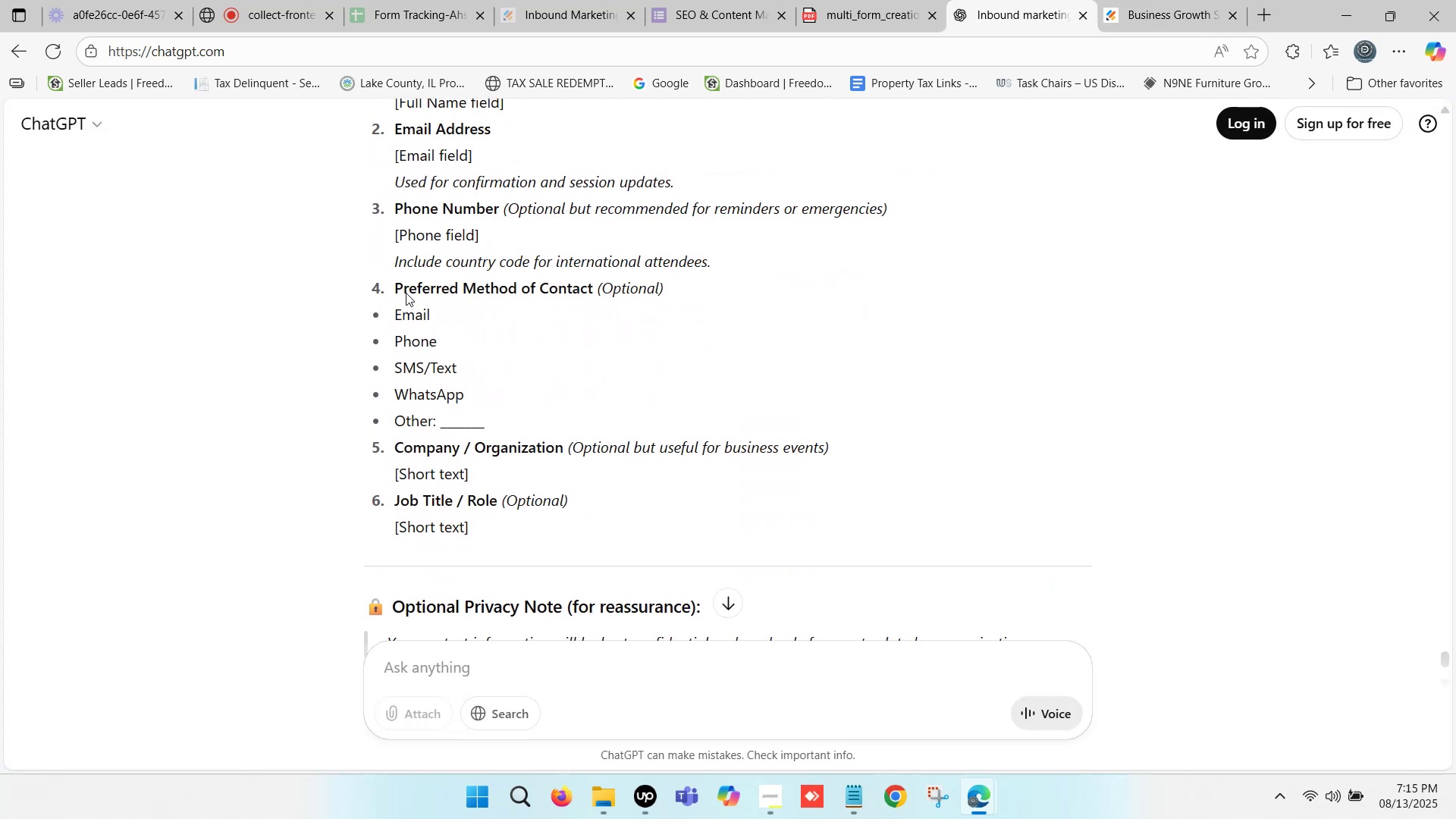 
left_click_drag(start_coordinate=[399, 284], to_coordinate=[592, 285])
 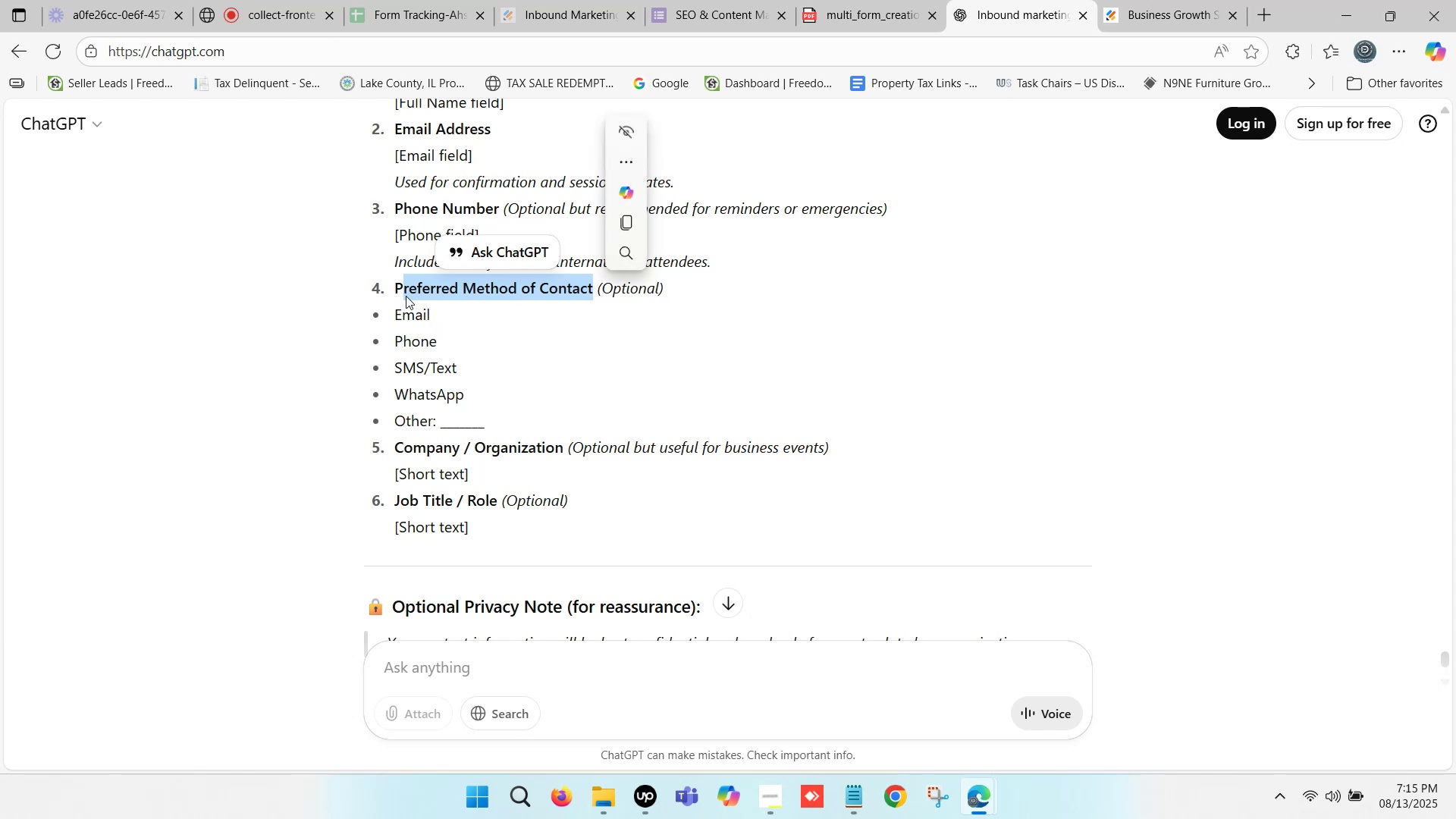 
left_click([395, 279])
 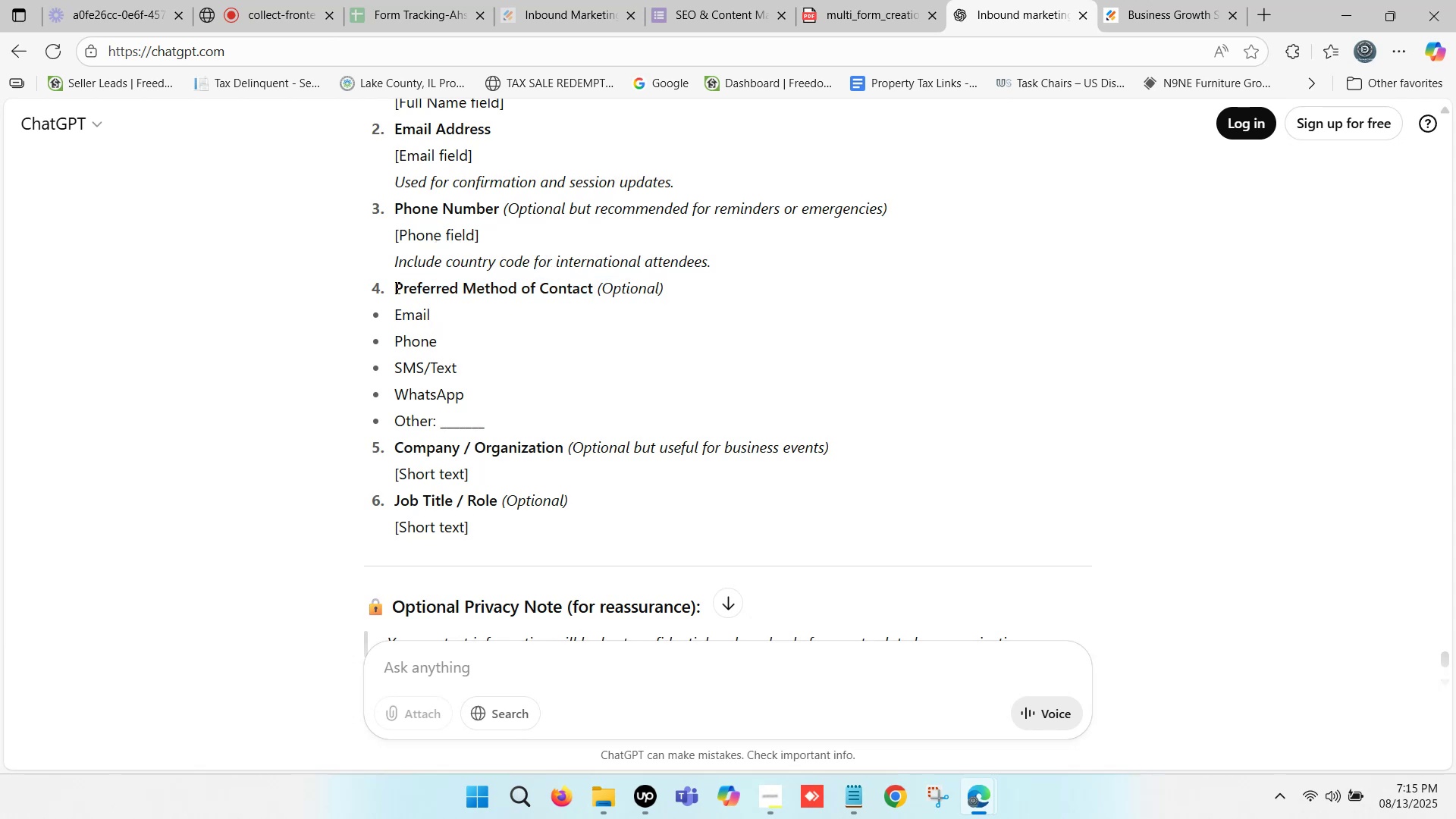 
left_click_drag(start_coordinate=[397, 287], to_coordinate=[594, 286])
 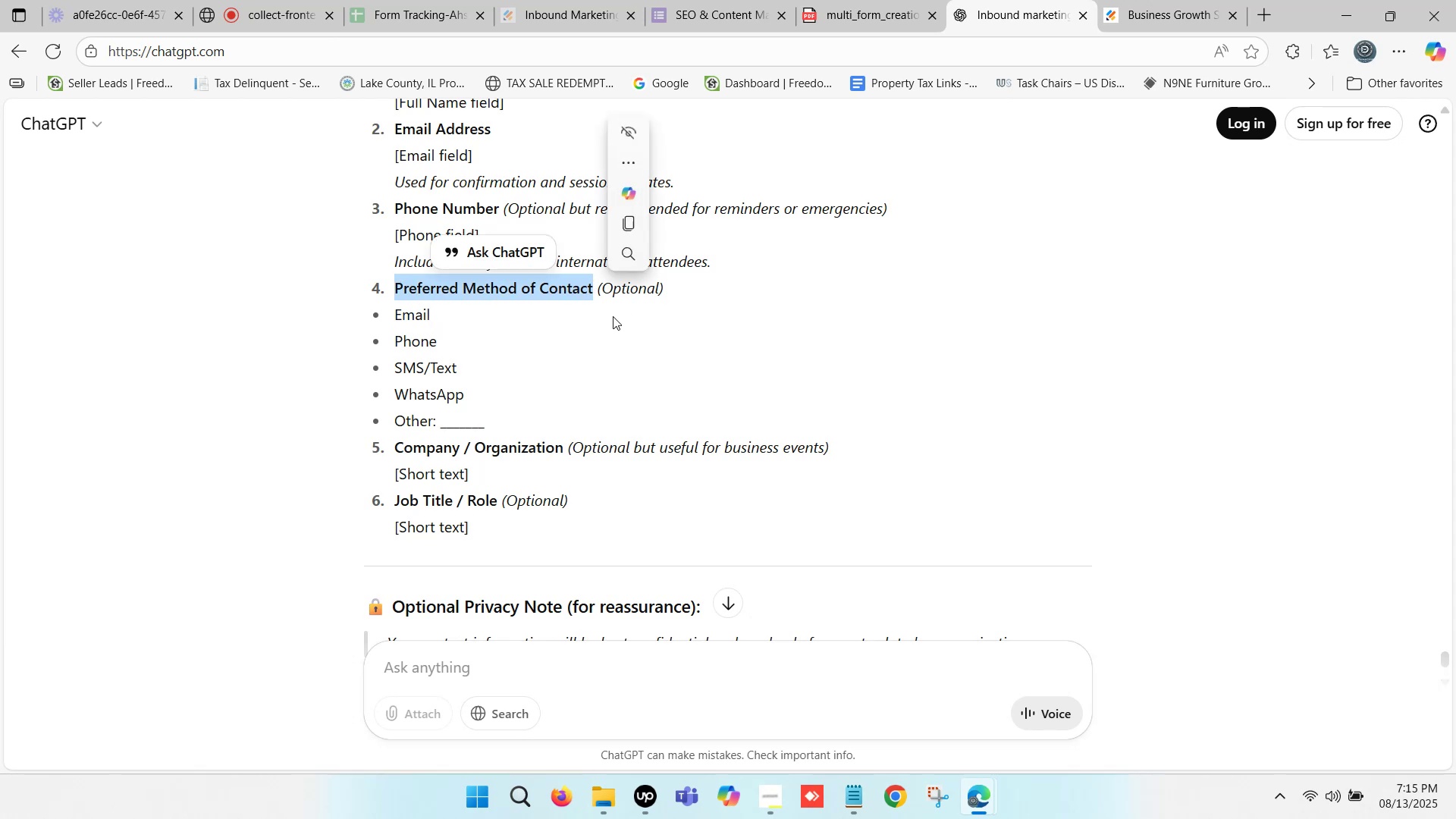 
key(Control+C)
 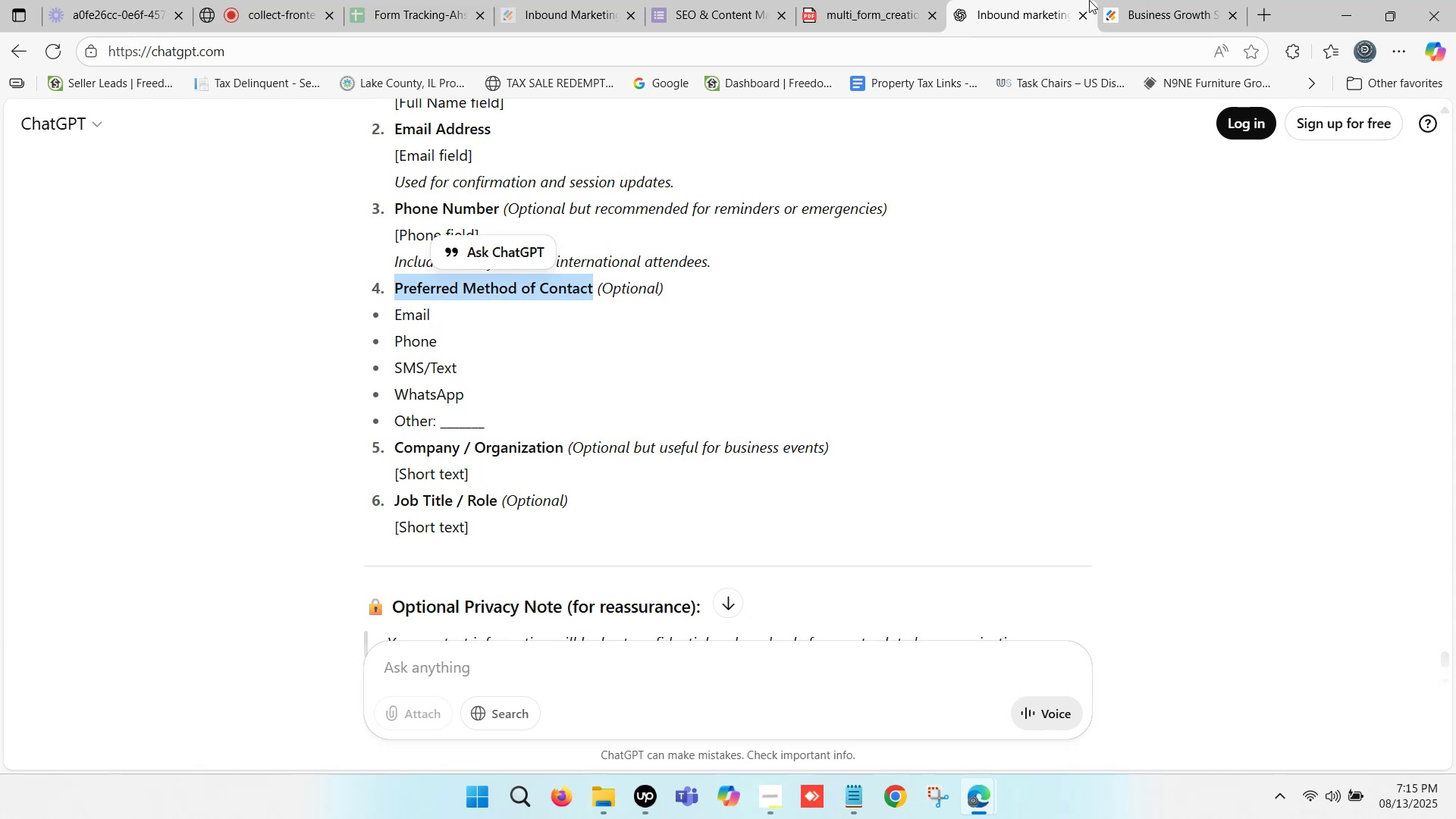 
left_click([1189, 0])
 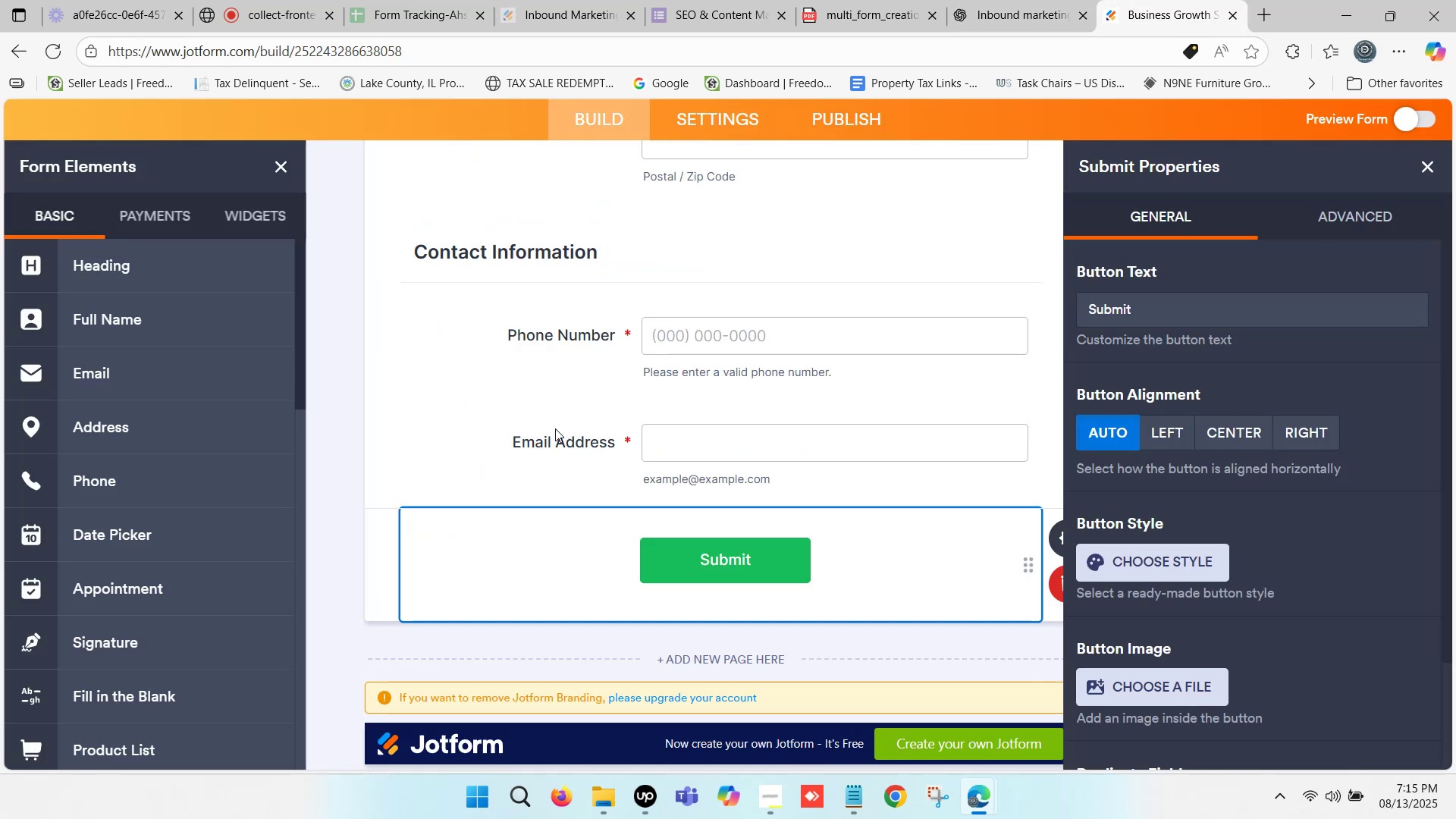 
scroll: coordinate [510, 395], scroll_direction: down, amount: 1.0
 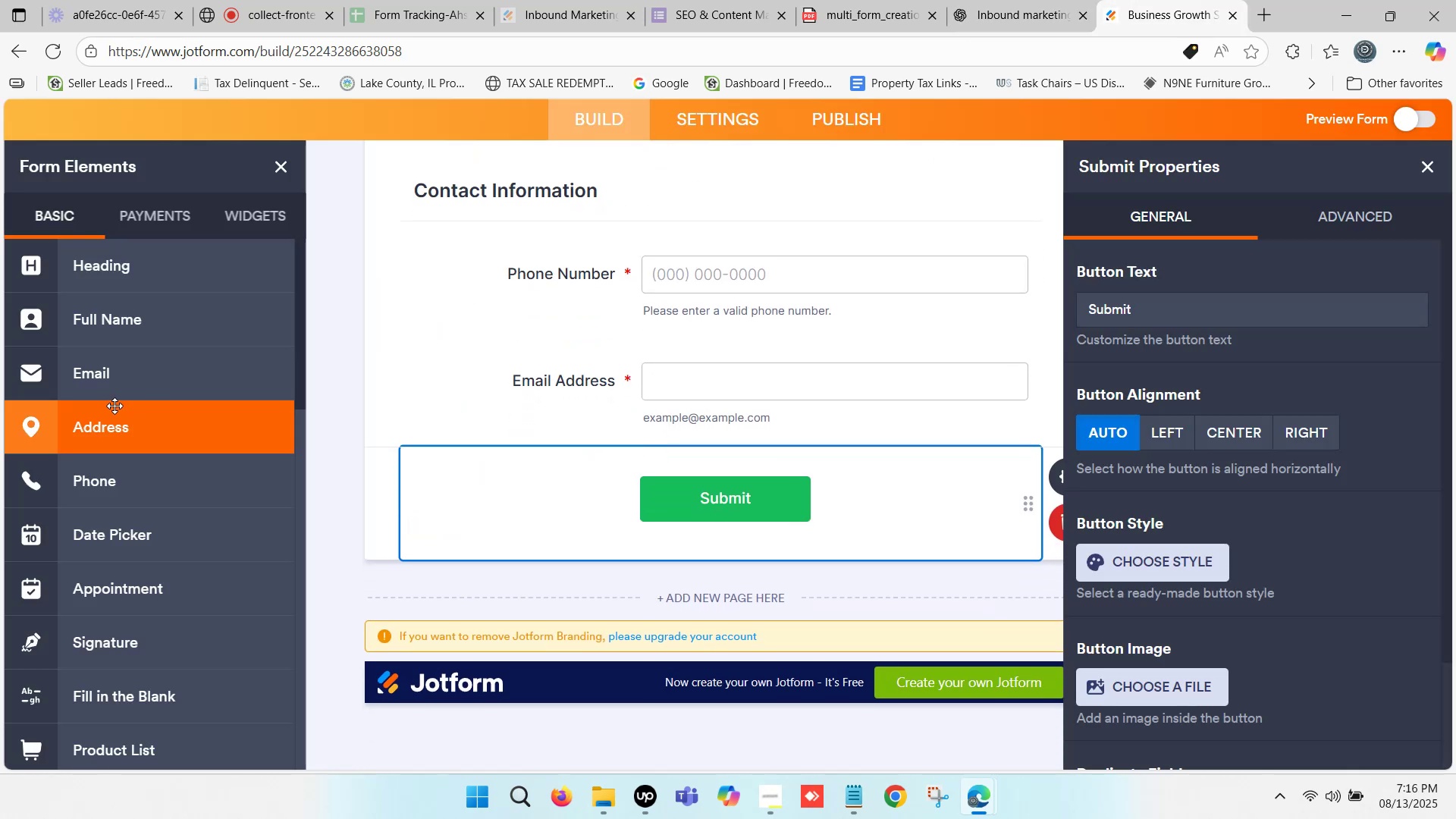 
scroll: coordinate [141, 341], scroll_direction: up, amount: 2.0
 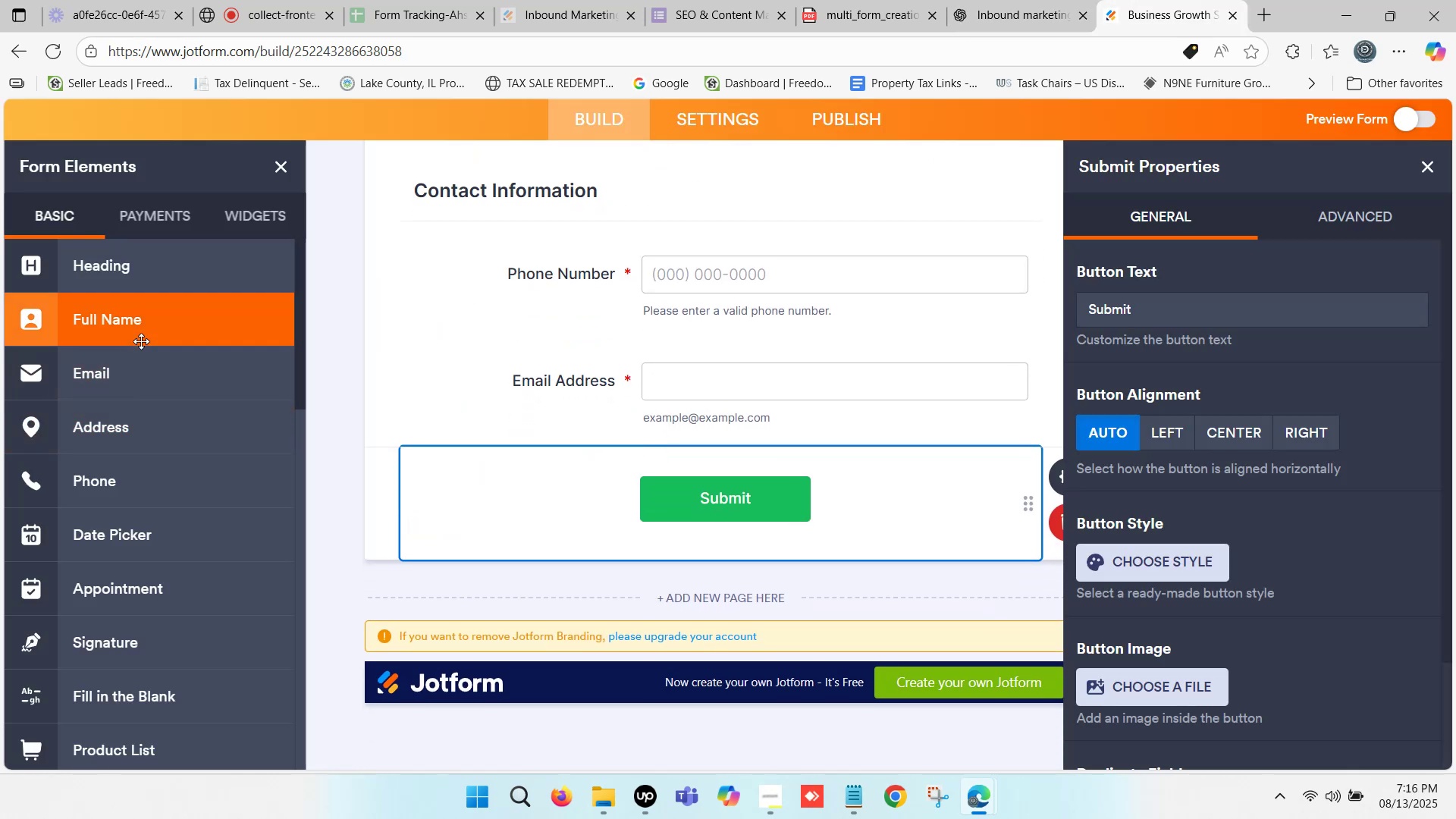 
scroll: coordinate [133, 413], scroll_direction: down, amount: 5.0
 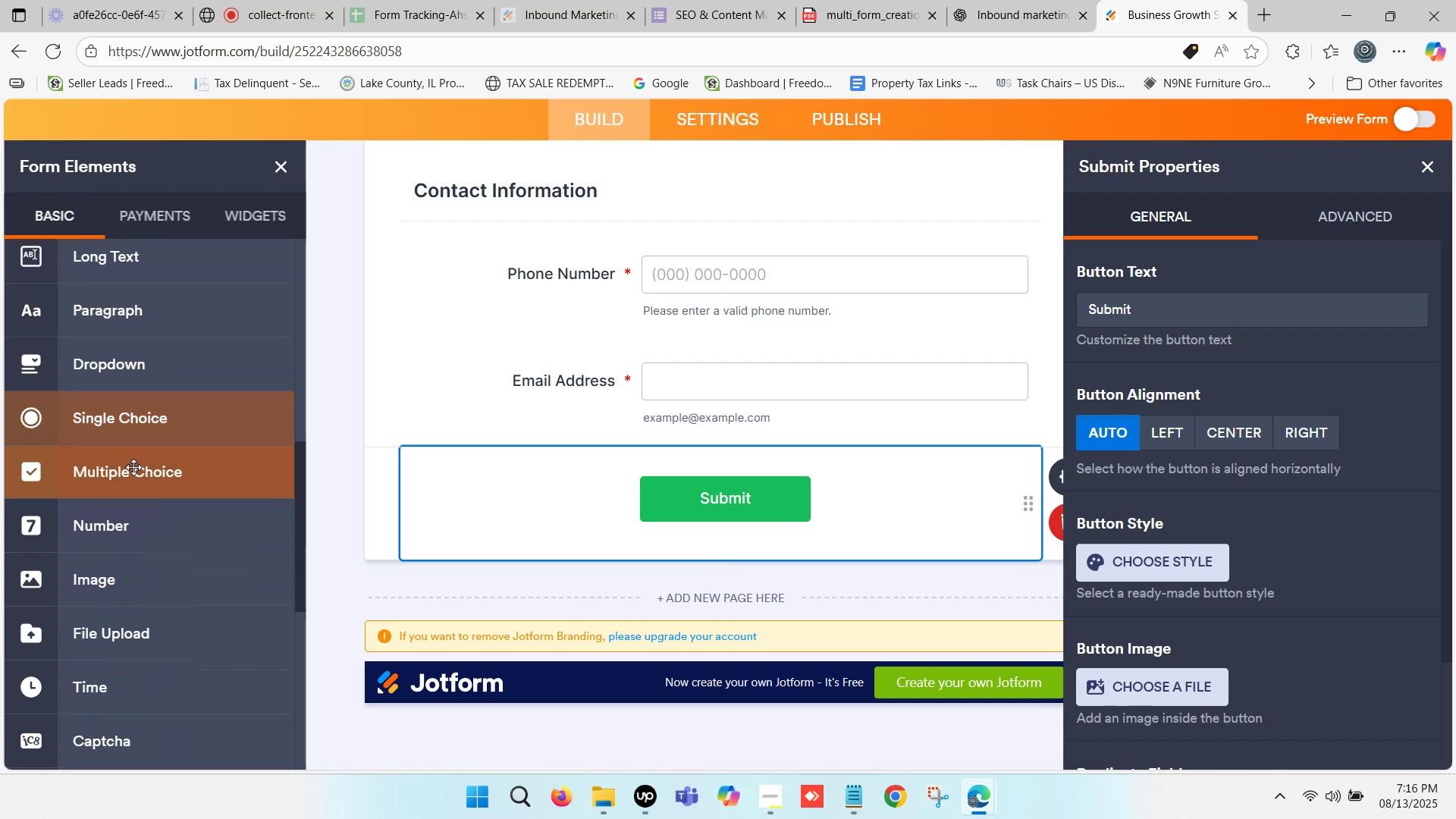 
left_click_drag(start_coordinate=[133, 471], to_coordinate=[152, 451])
 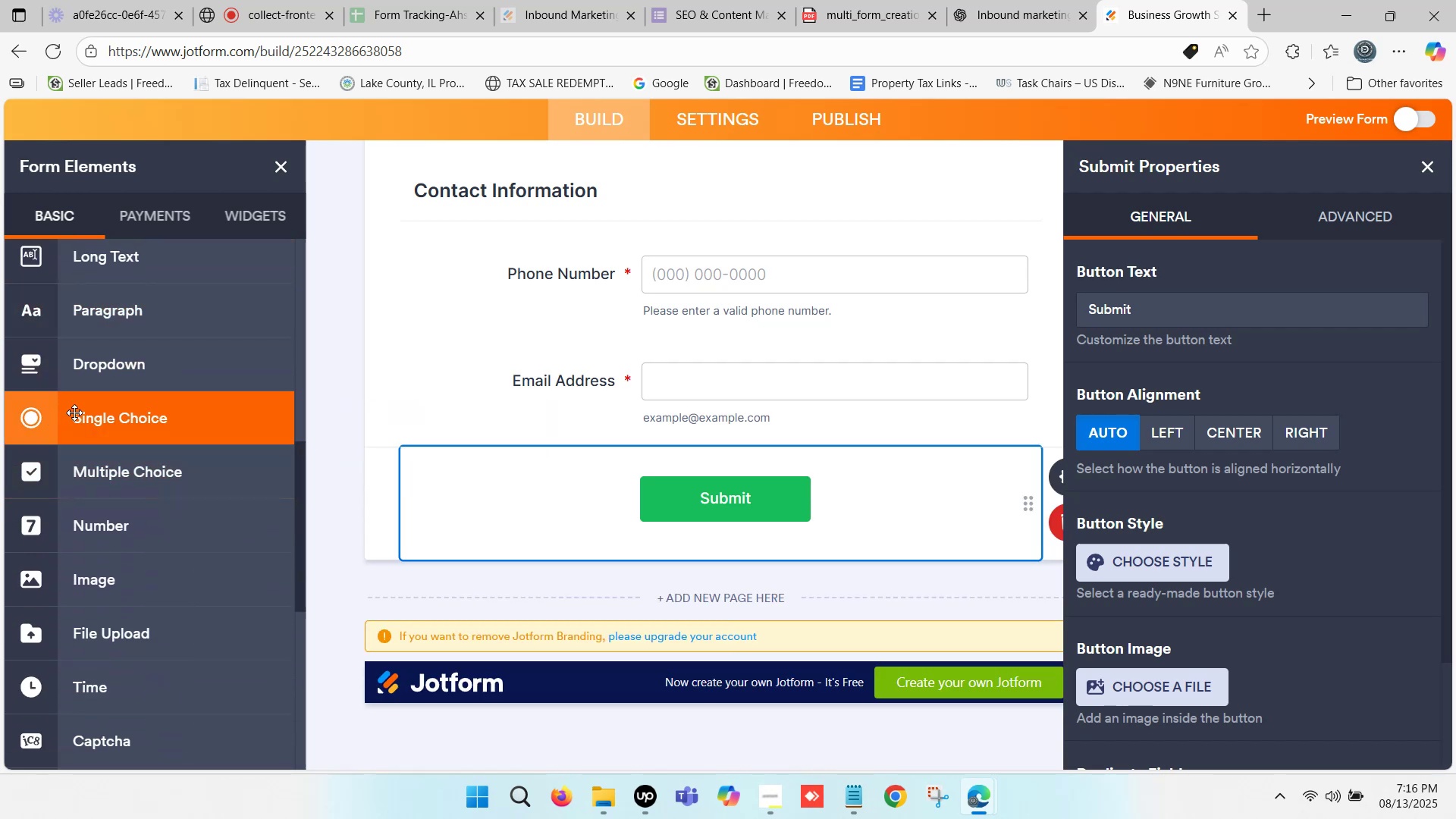 
left_click_drag(start_coordinate=[93, 410], to_coordinate=[549, 425])
 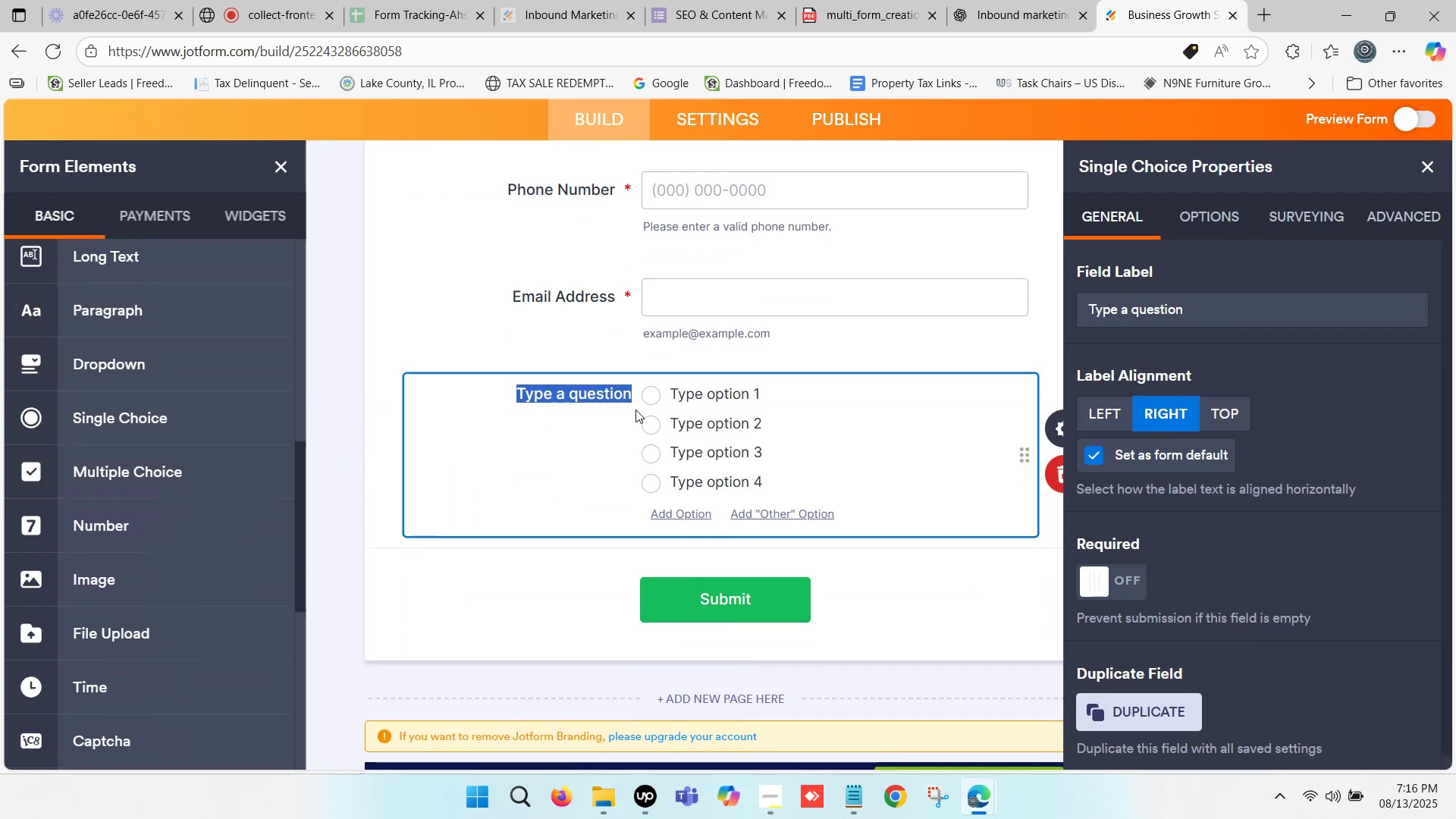 
hold_key(key=ControlLeft, duration=1.54)
 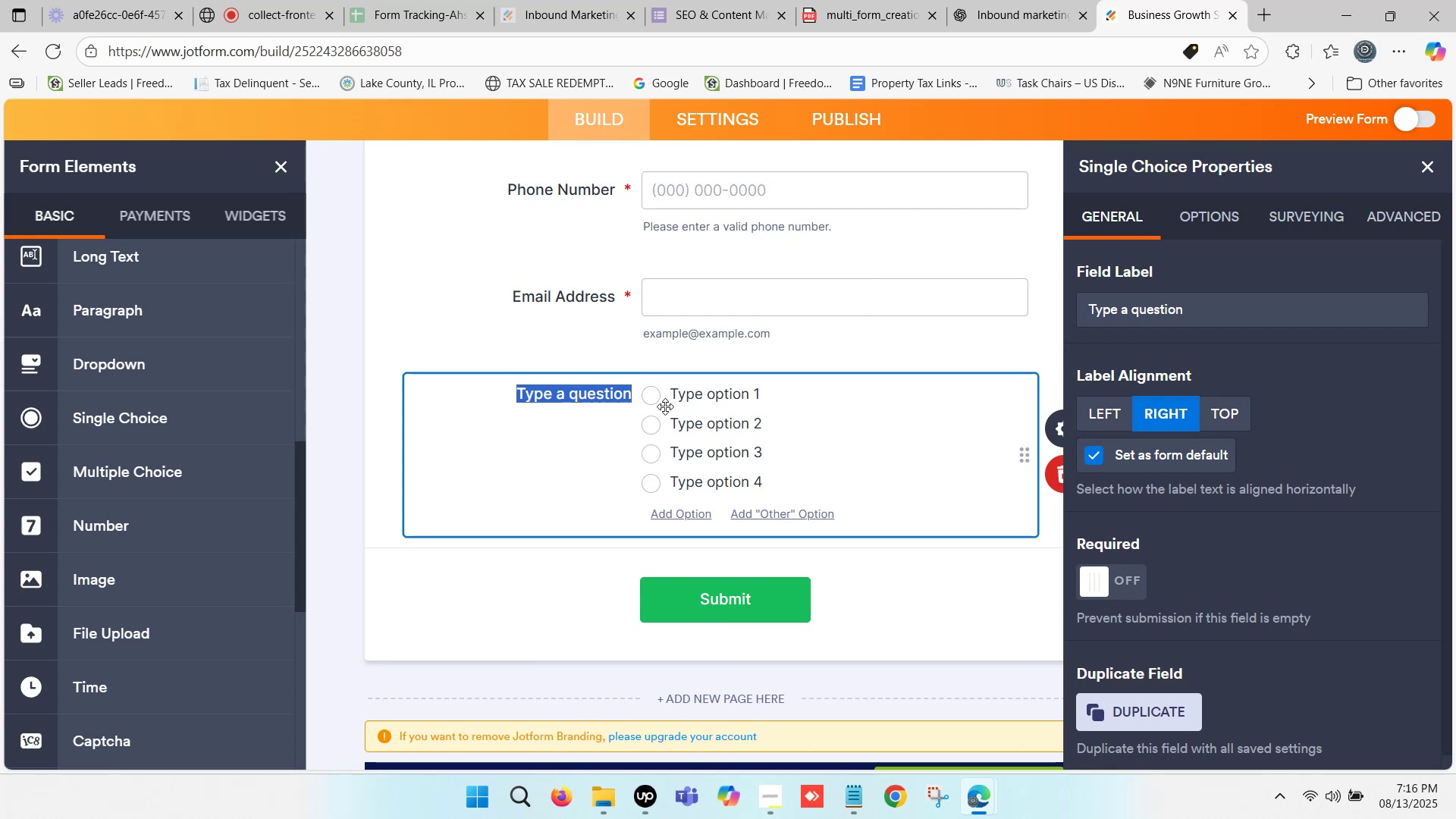 
hold_key(key=ControlLeft, duration=6.66)
left_click([1423, 162])
 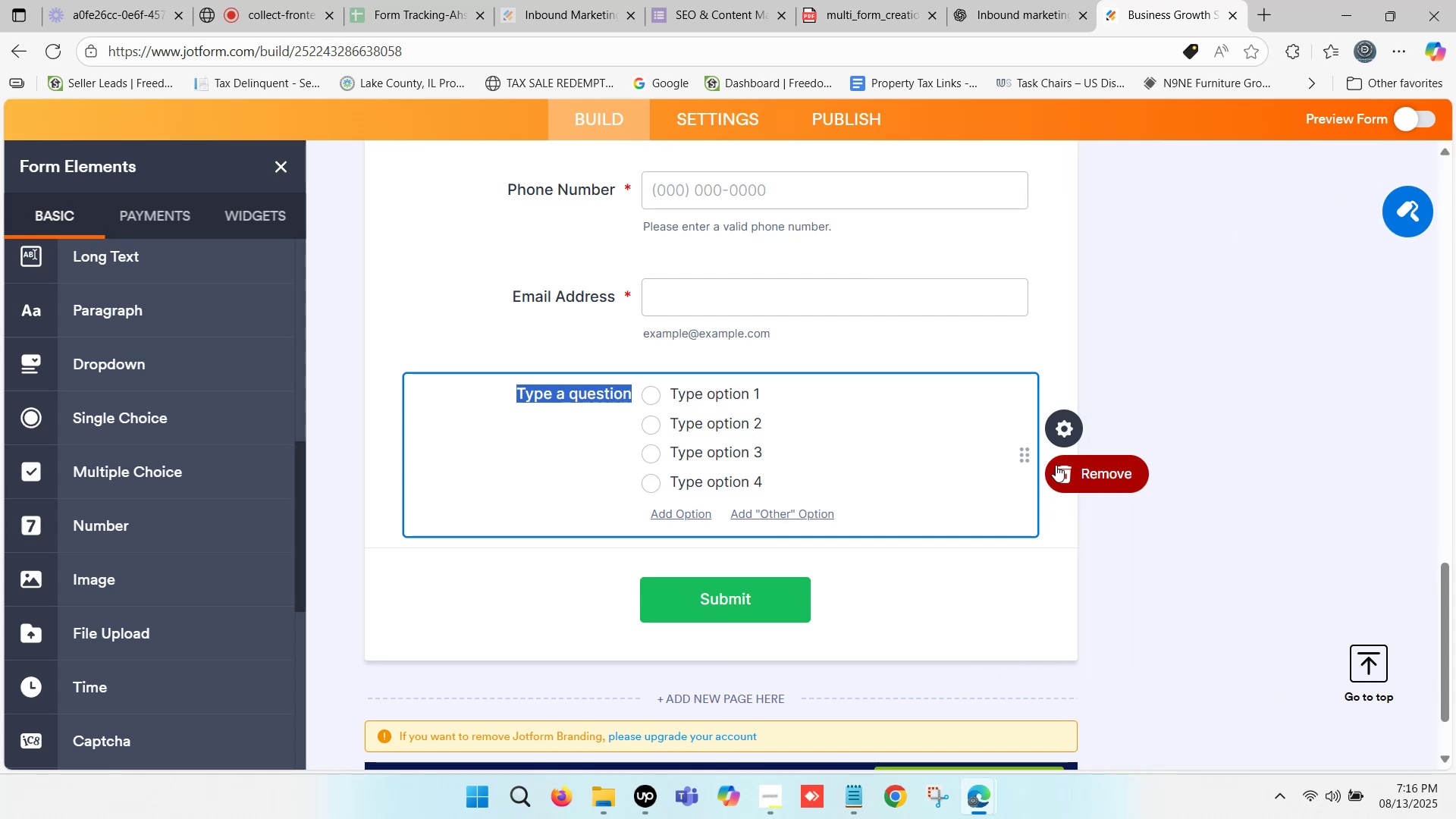 
left_click([1059, 465])
 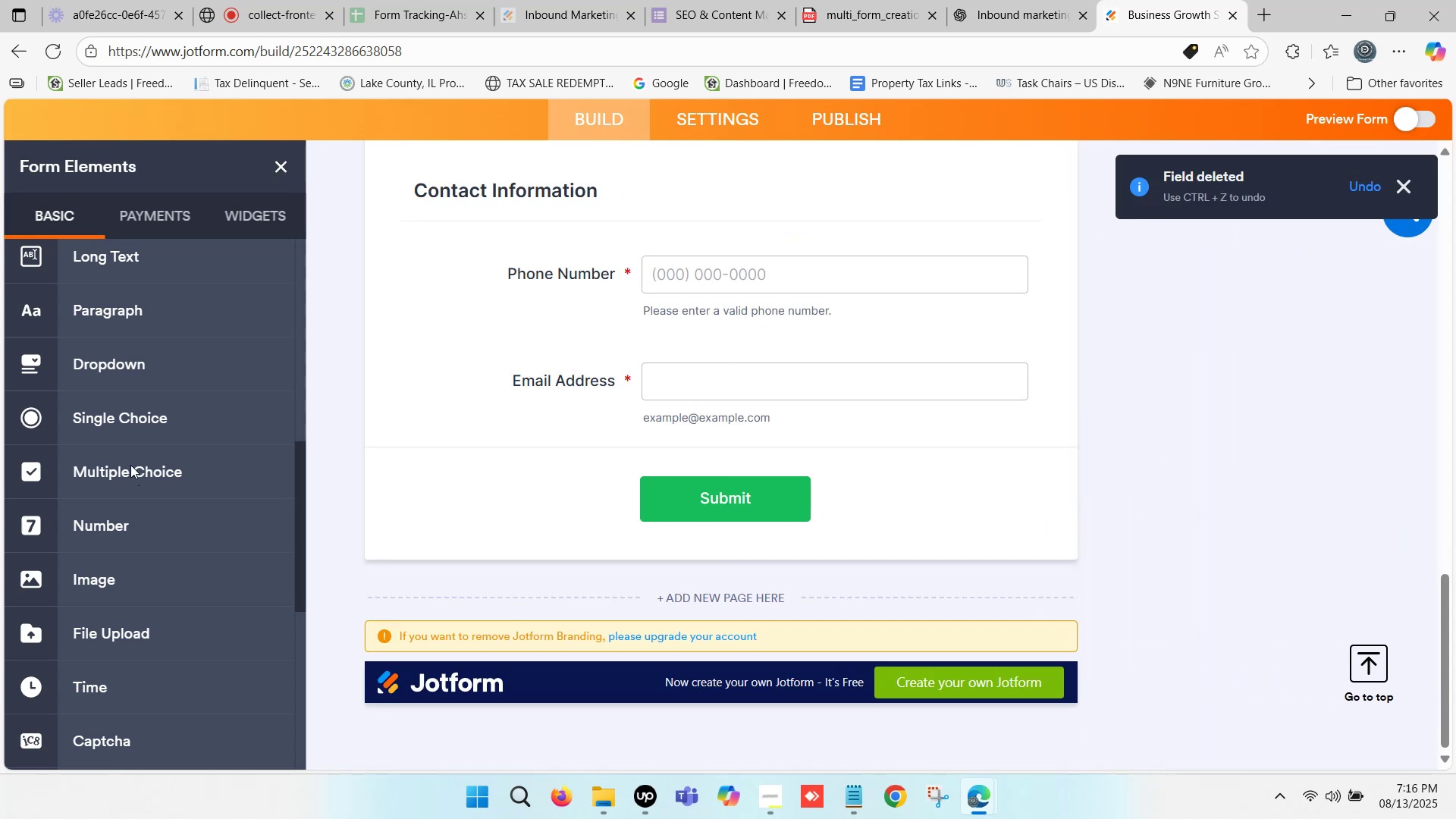 
left_click([130, 465])
 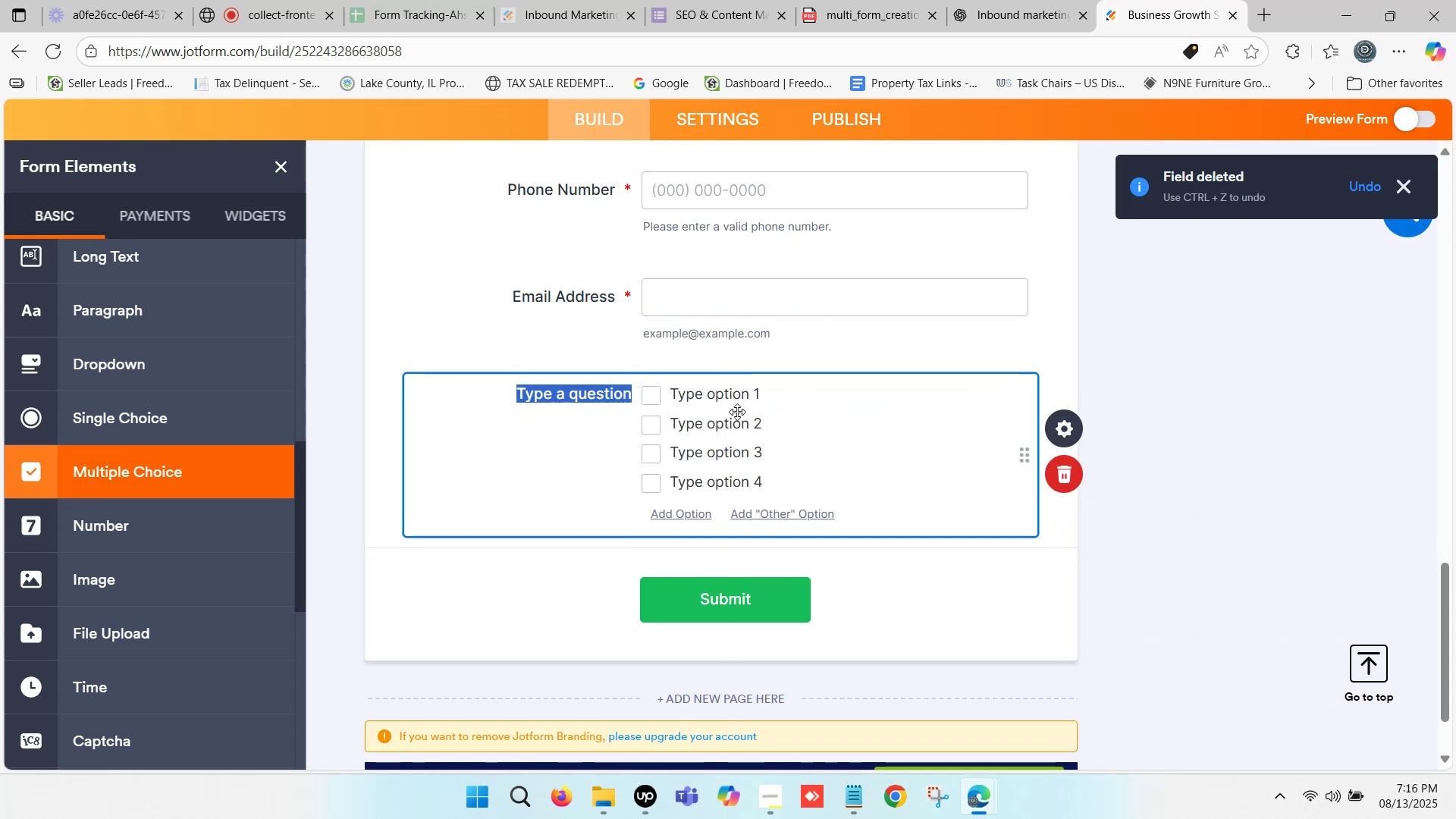 
key(Control+V)
 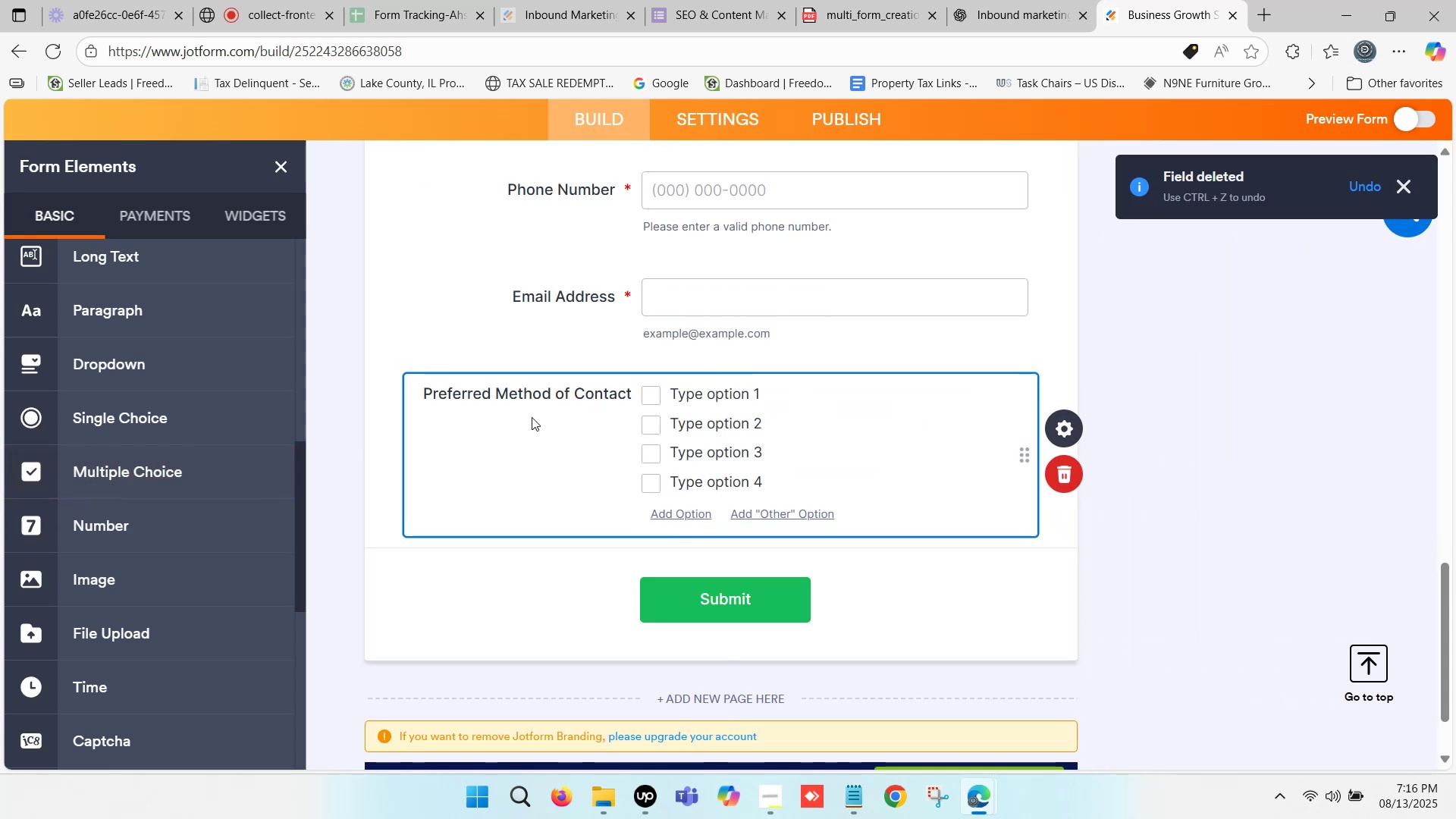 
left_click([525, 436])
 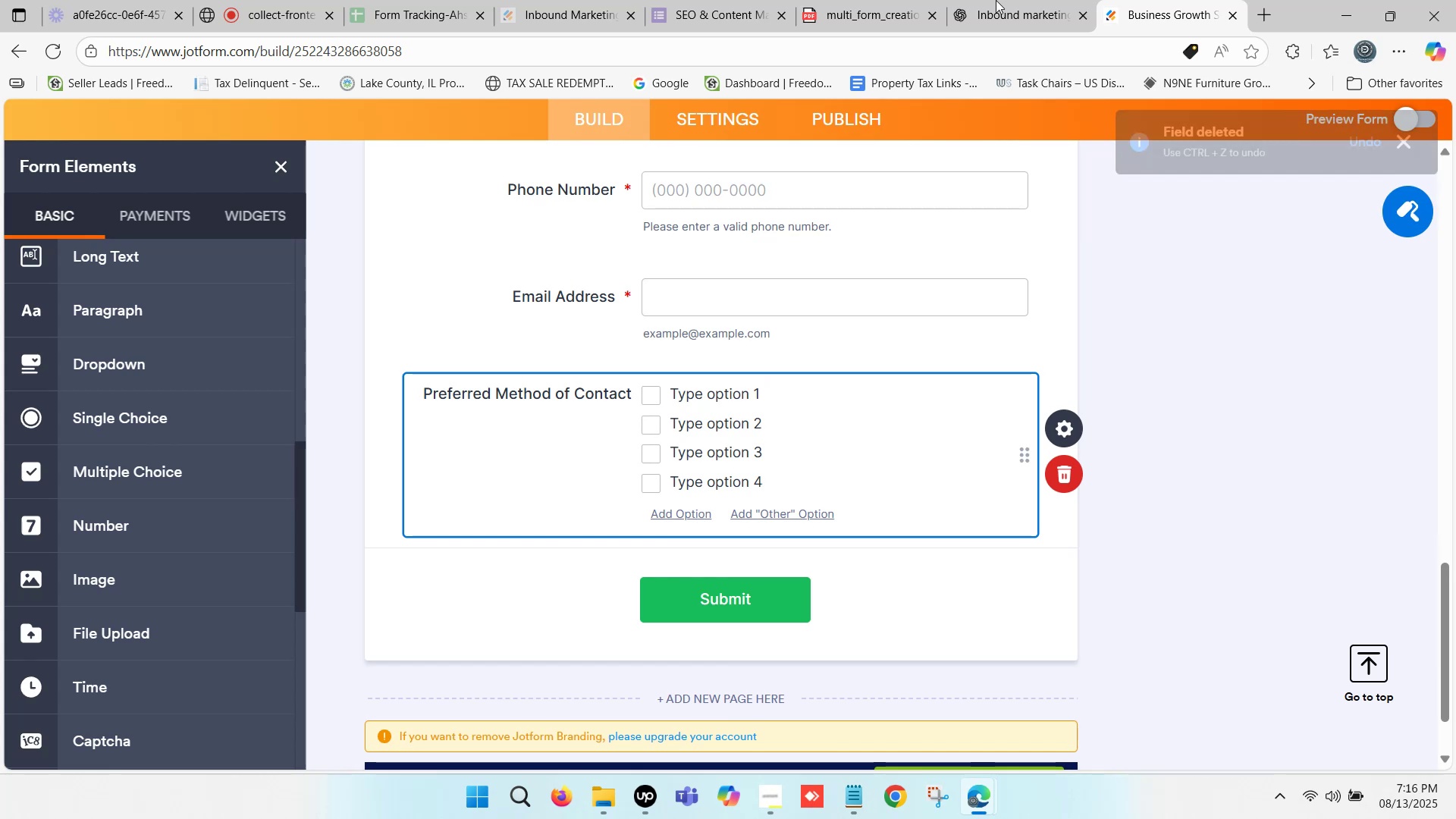 
left_click([1021, 0])
 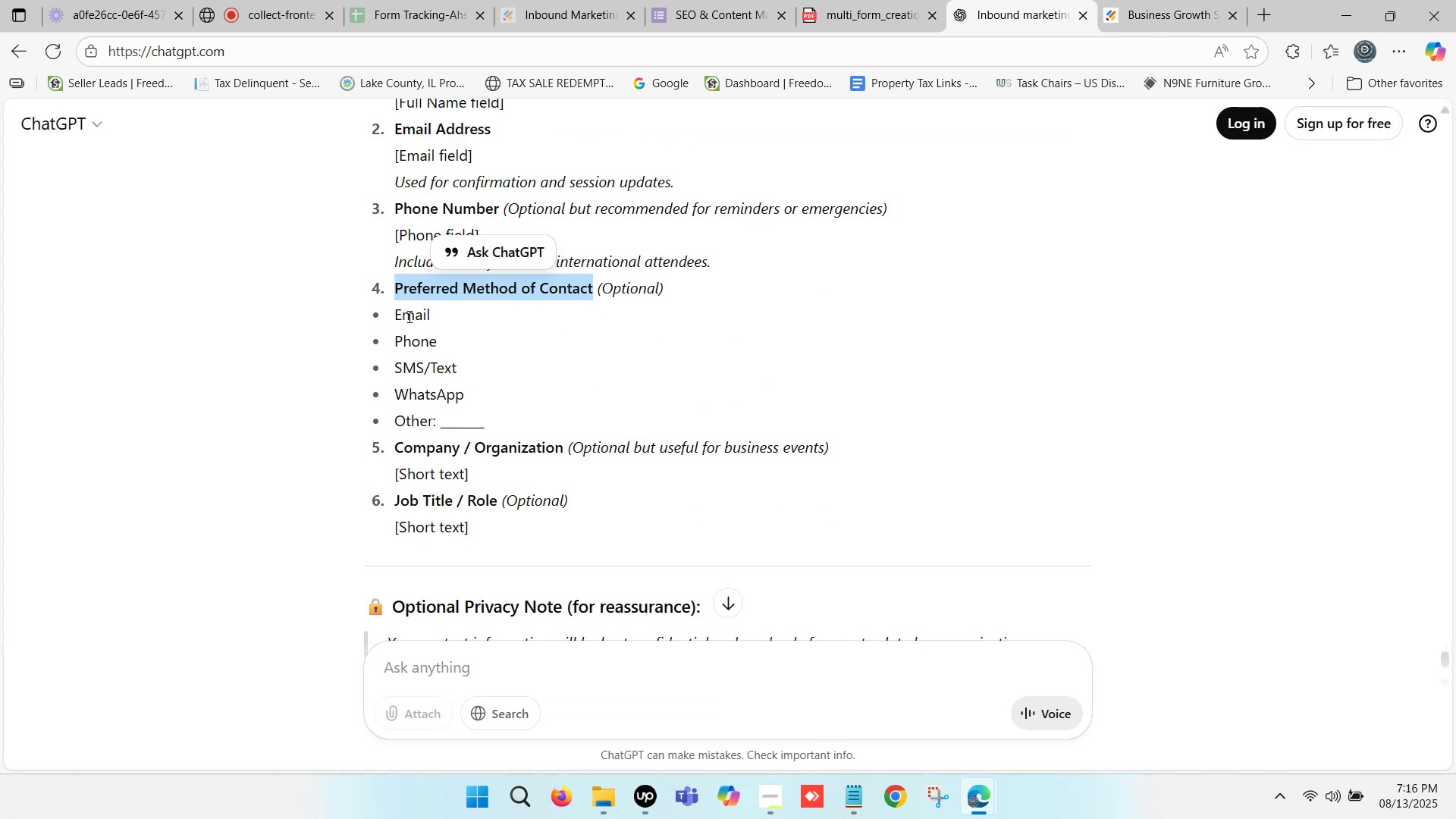 
left_click_drag(start_coordinate=[393, 315], to_coordinate=[428, 320])
 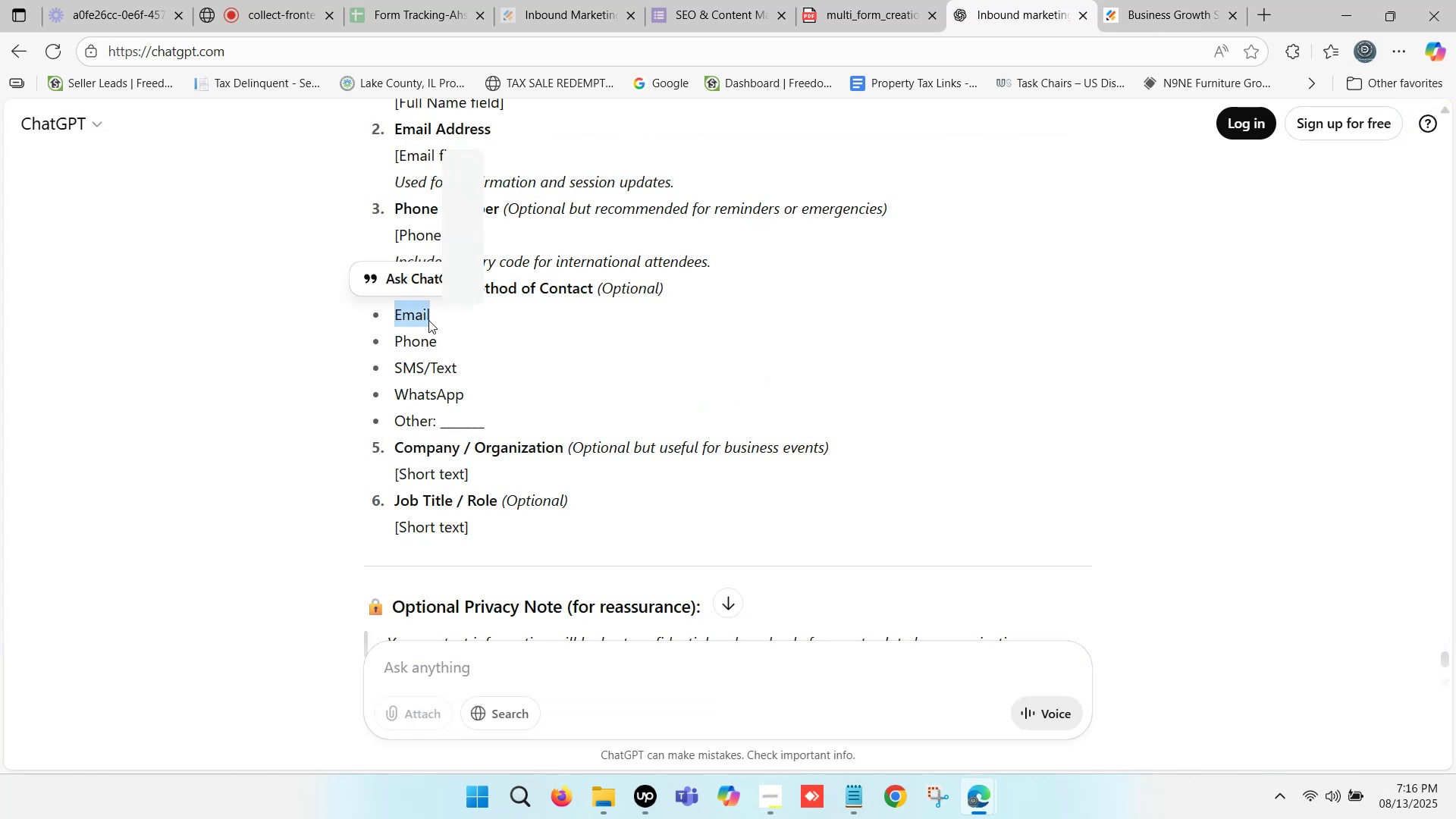 
key(Control+C)
 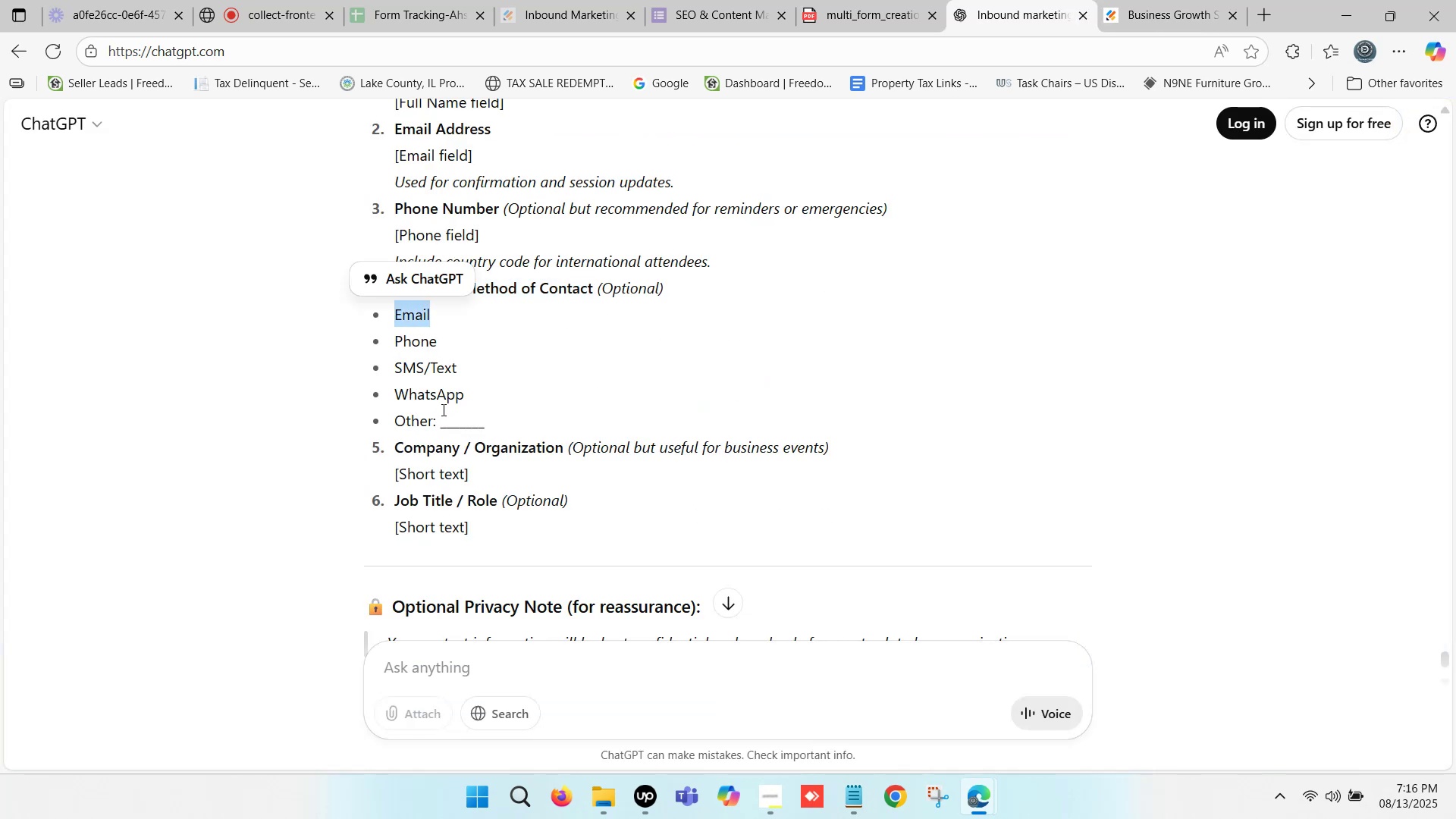 
left_click([1139, 0])
 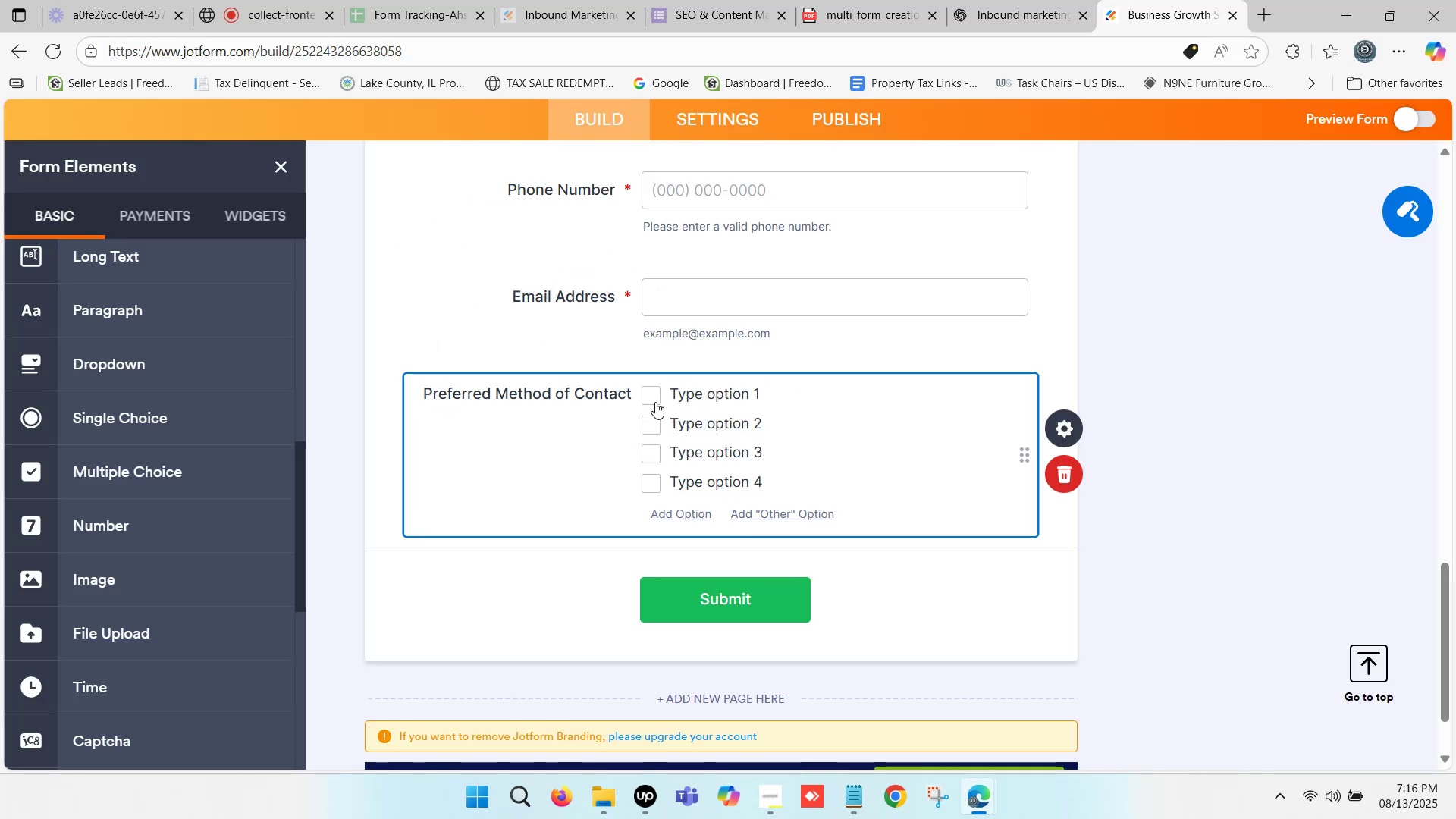 
left_click([683, 388])
 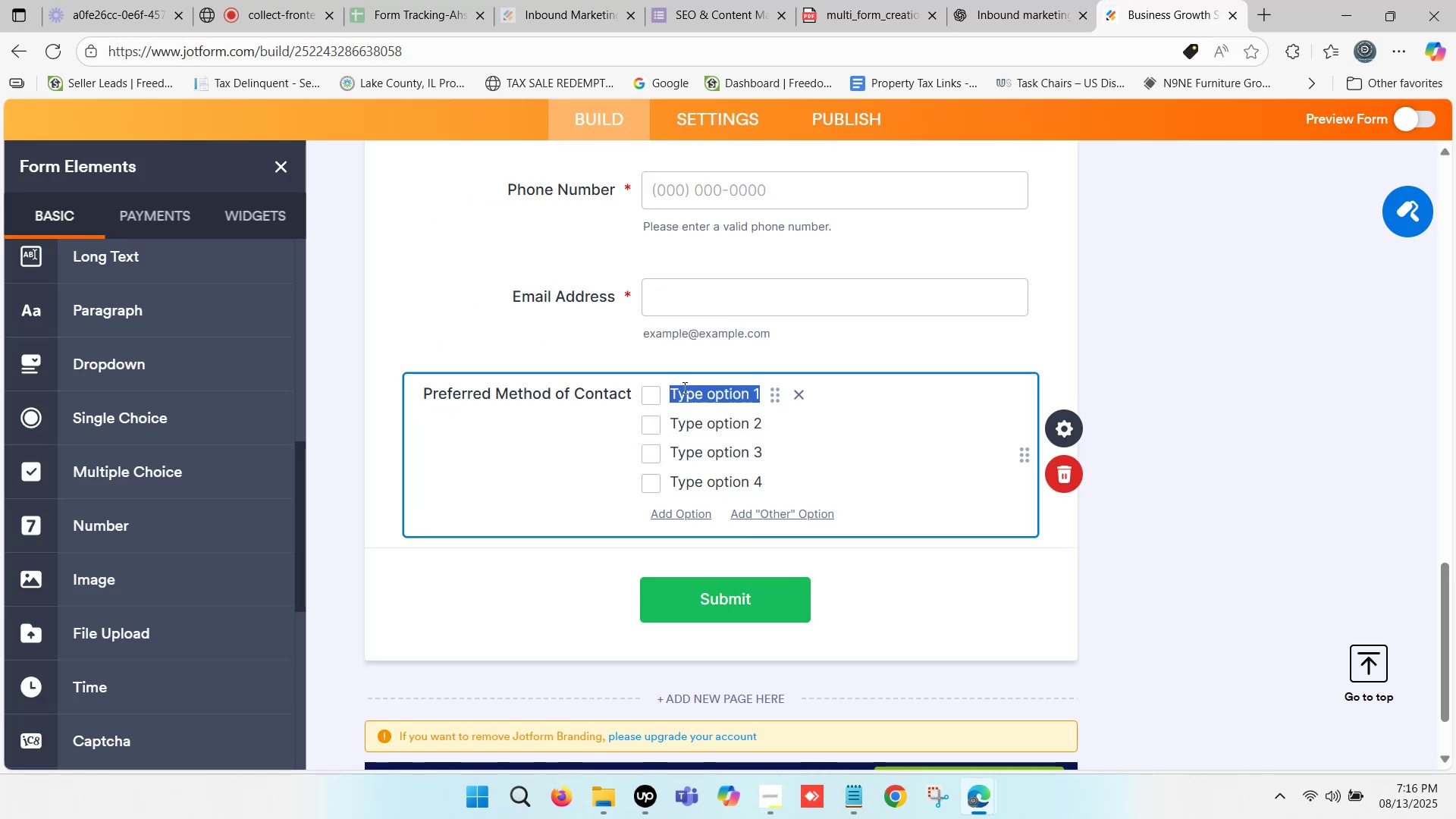 
key(Control+V)
 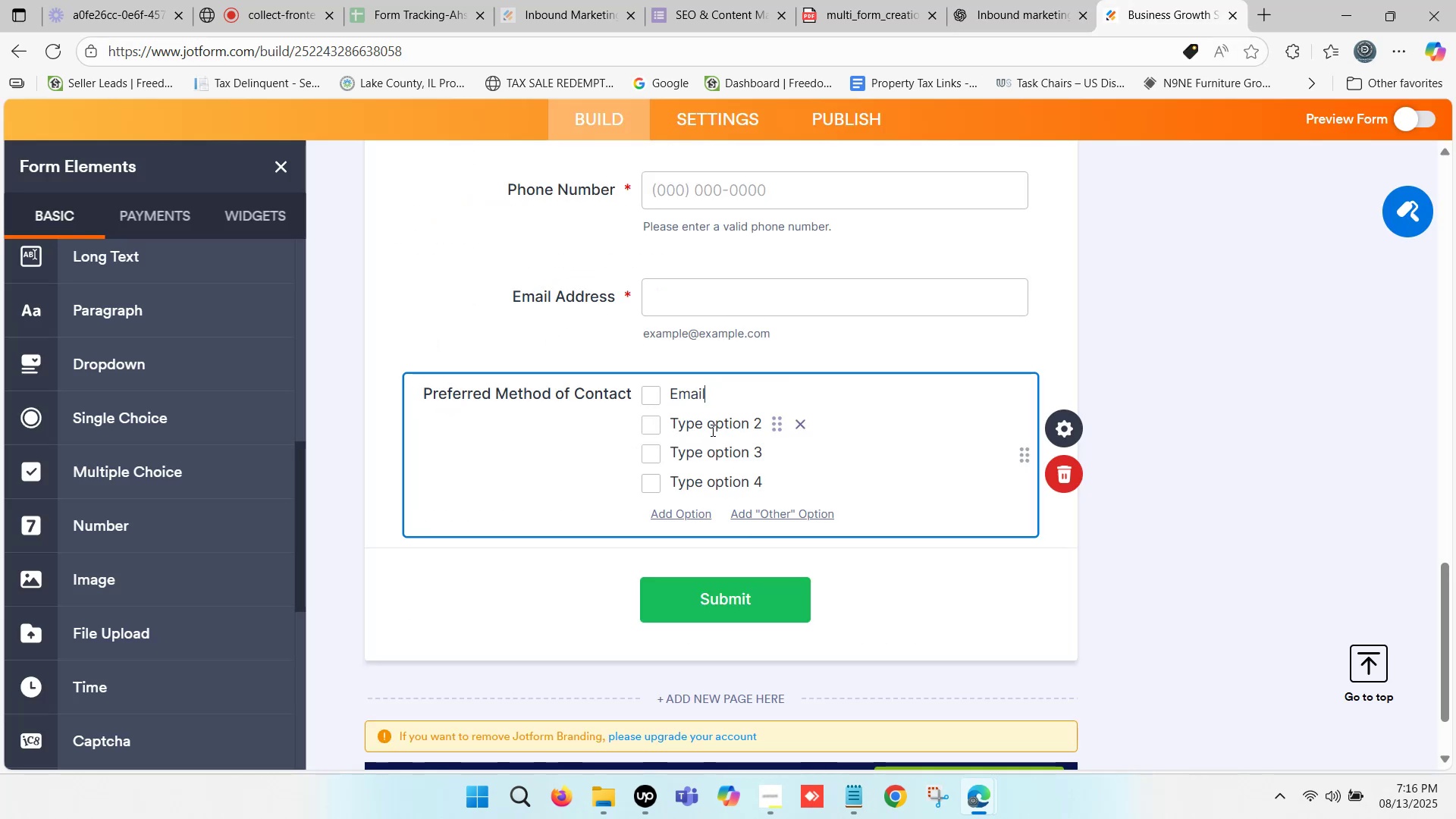 
left_click([708, 422])
 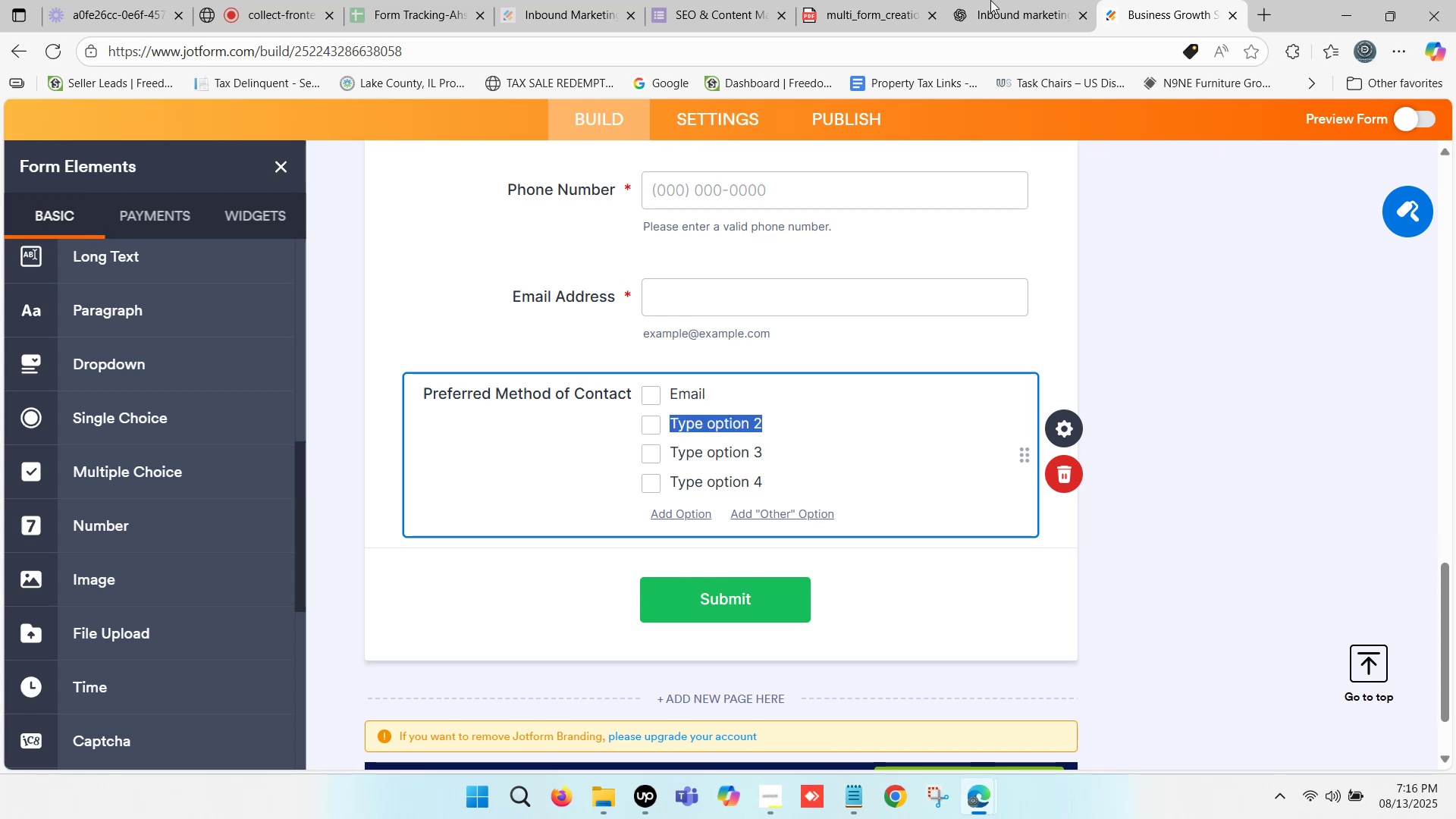 
left_click([1003, 0])
 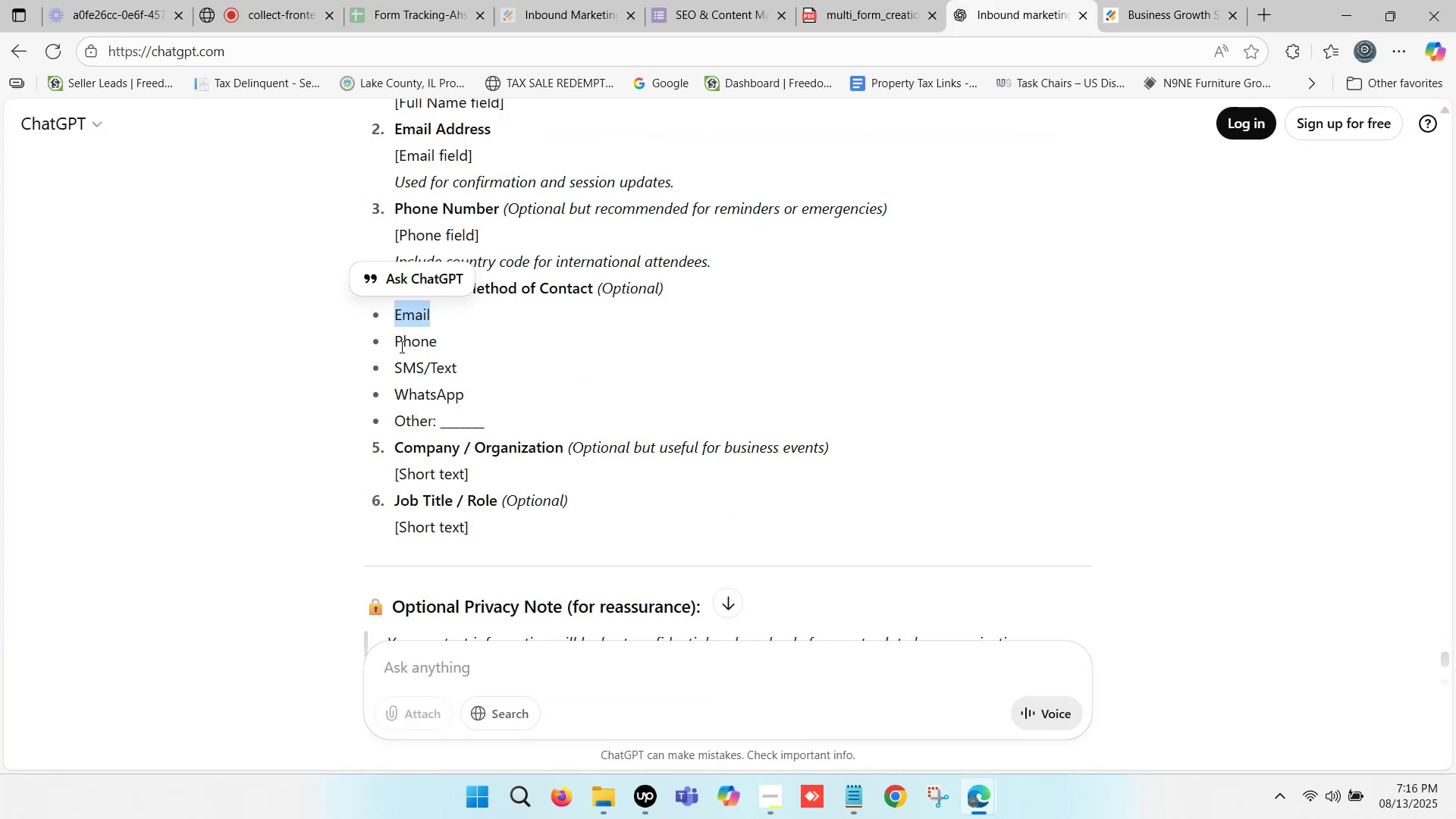 
left_click_drag(start_coordinate=[396, 339], to_coordinate=[433, 345])
 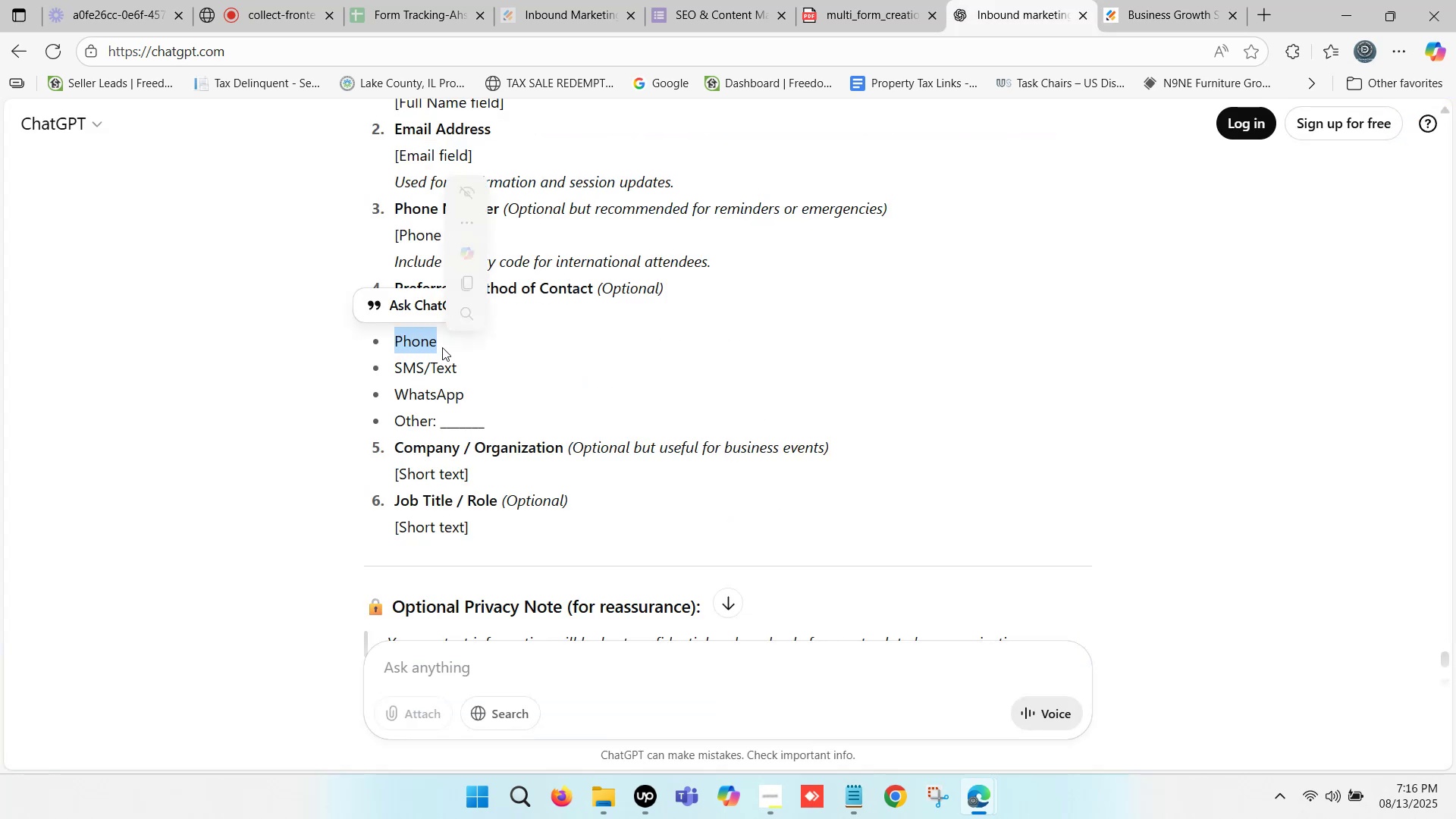 
key(Control+ControlLeft)
 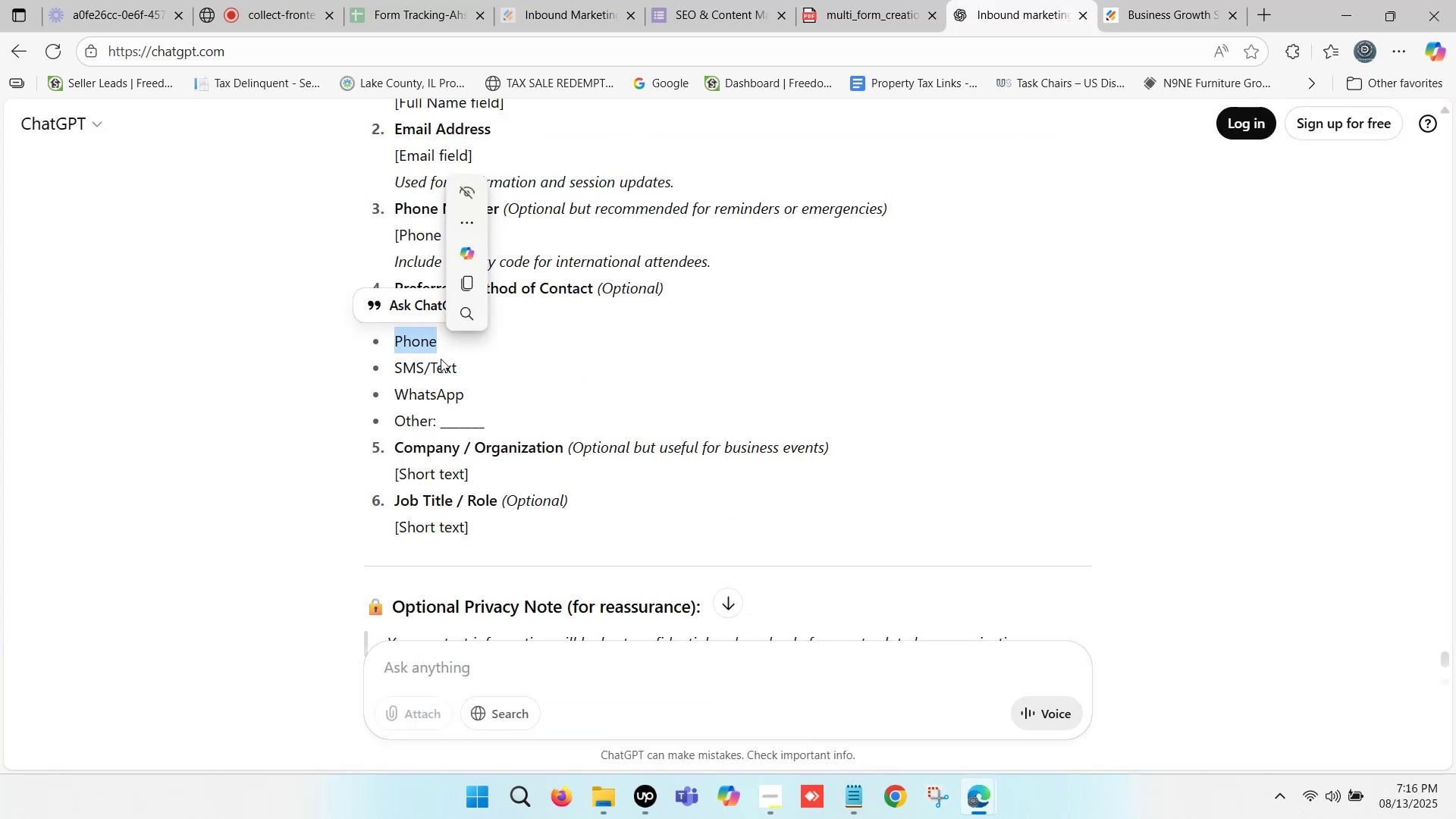 
key(Control+C)
 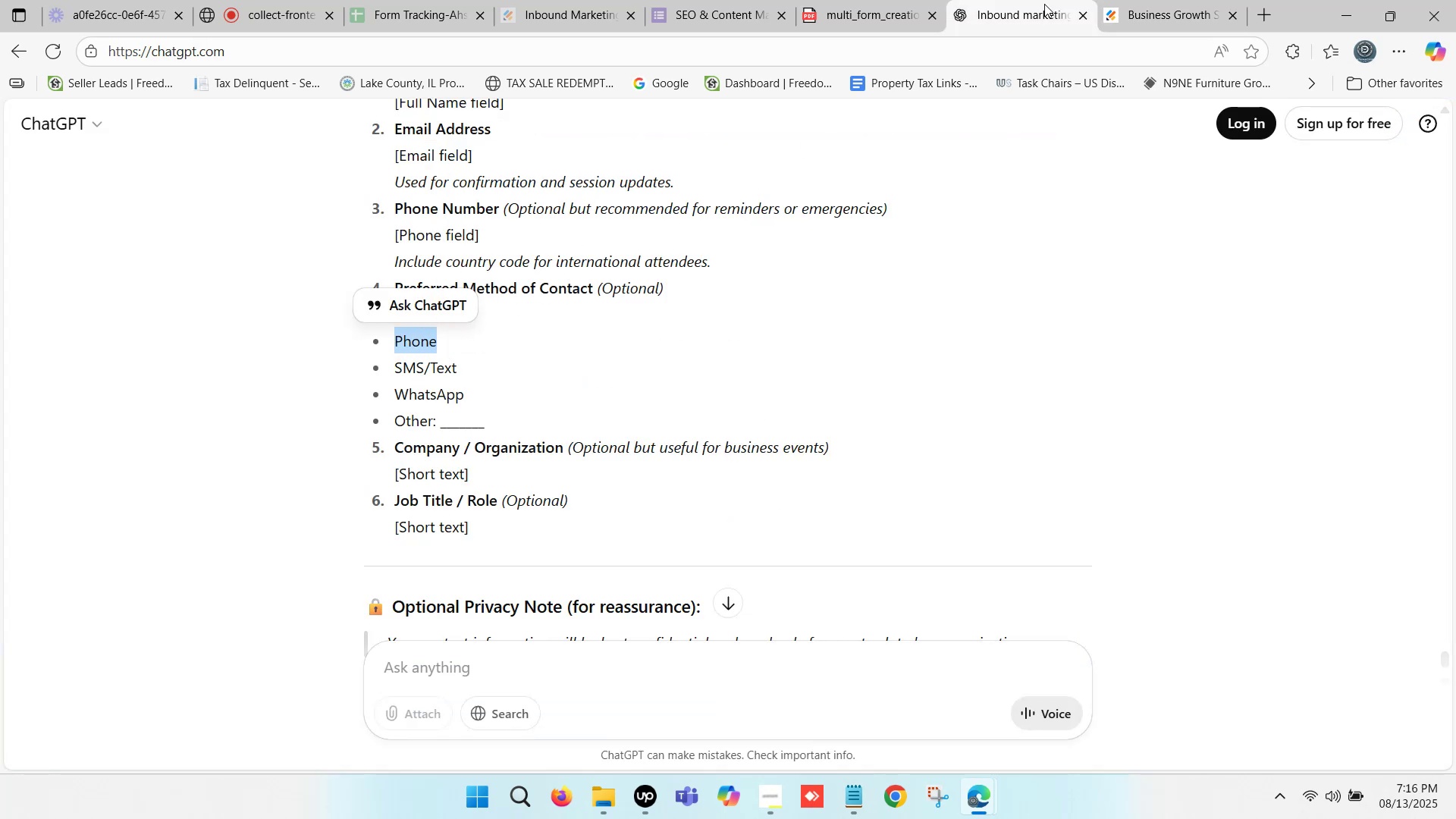 
left_click([1158, 0])
 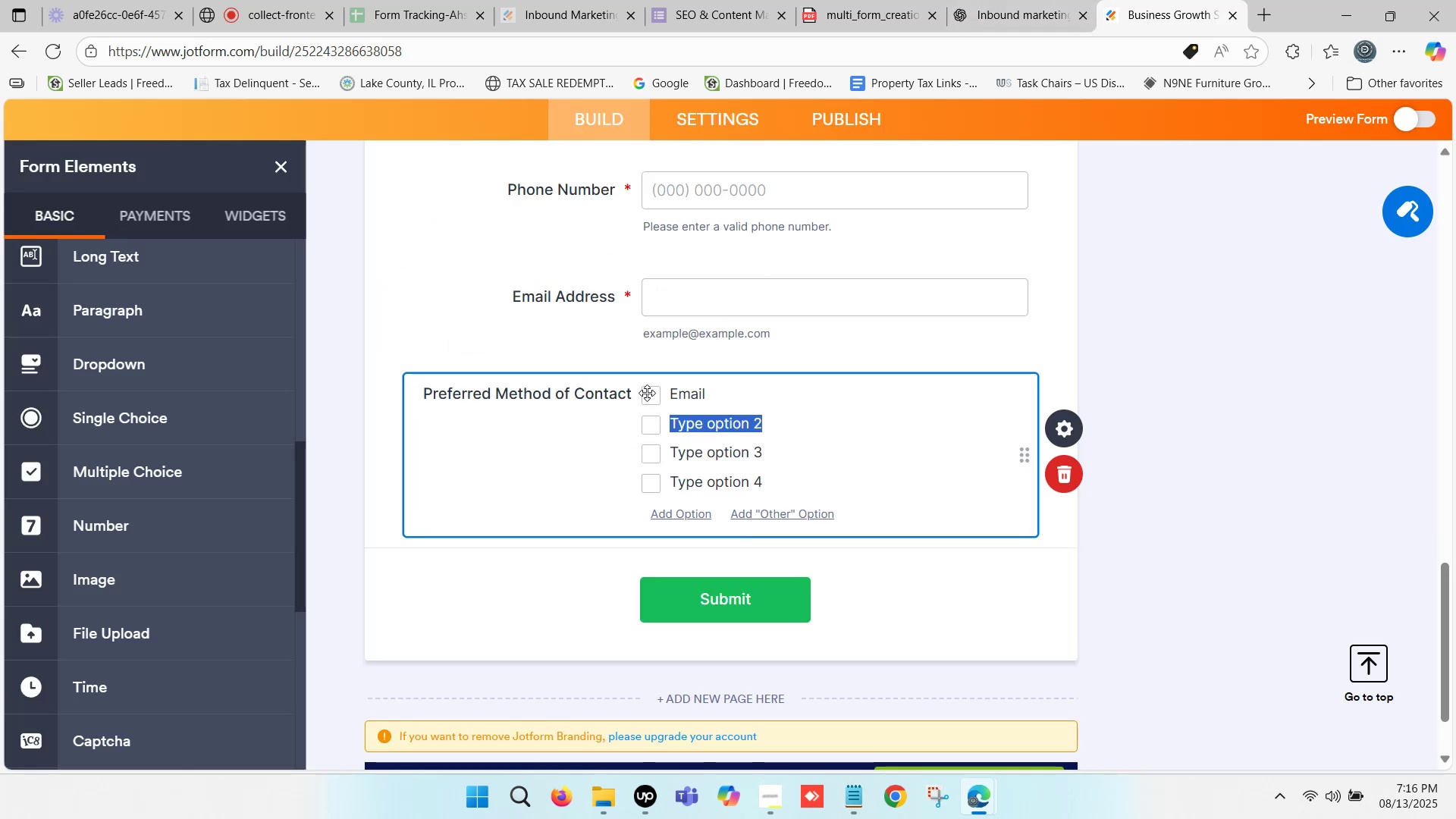 
key(Control+V)
 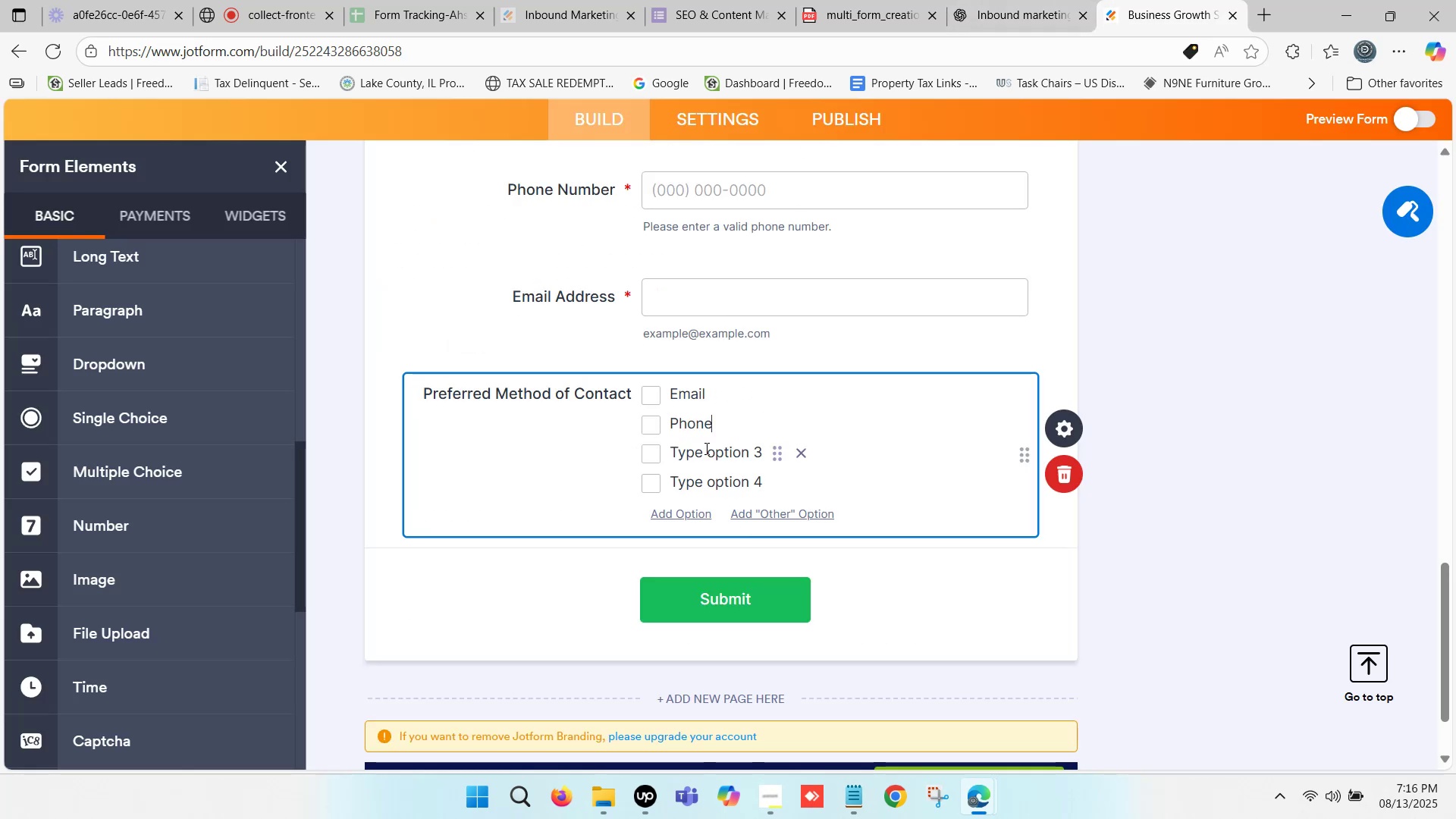 
left_click([708, 447])
 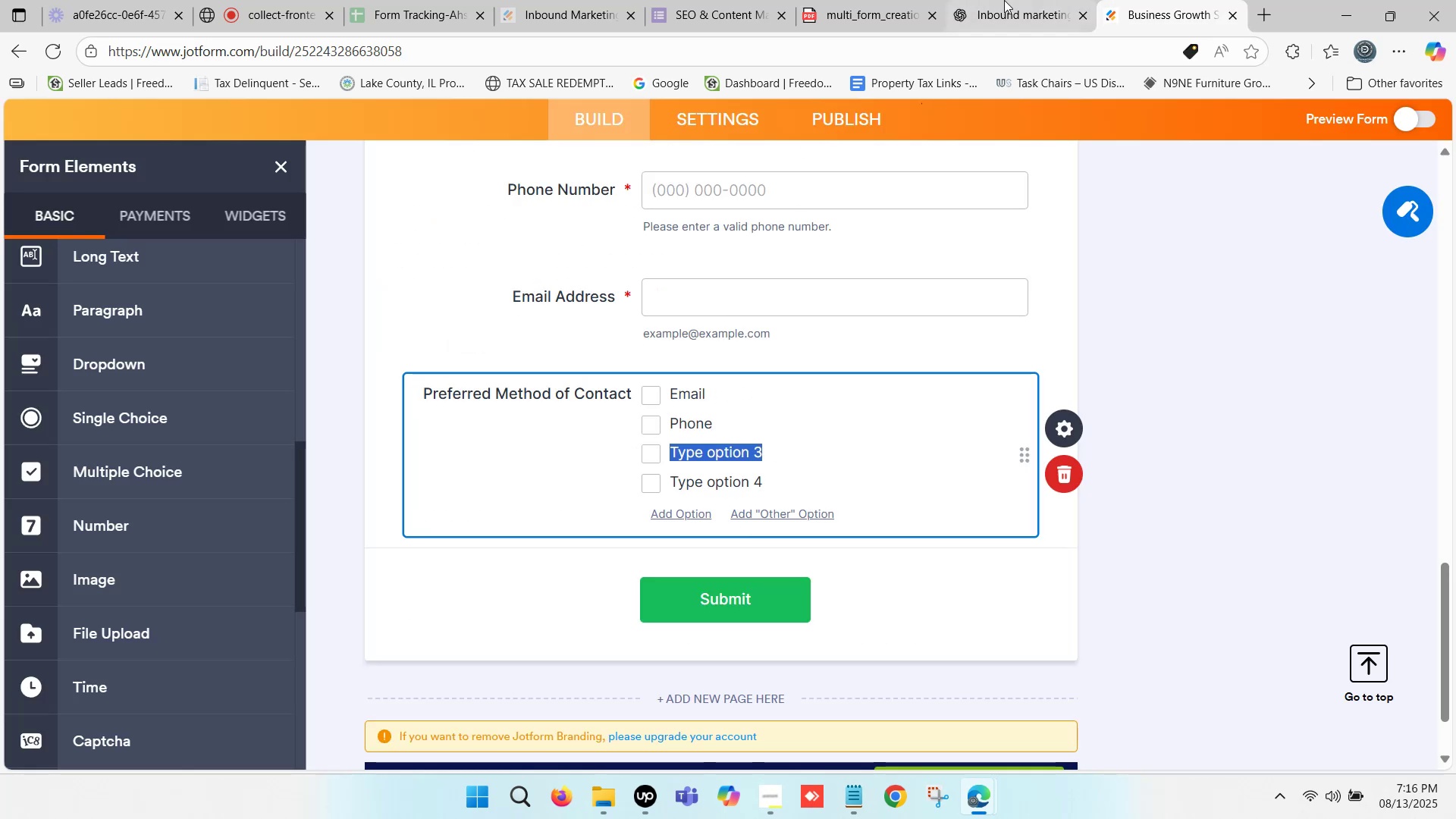 
left_click([1004, 0])
 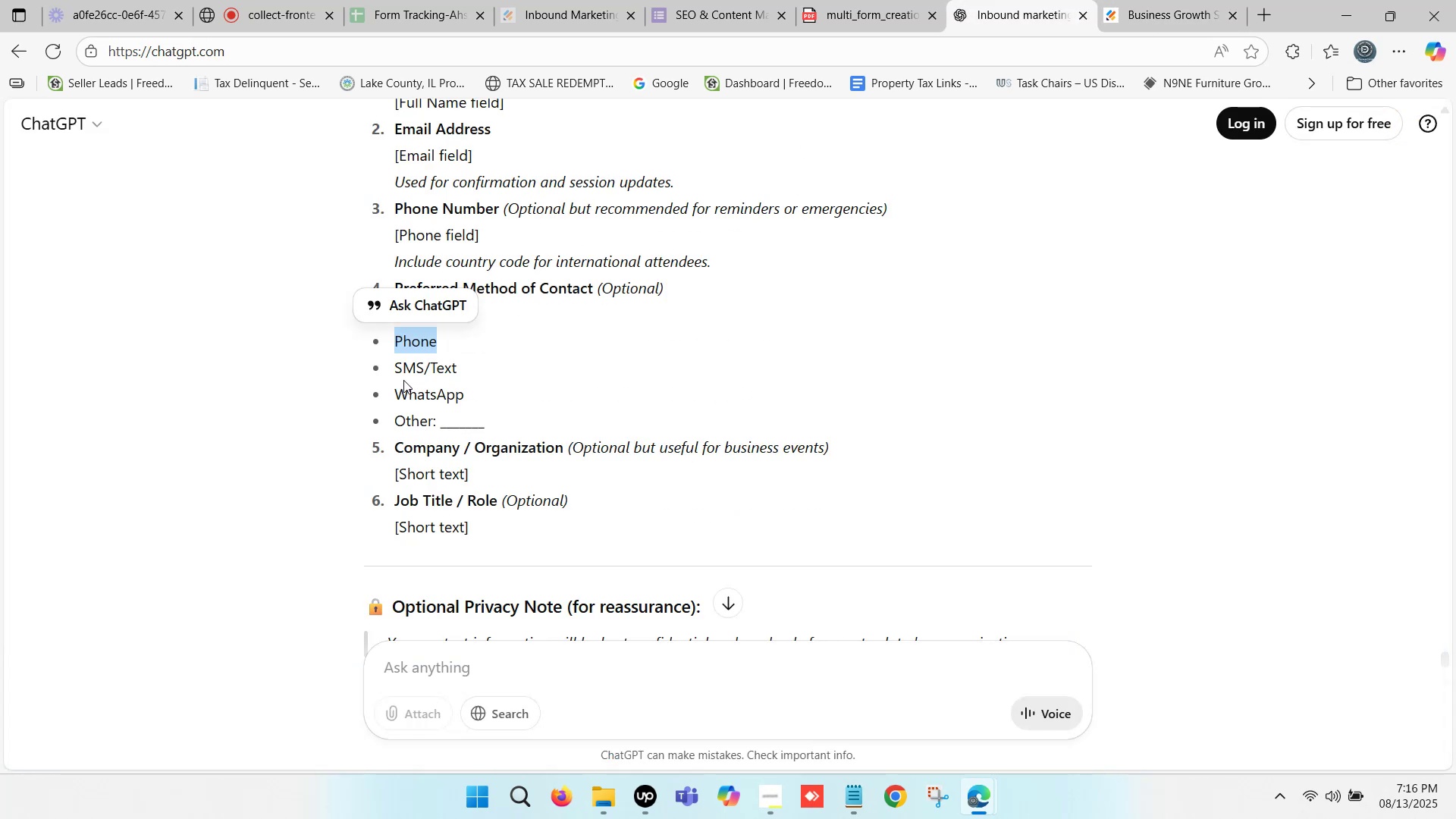 
left_click_drag(start_coordinate=[390, 368], to_coordinate=[454, 370])
 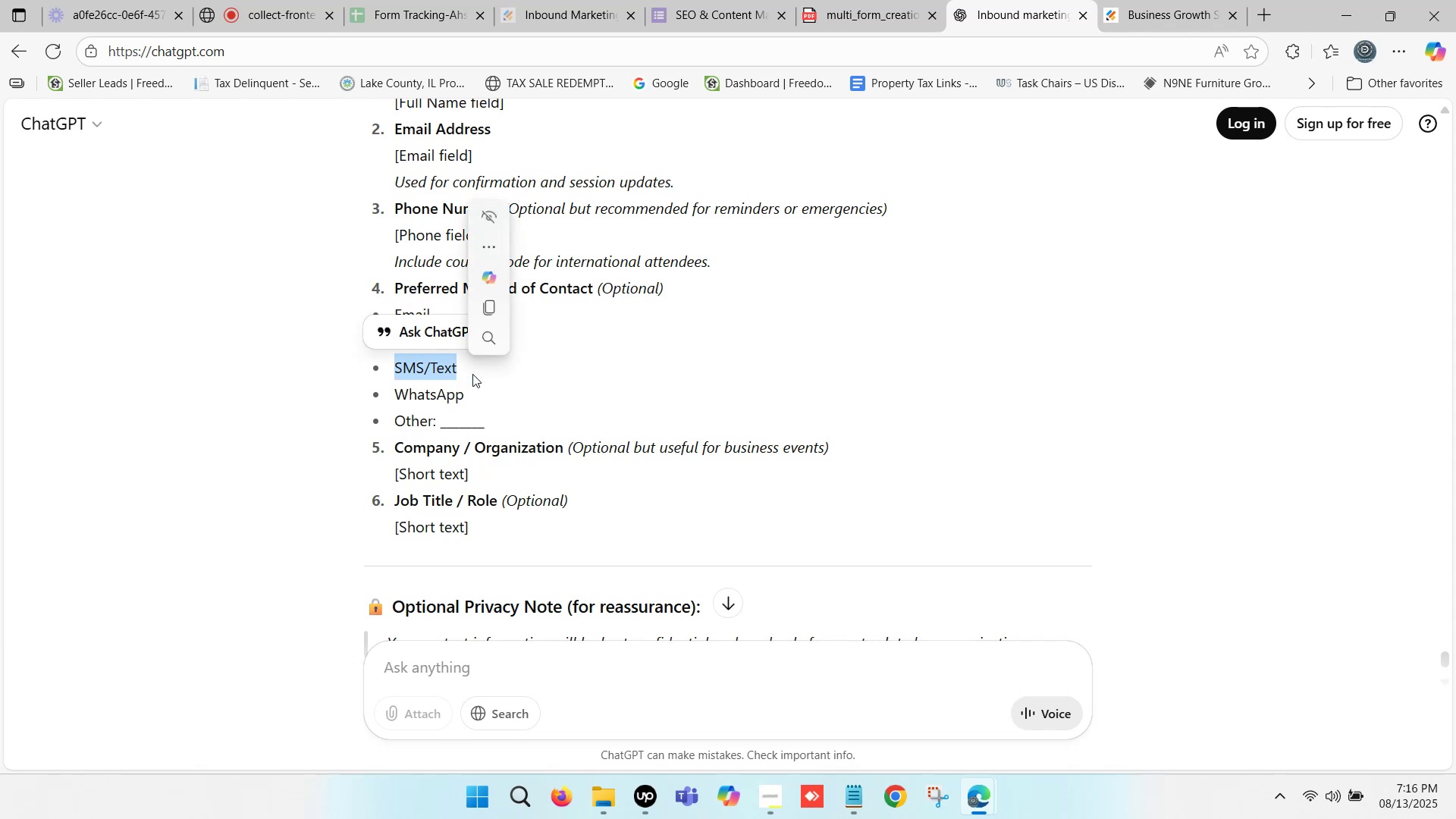 
key(Control+C)
 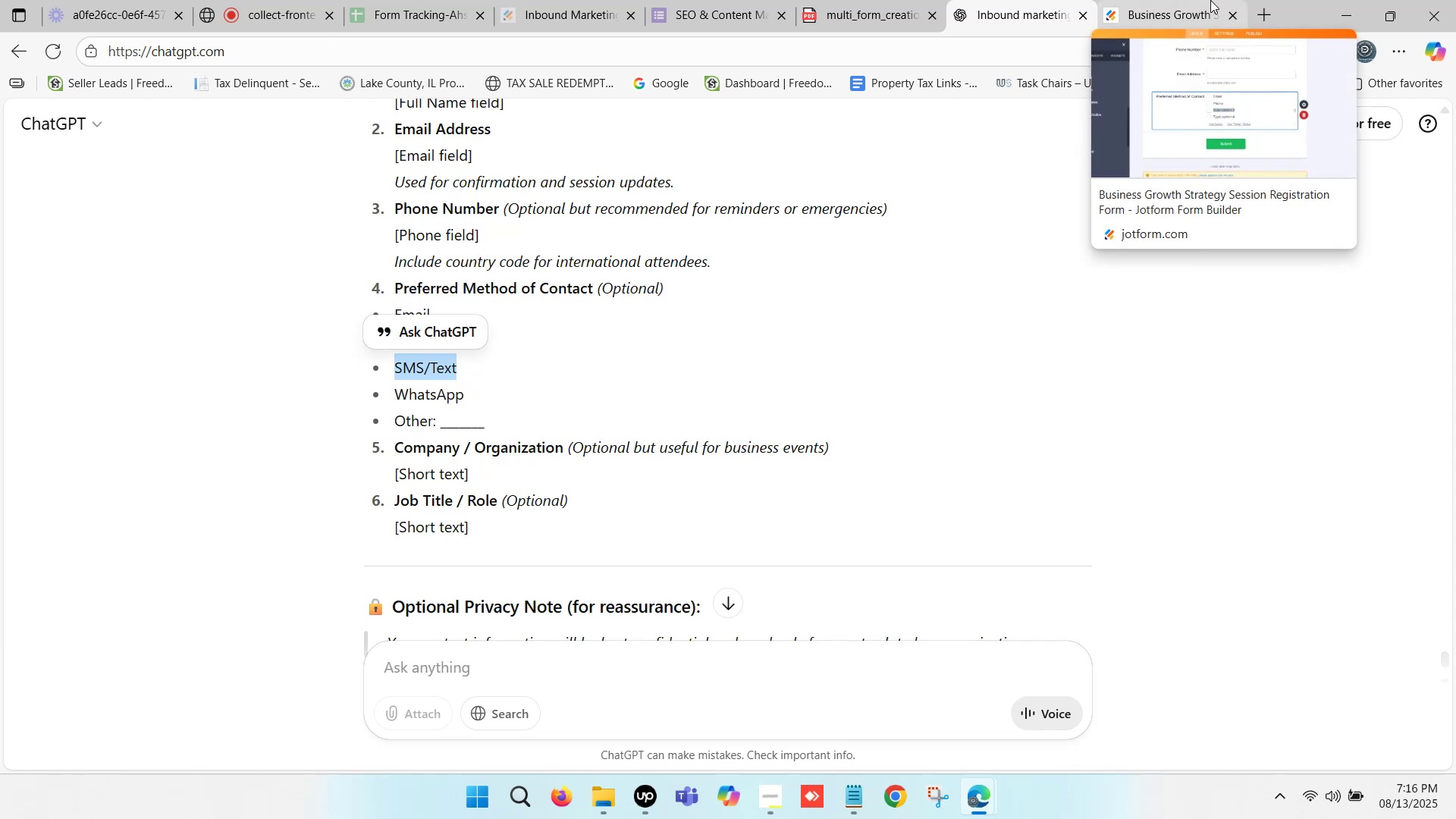 
left_click([1210, 0])
 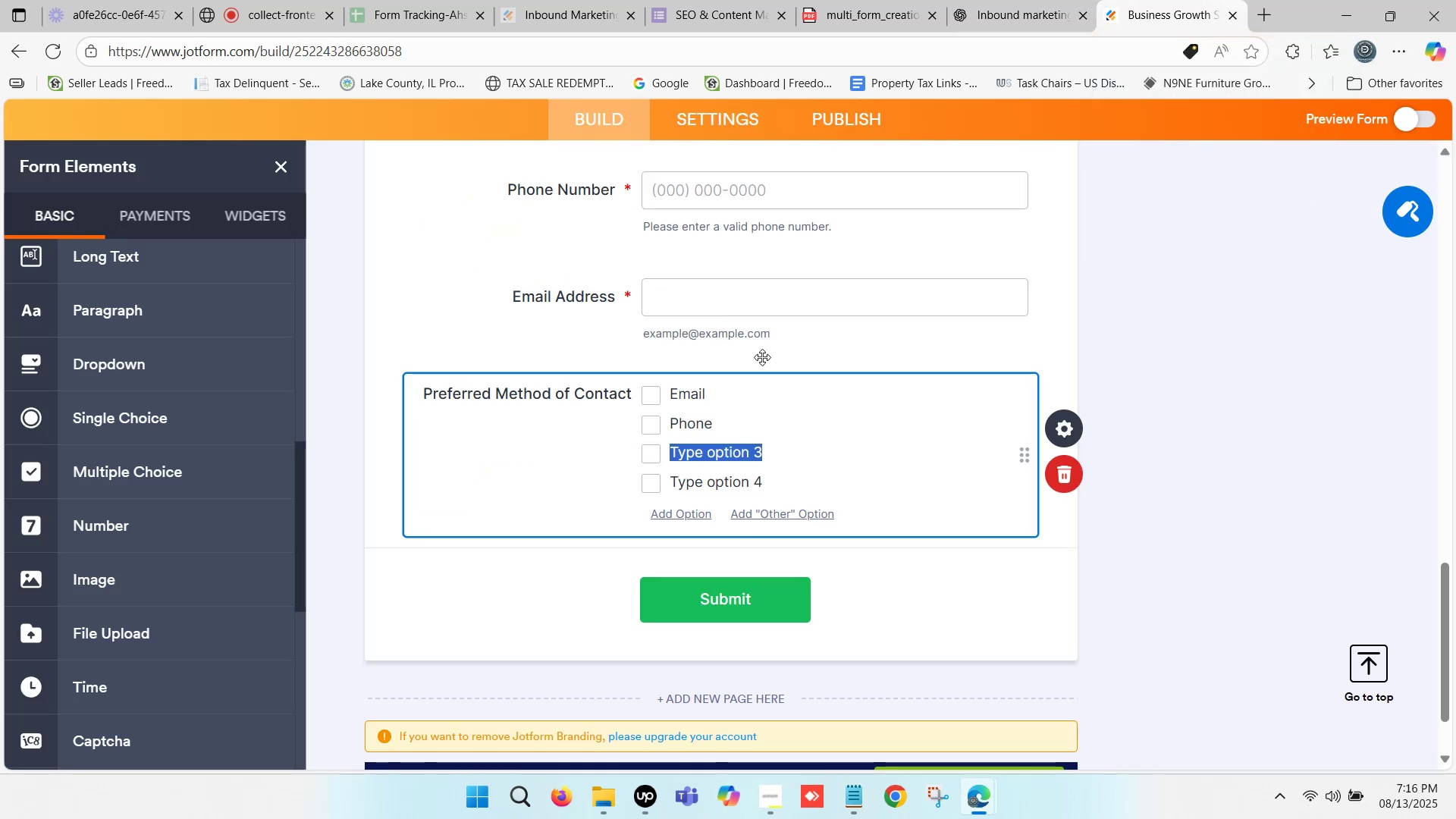 
key(Control+ControlLeft)
 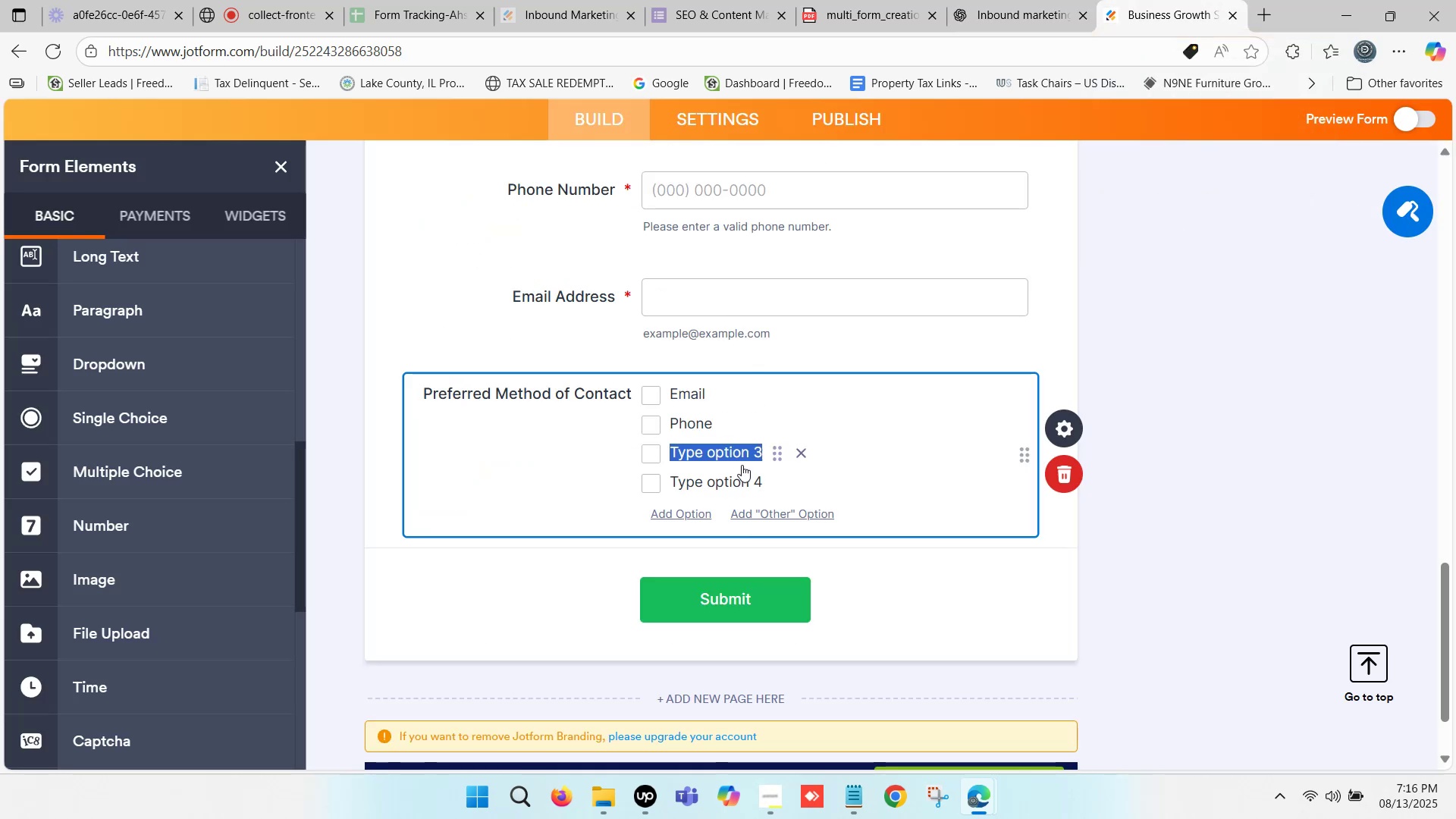 
key(Control+V)
 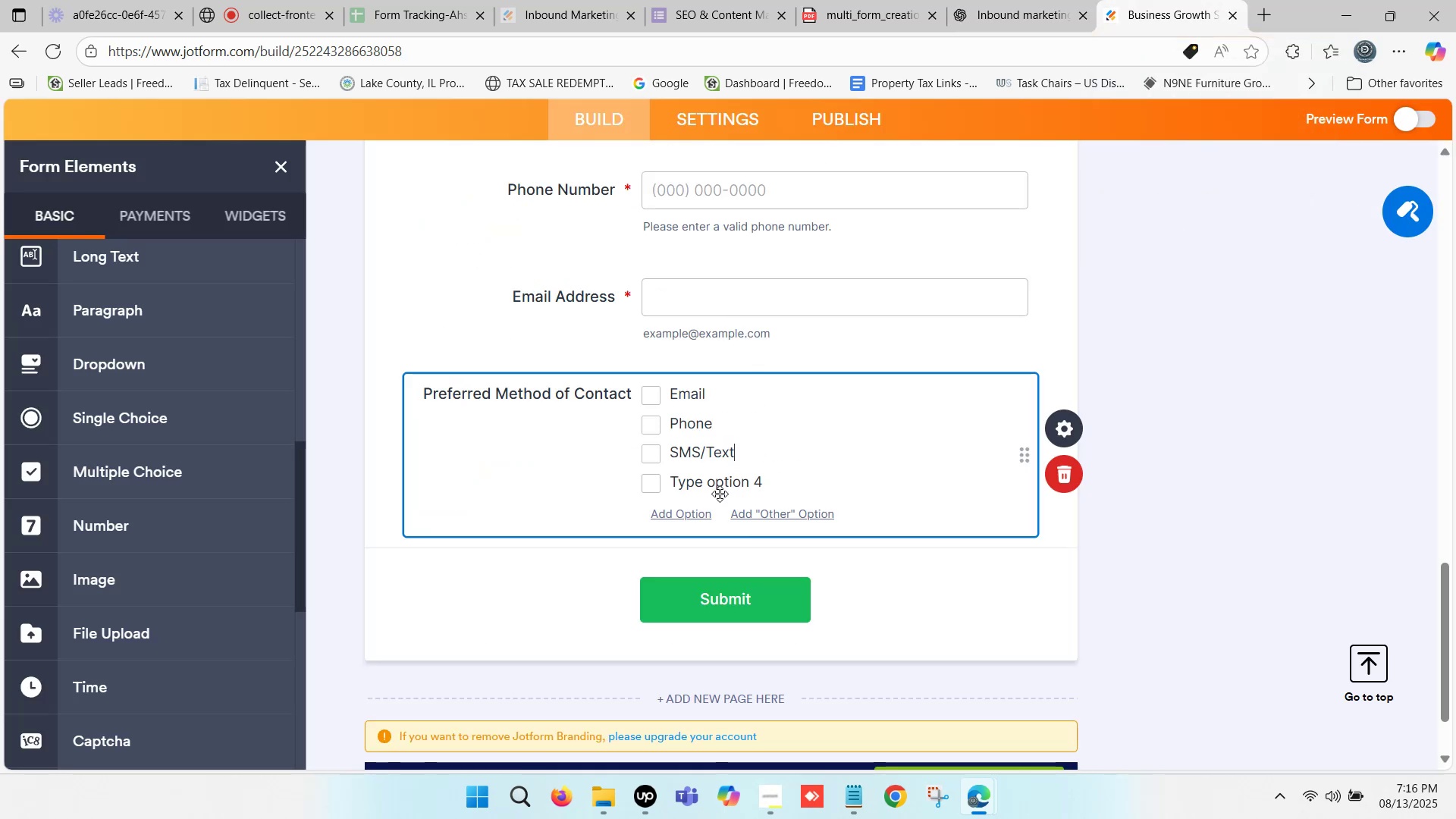 
left_click([720, 494])
 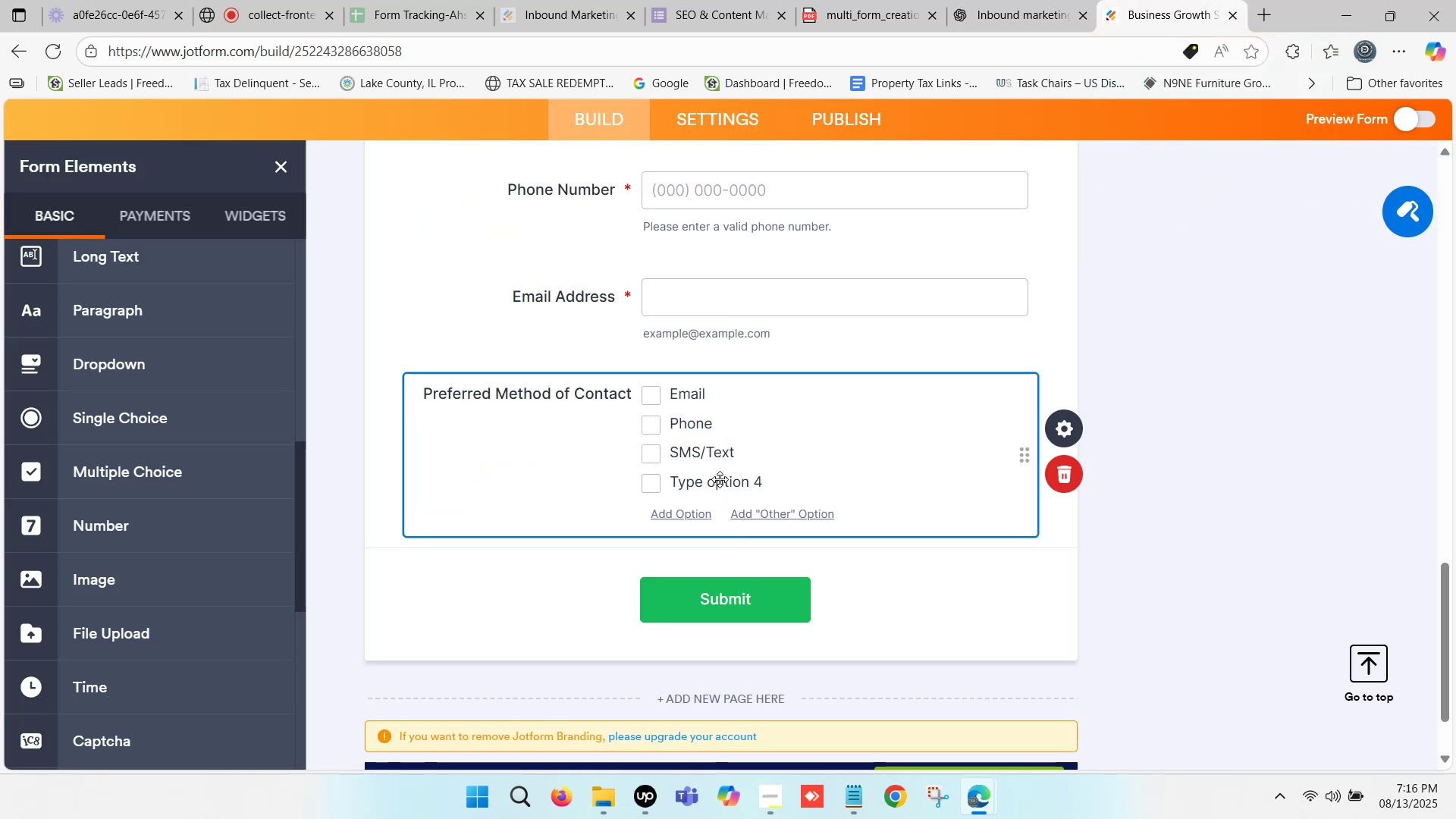 
left_click([720, 479])
 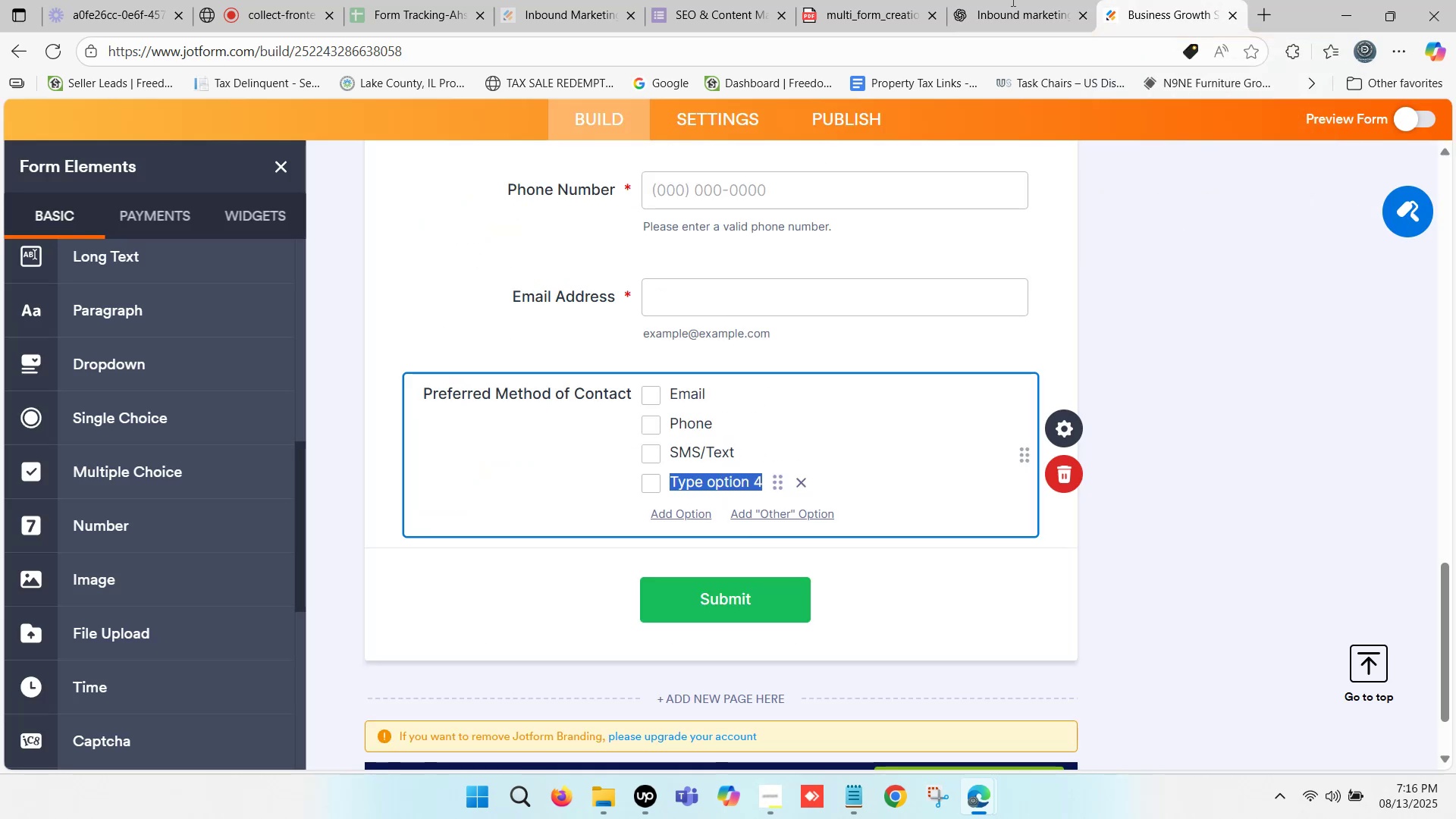 
left_click([1012, 0])
 